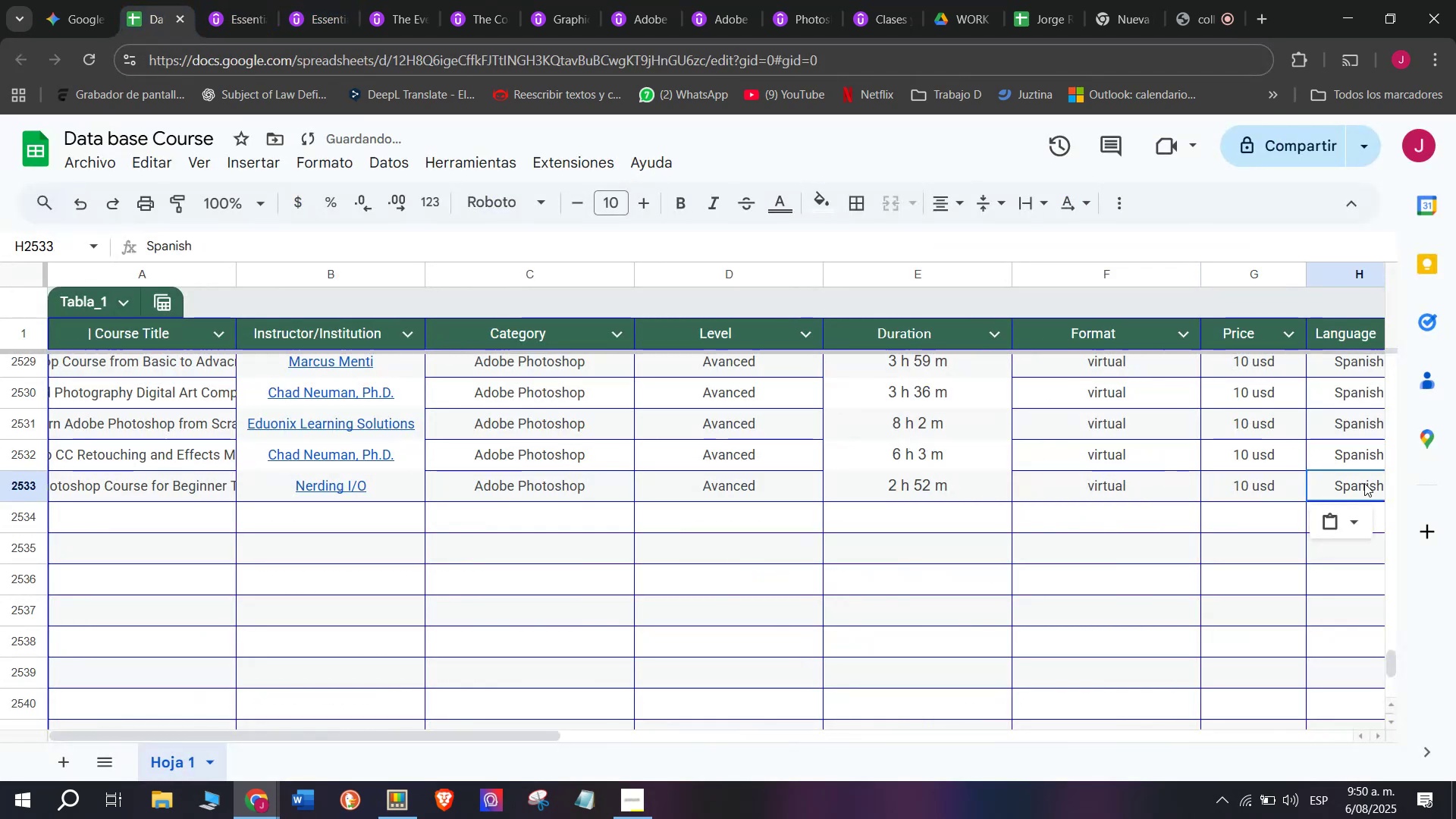 
key(Control+ControlLeft)
 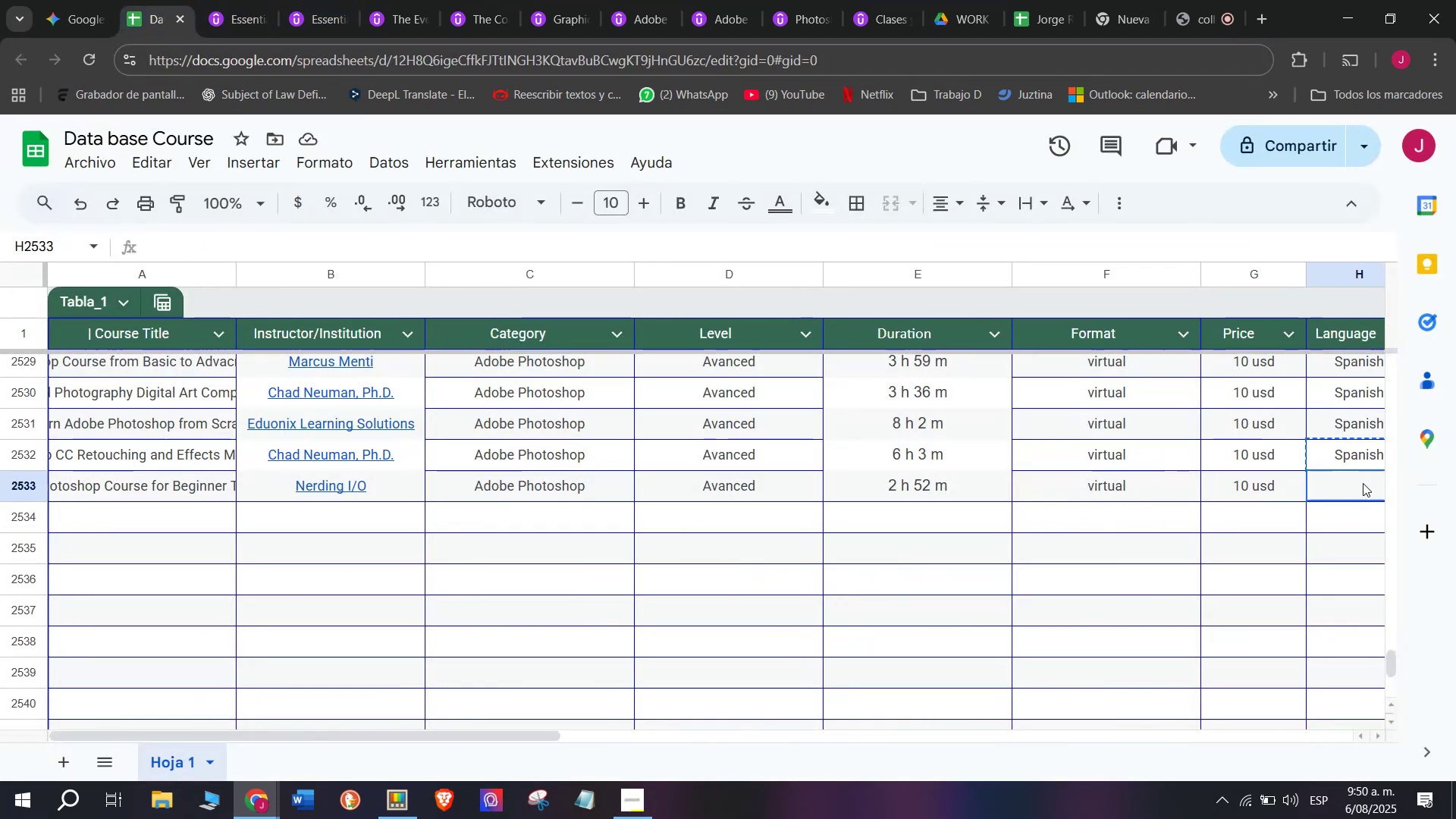 
key(Control+V)
 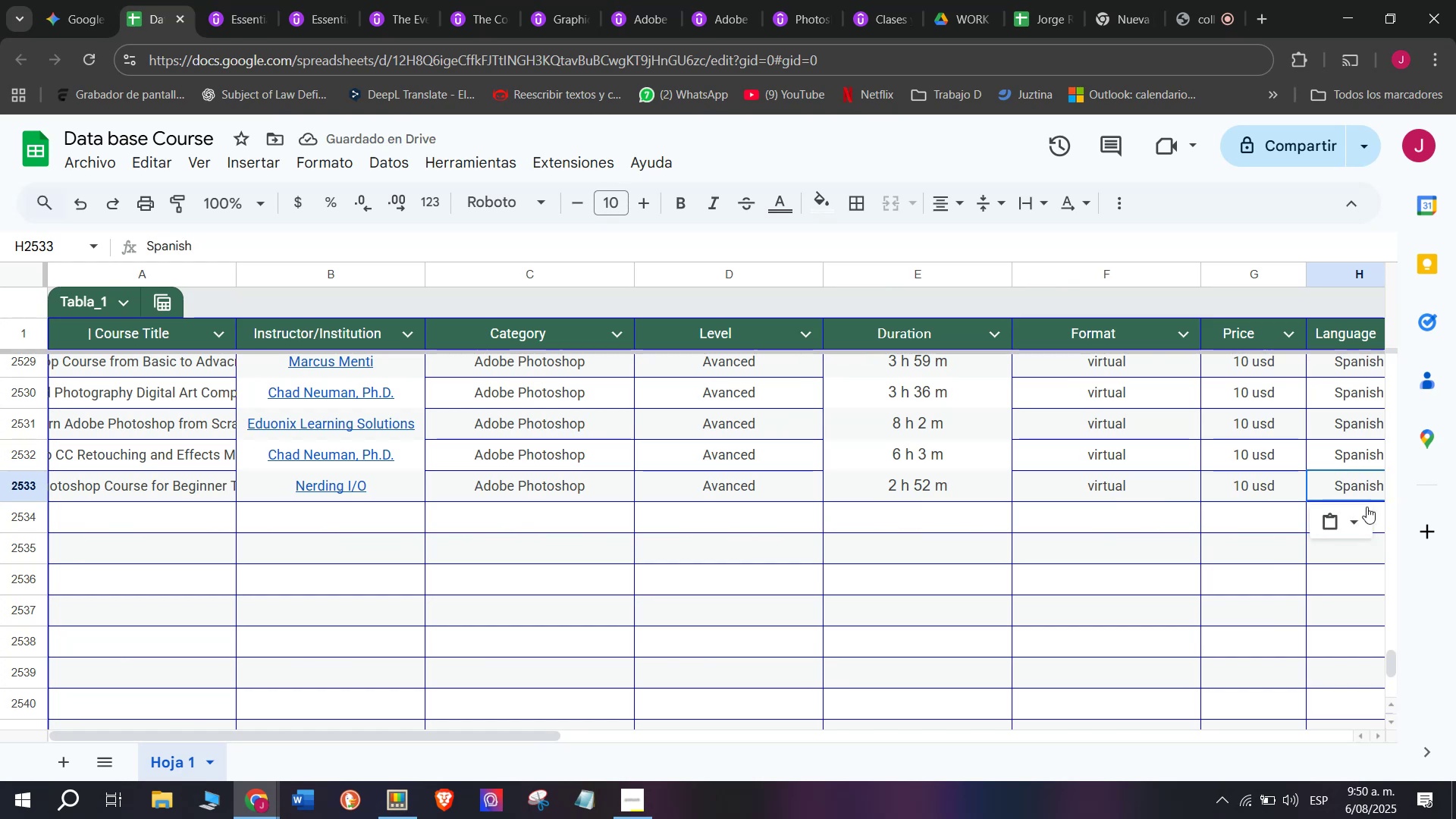 
wait(8.41)
 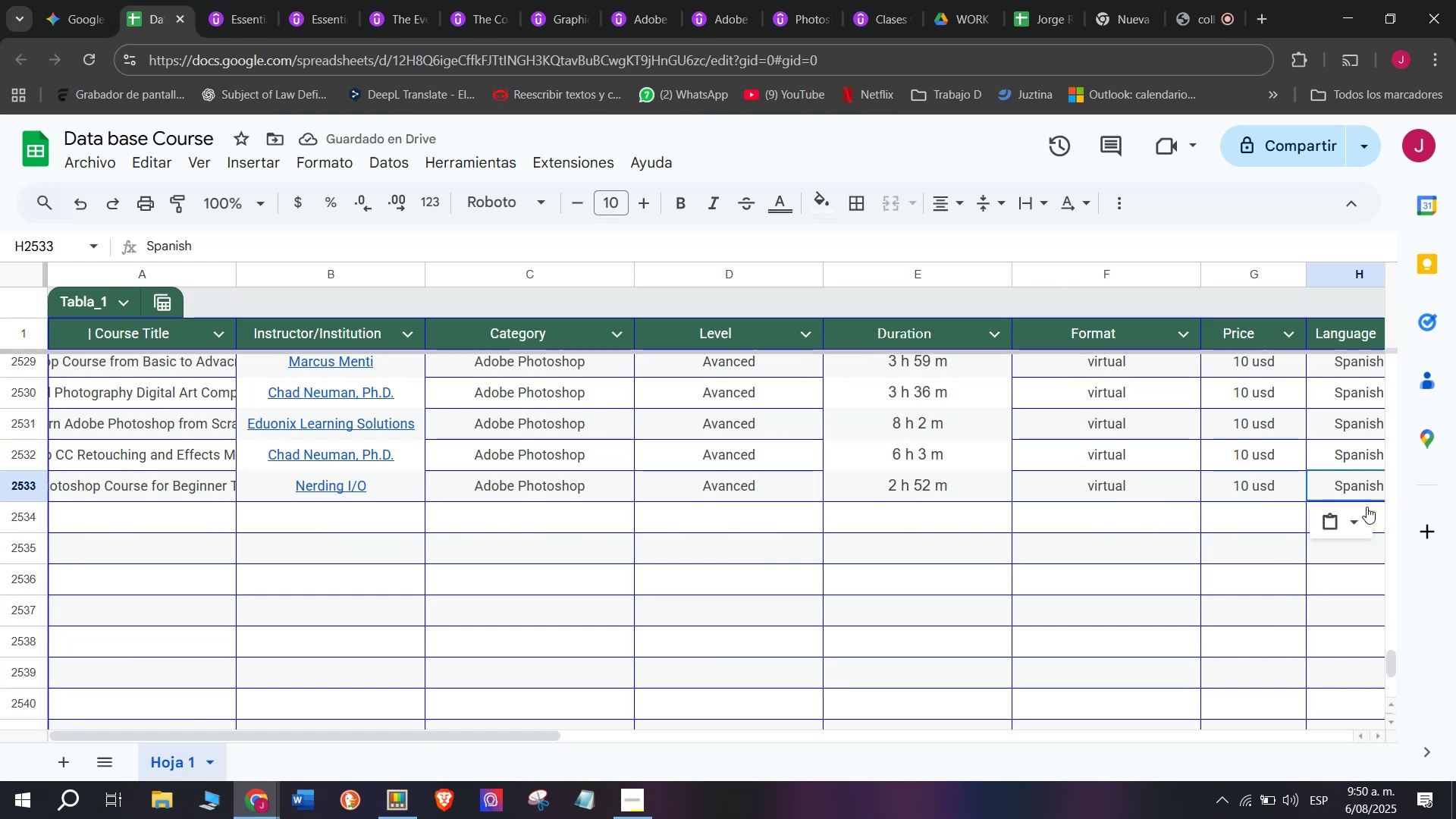 
scroll: coordinate [496, 545], scroll_direction: down, amount: 3.0
 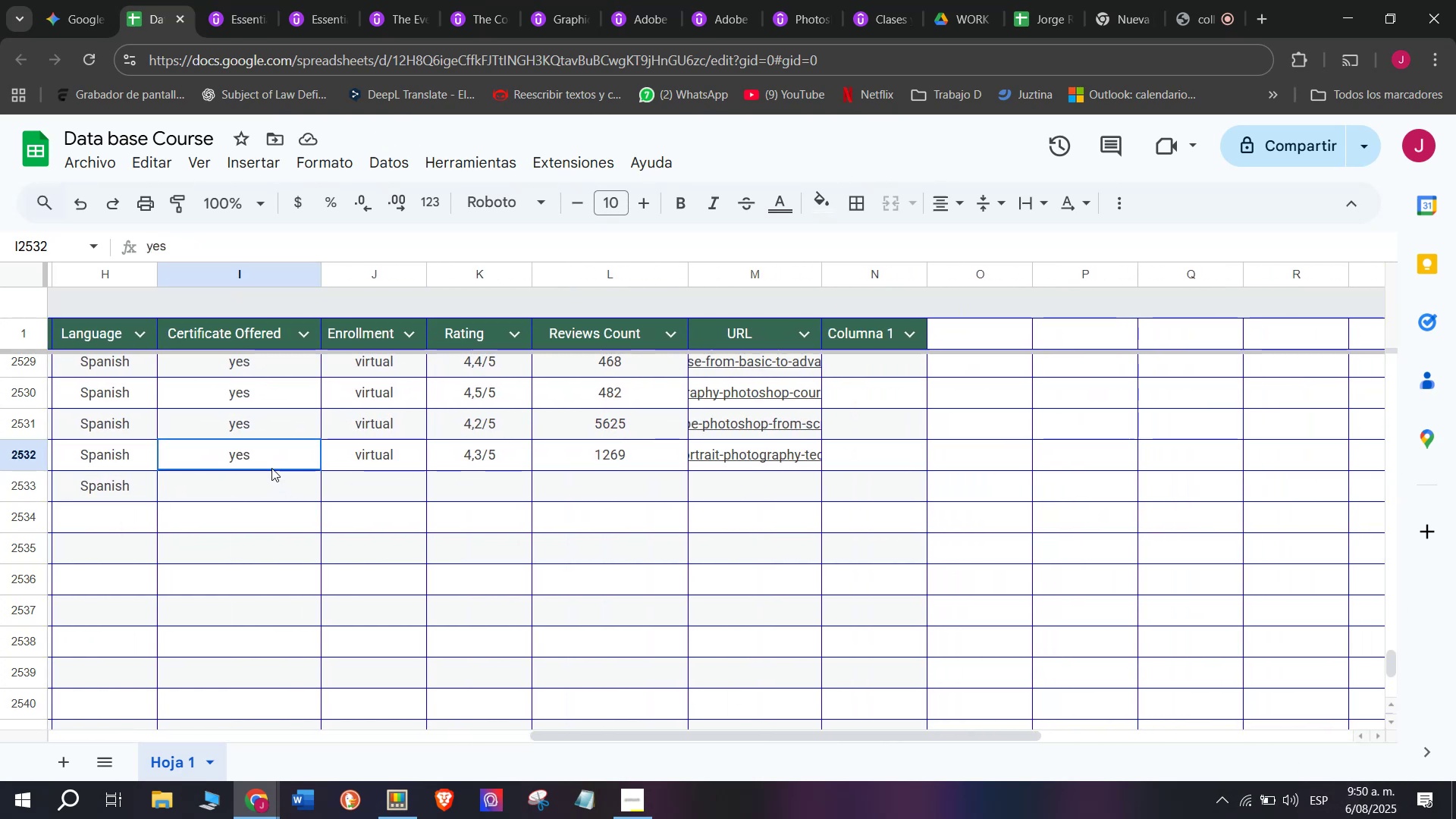 
key(Break)
 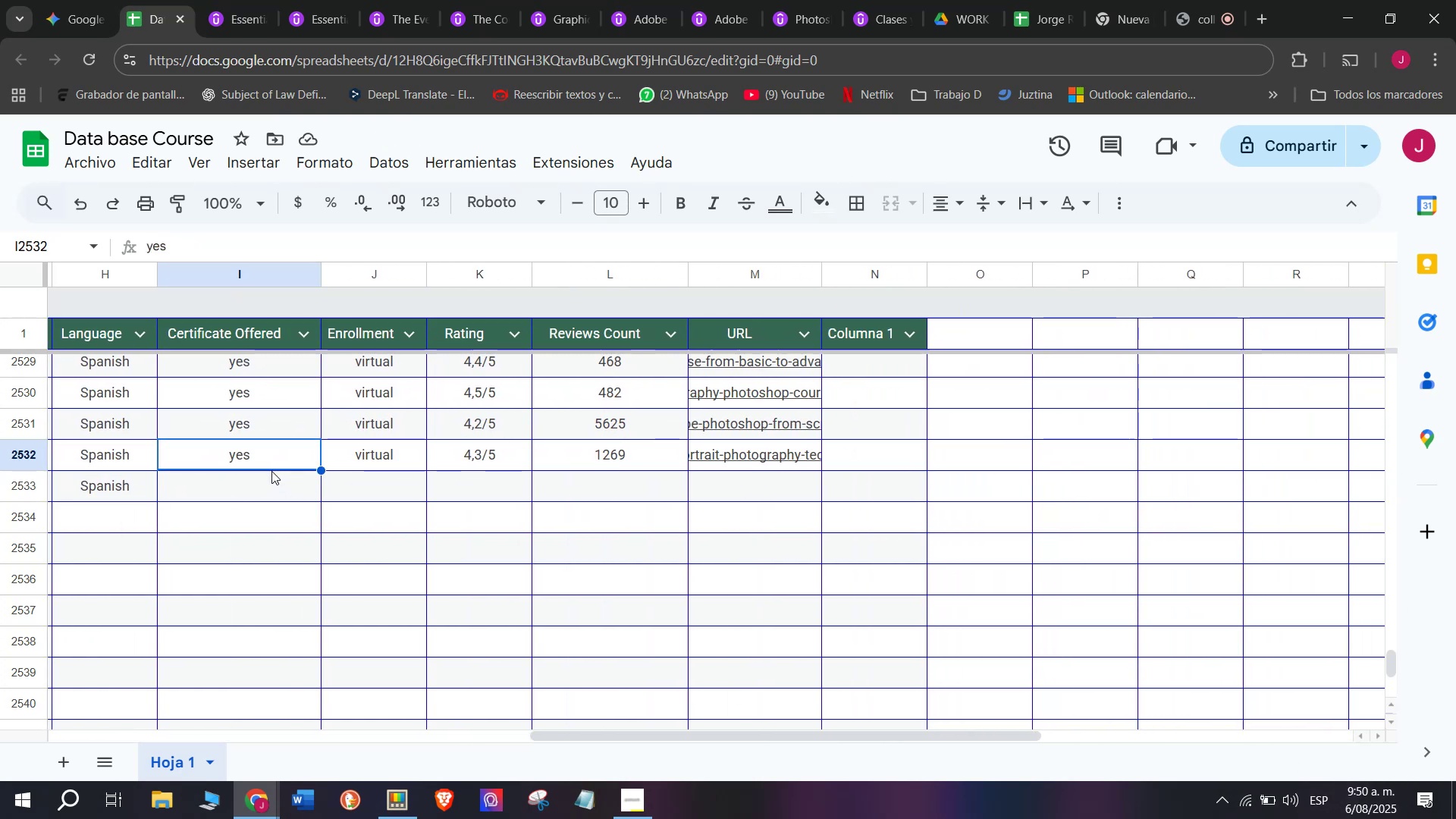 
key(Control+ControlLeft)
 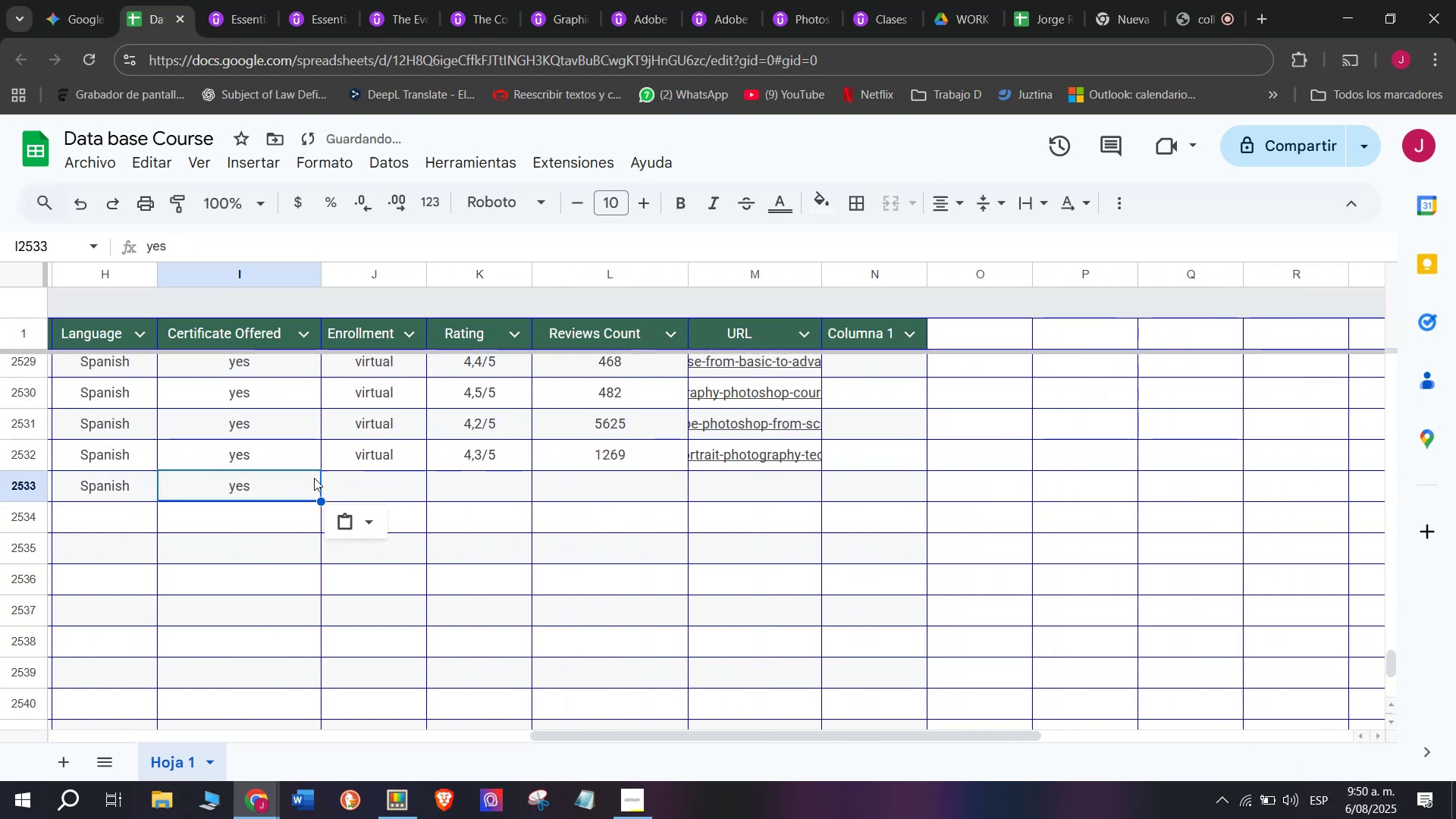 
key(Control+C)
 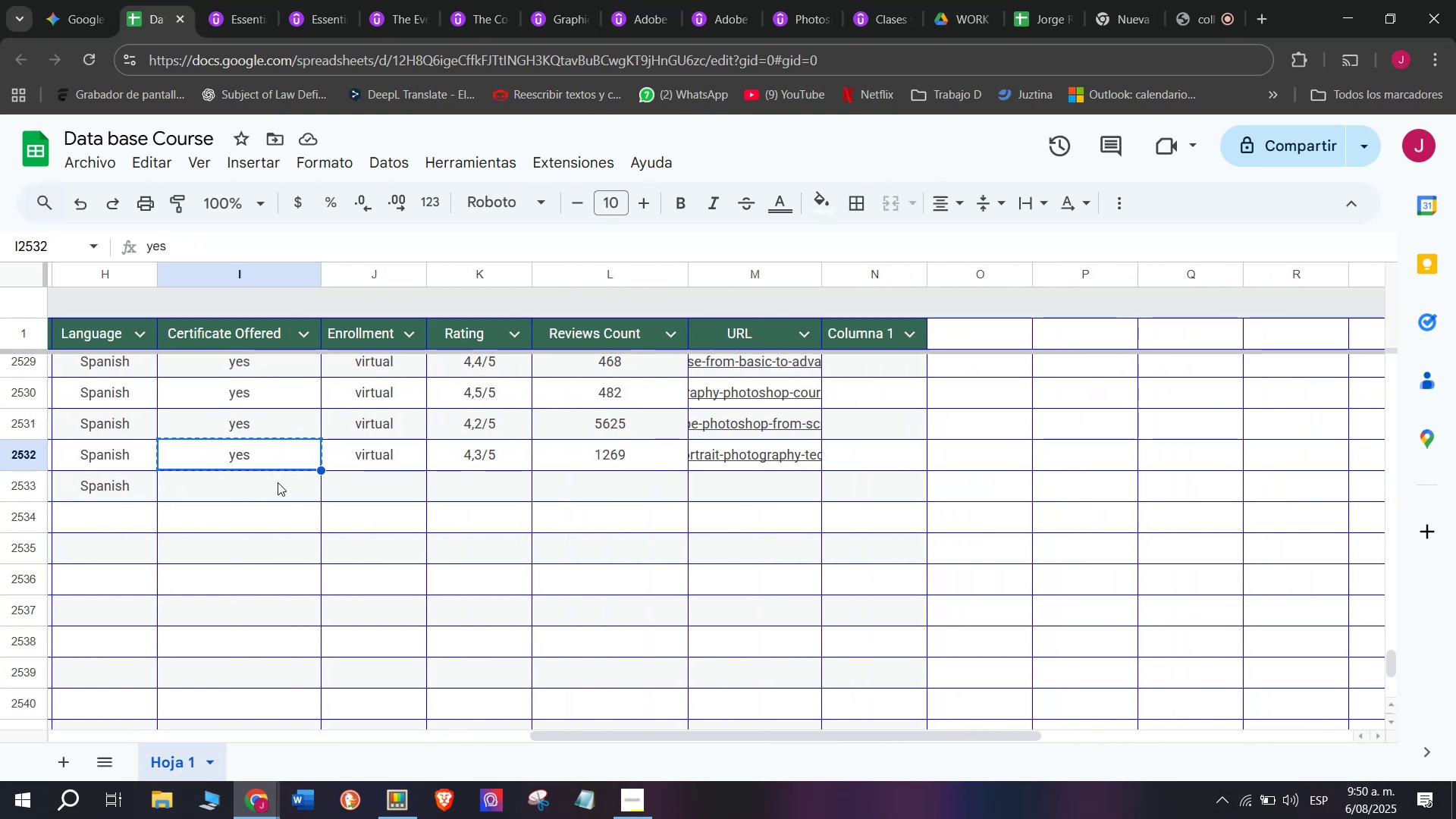 
key(Z)
 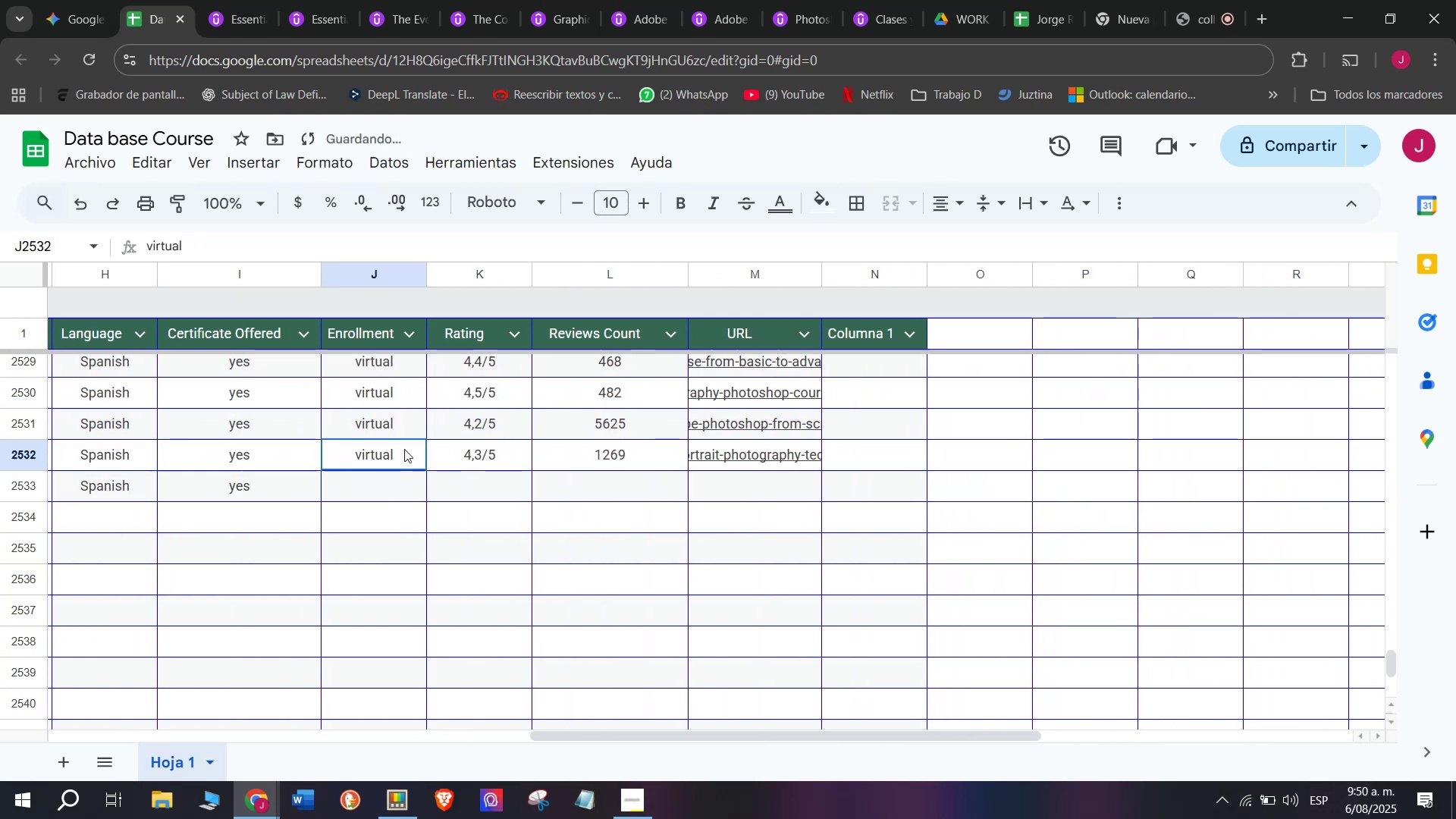 
key(Control+ControlLeft)
 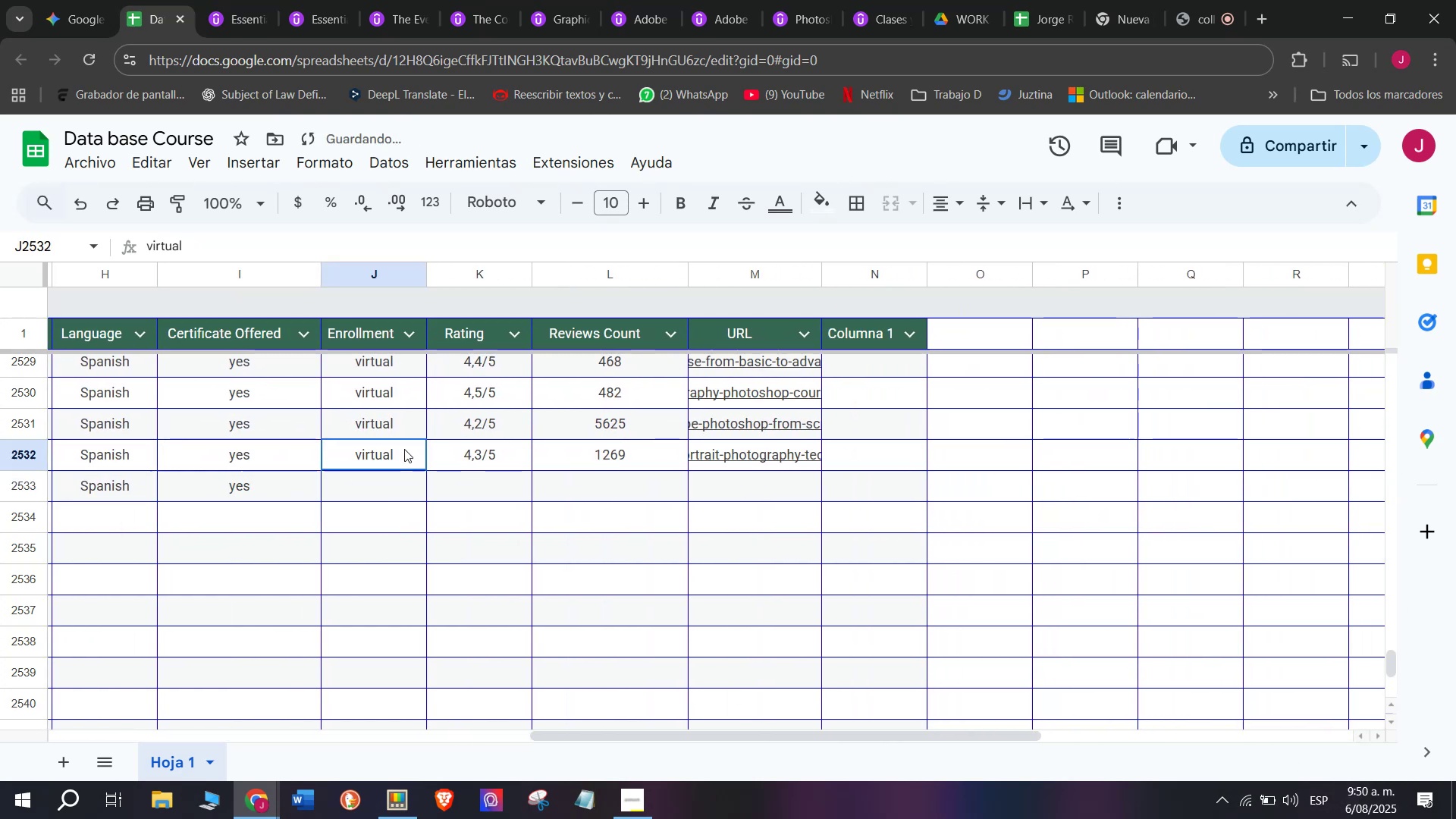 
key(Control+V)
 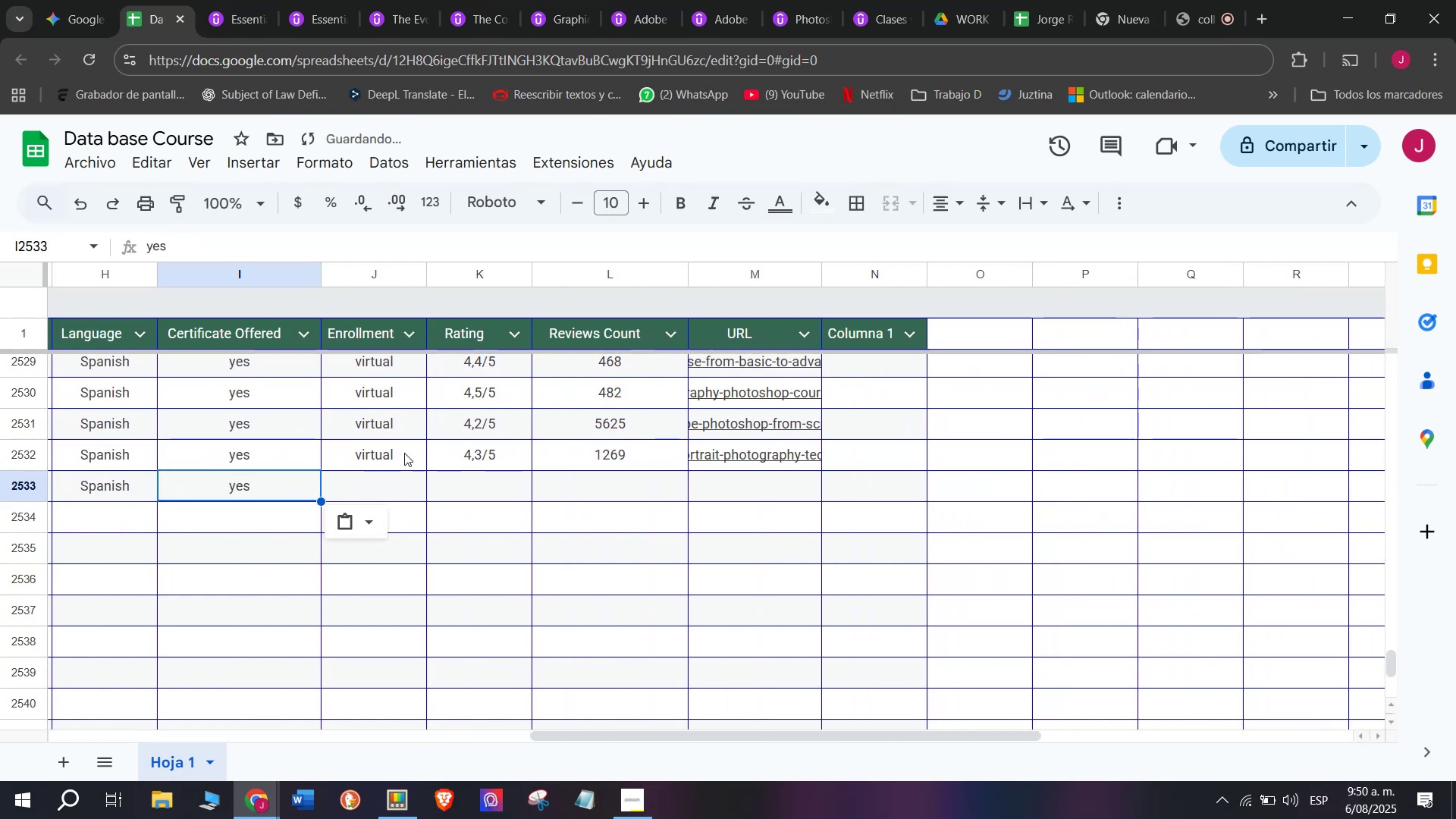 
key(Control+ControlLeft)
 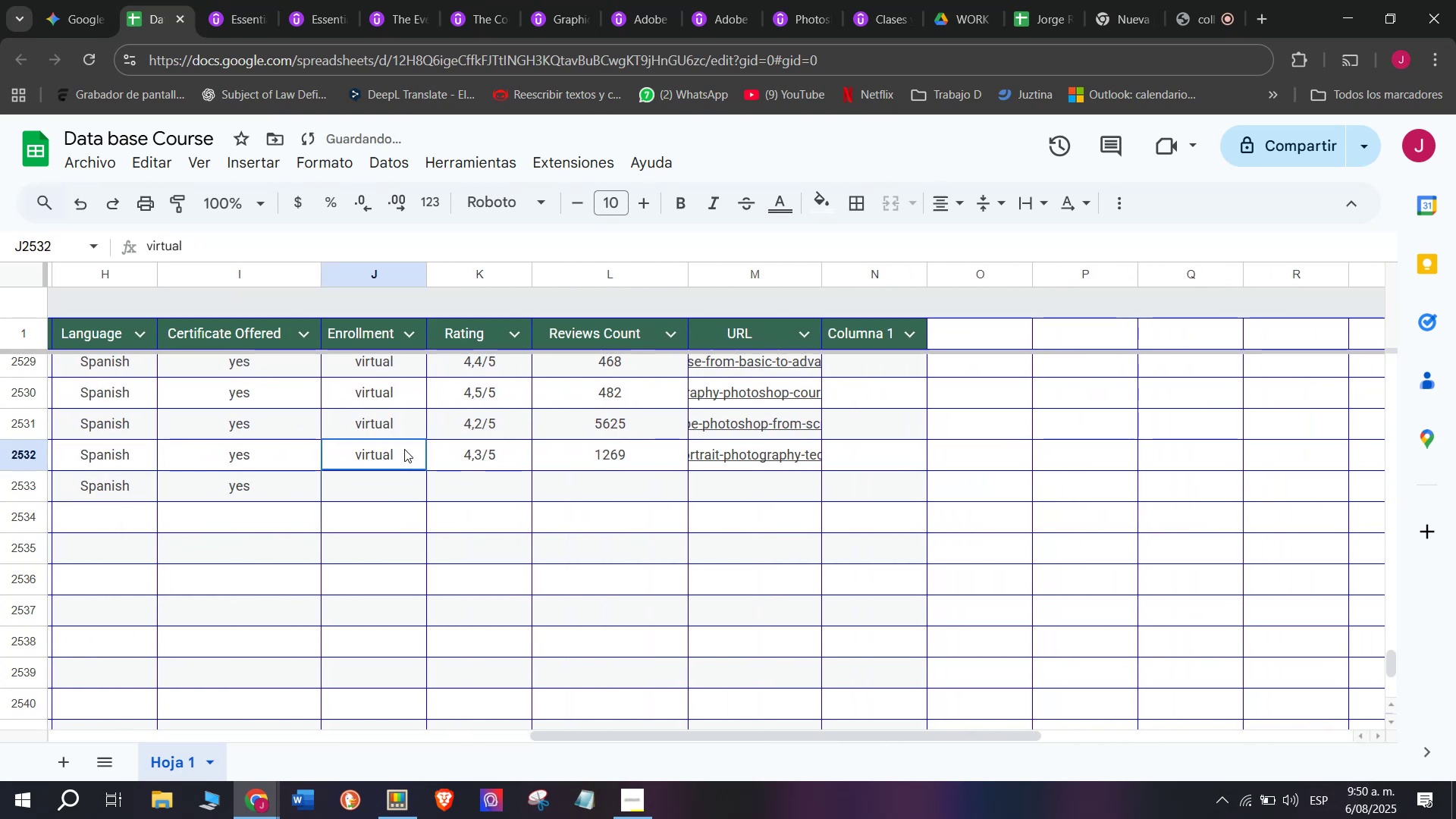 
key(Break)
 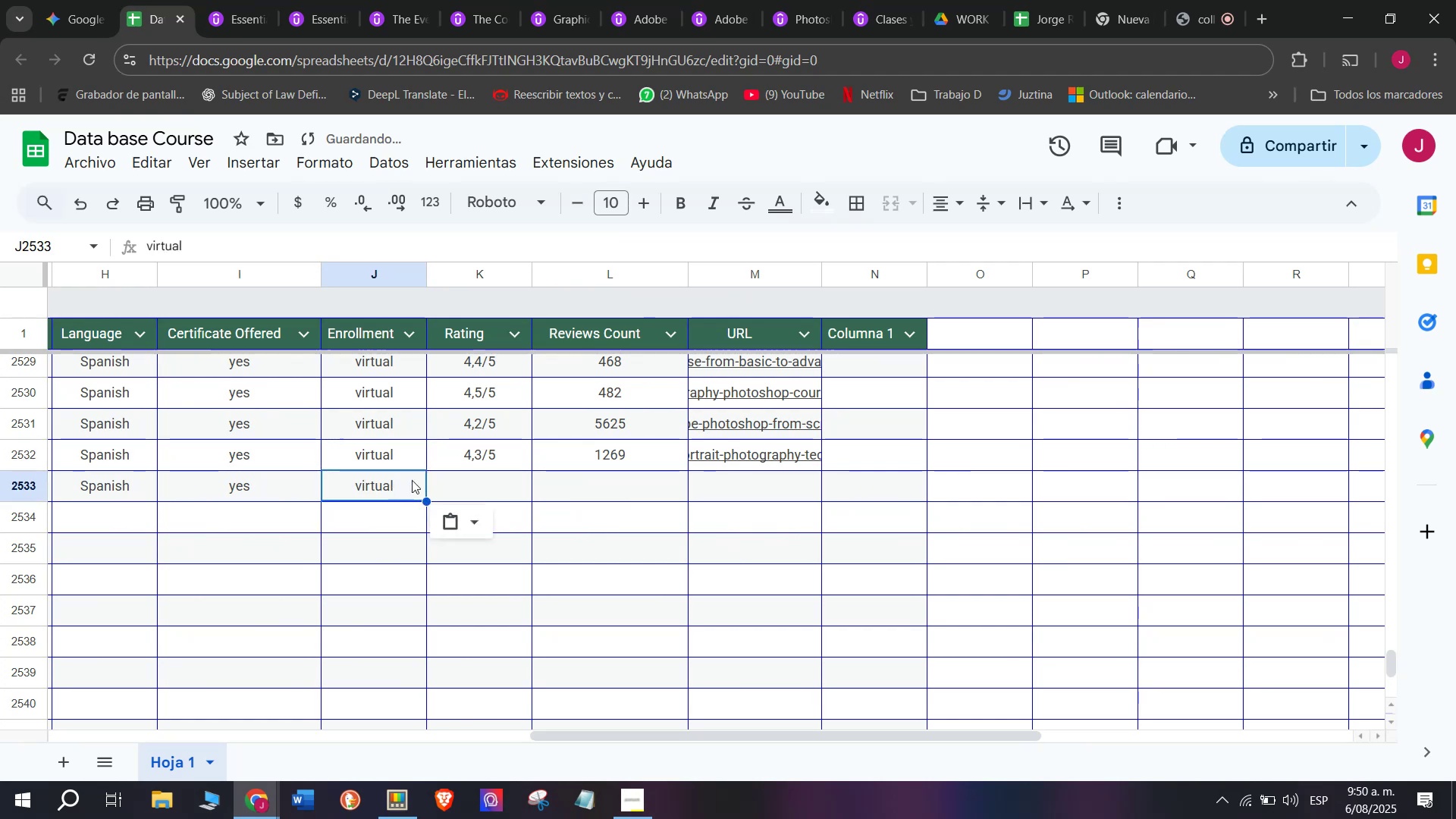 
key(Control+C)
 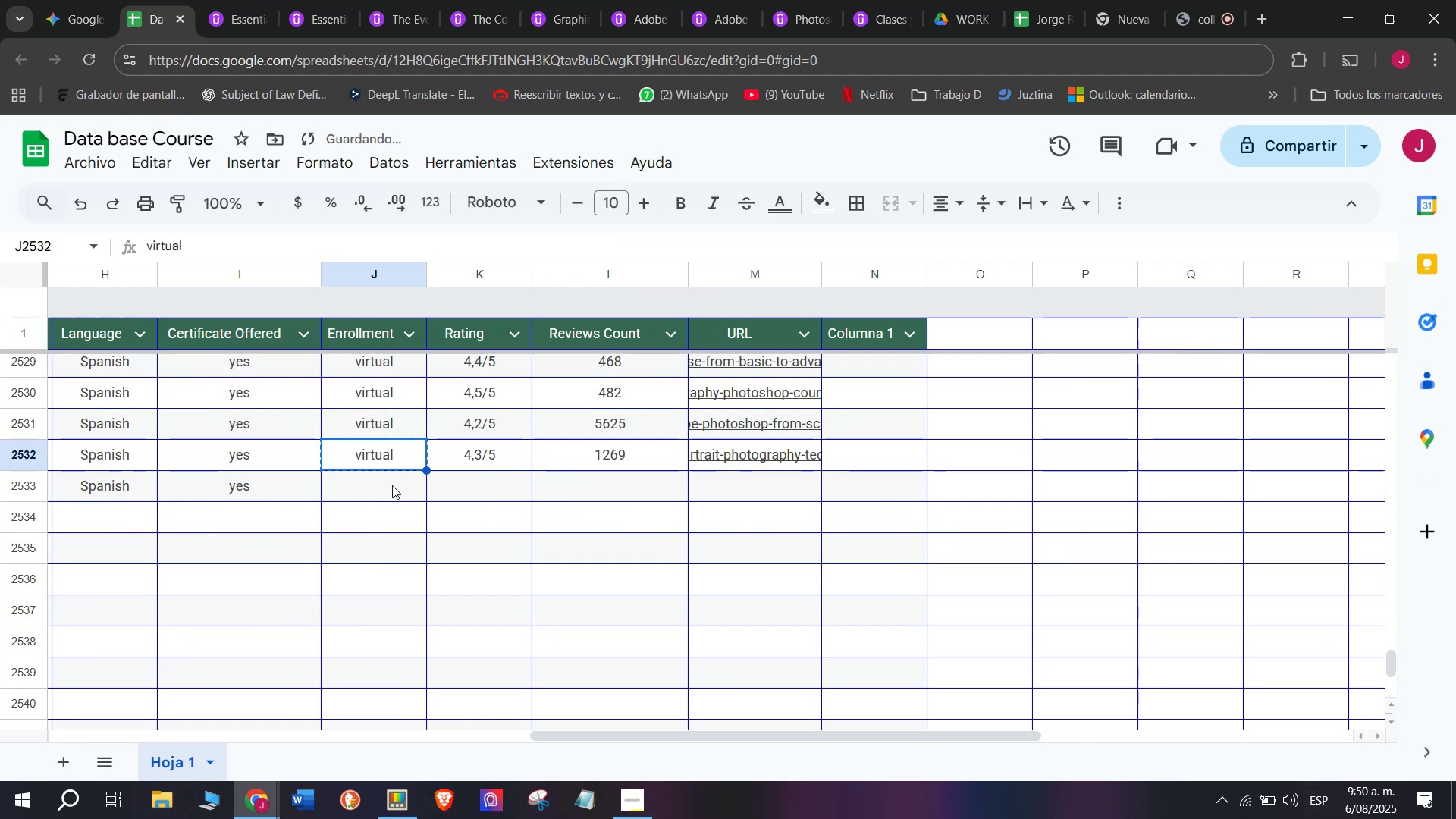 
key(Z)
 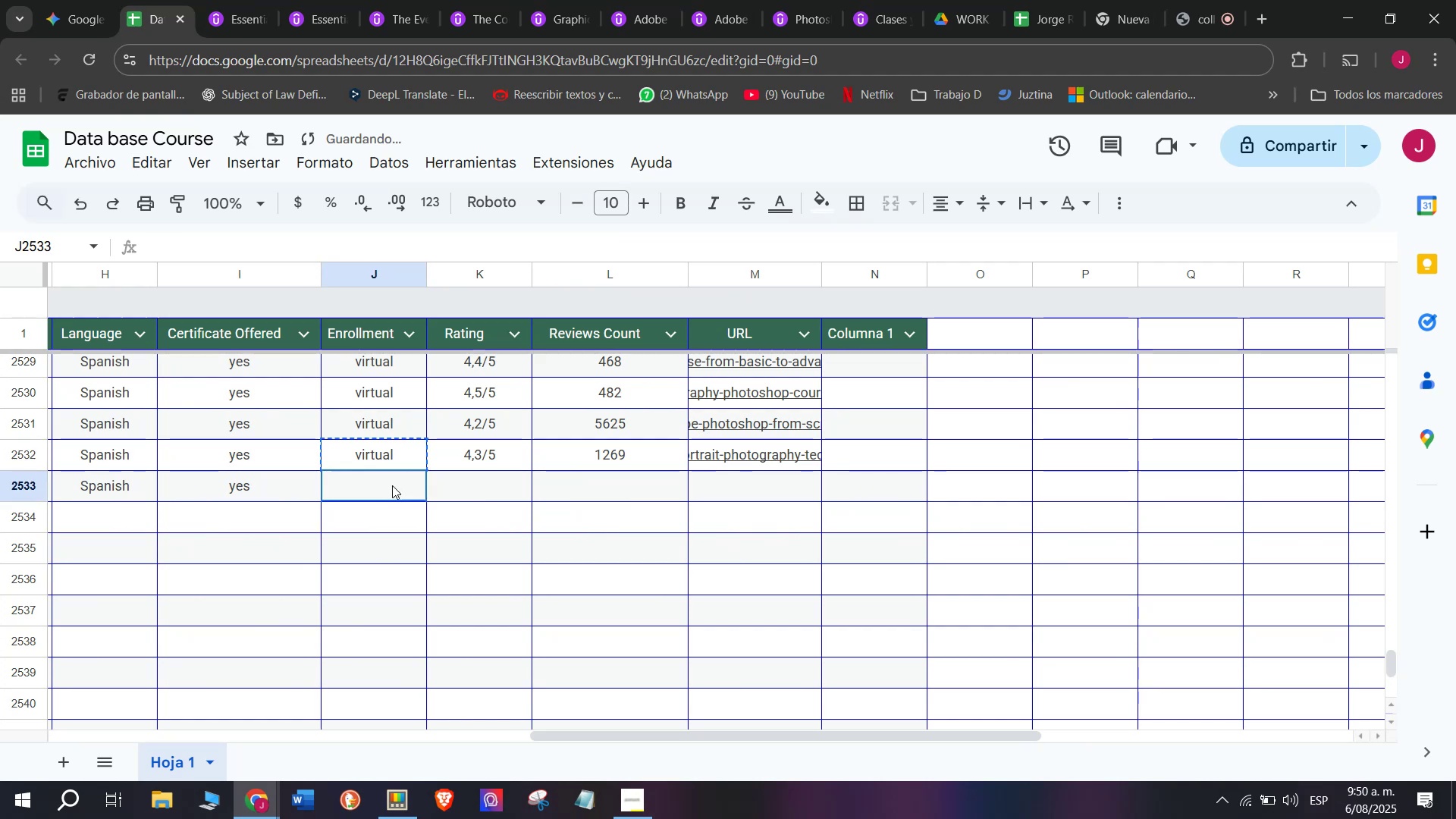 
key(Control+ControlLeft)
 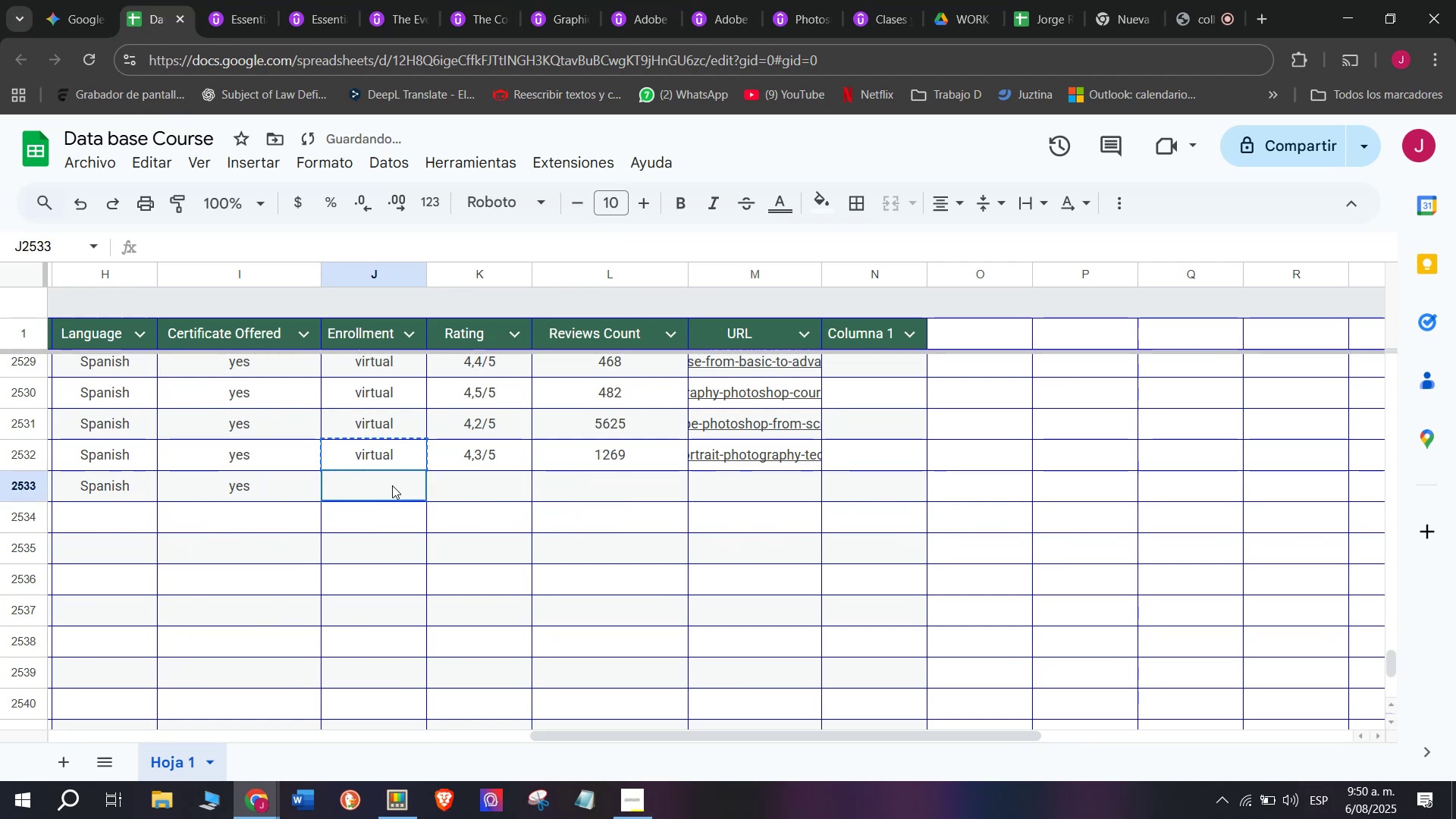 
key(Control+V)
 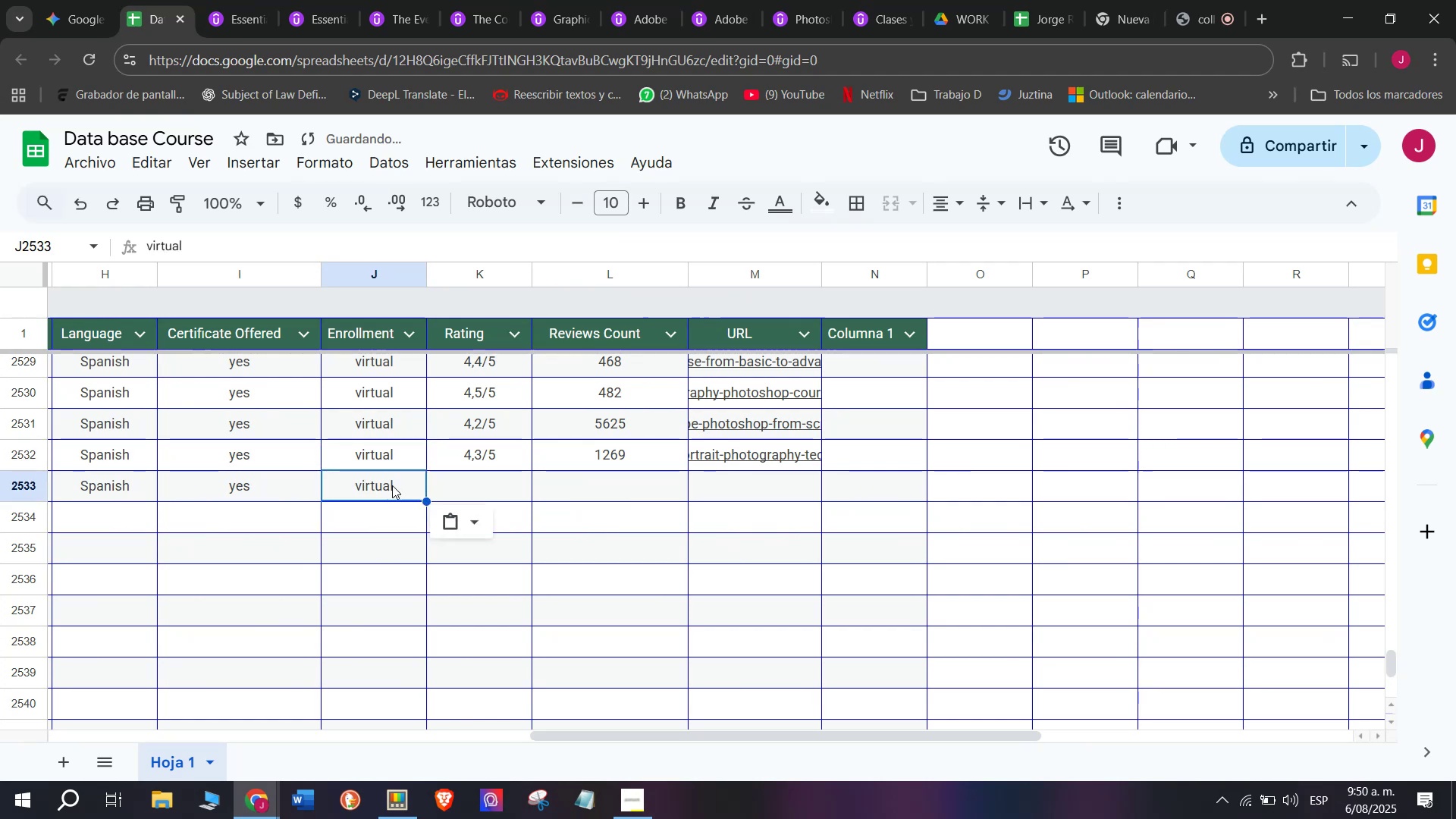 
double_click([392, 485])
 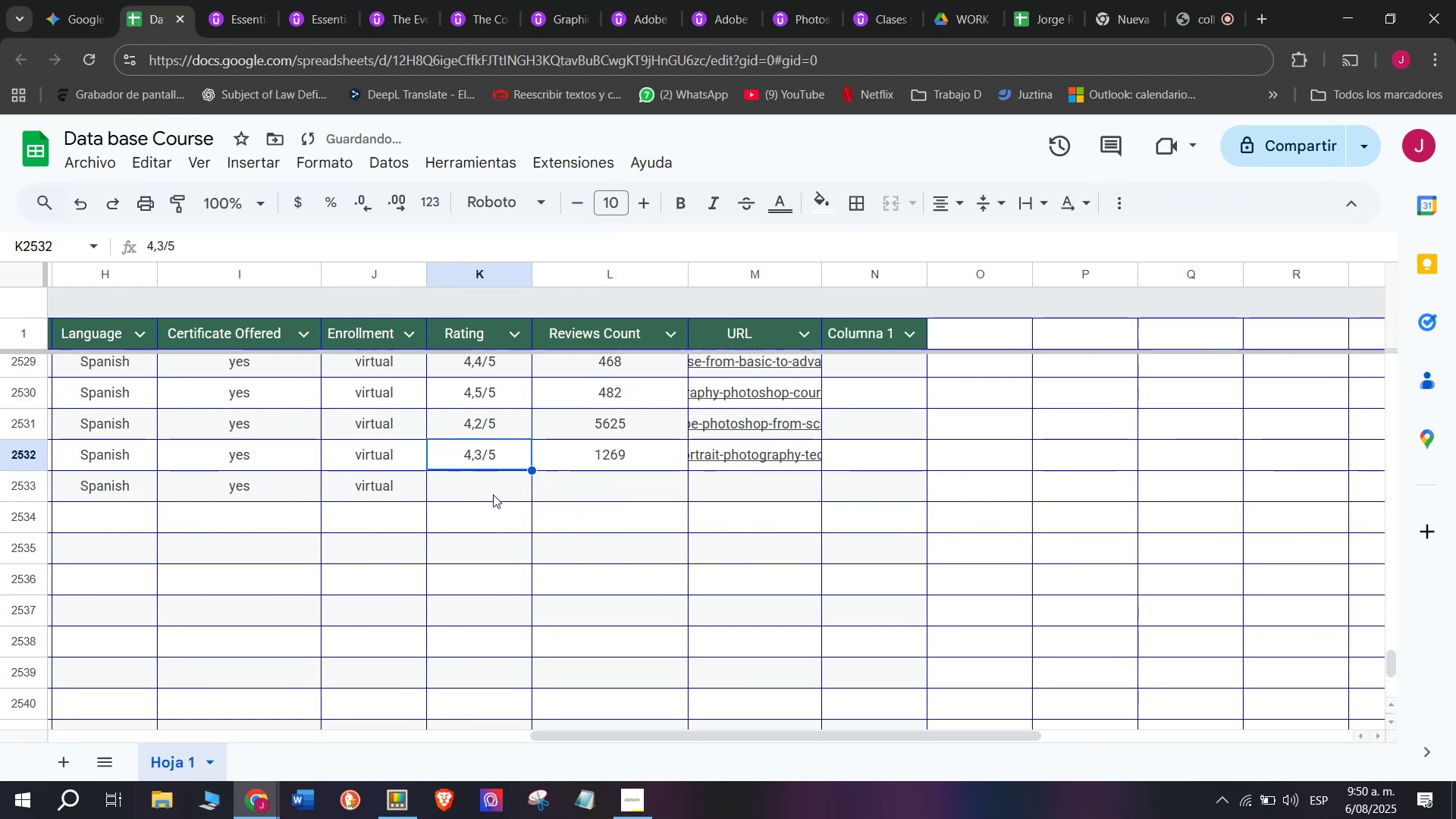 
left_click([495, 497])
 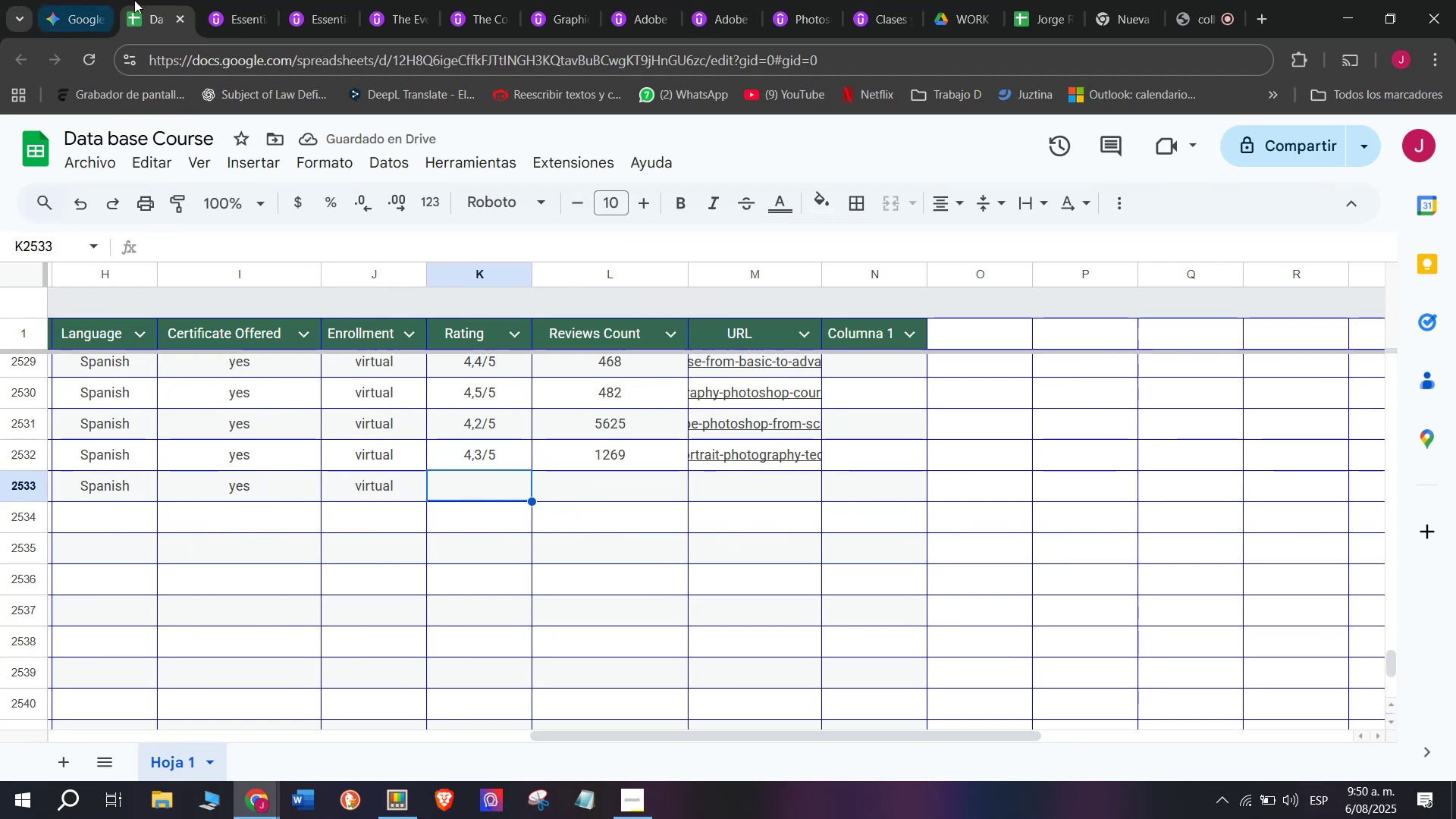 
double_click([211, 0])
 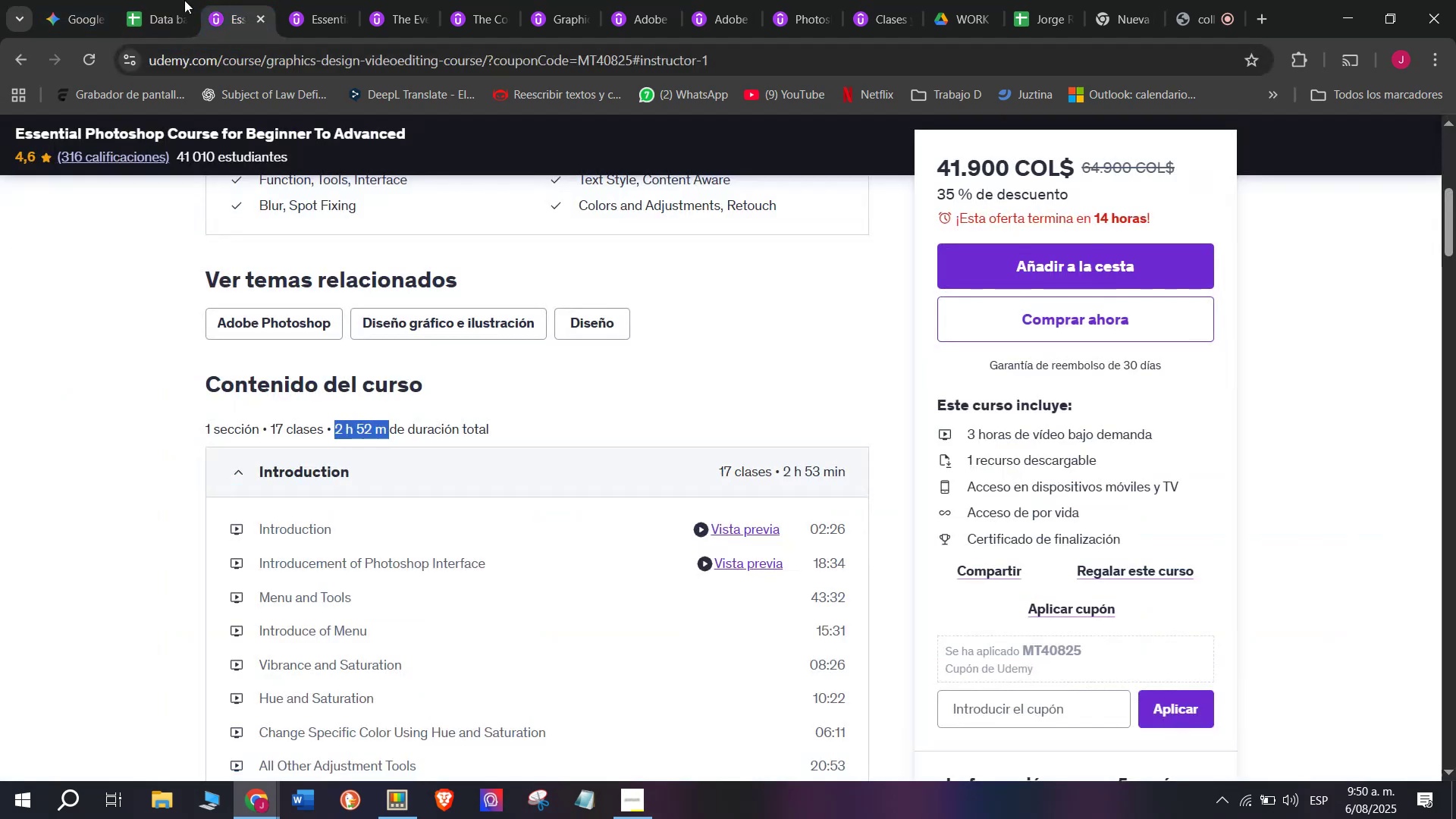 
mouse_move([168, 4])
 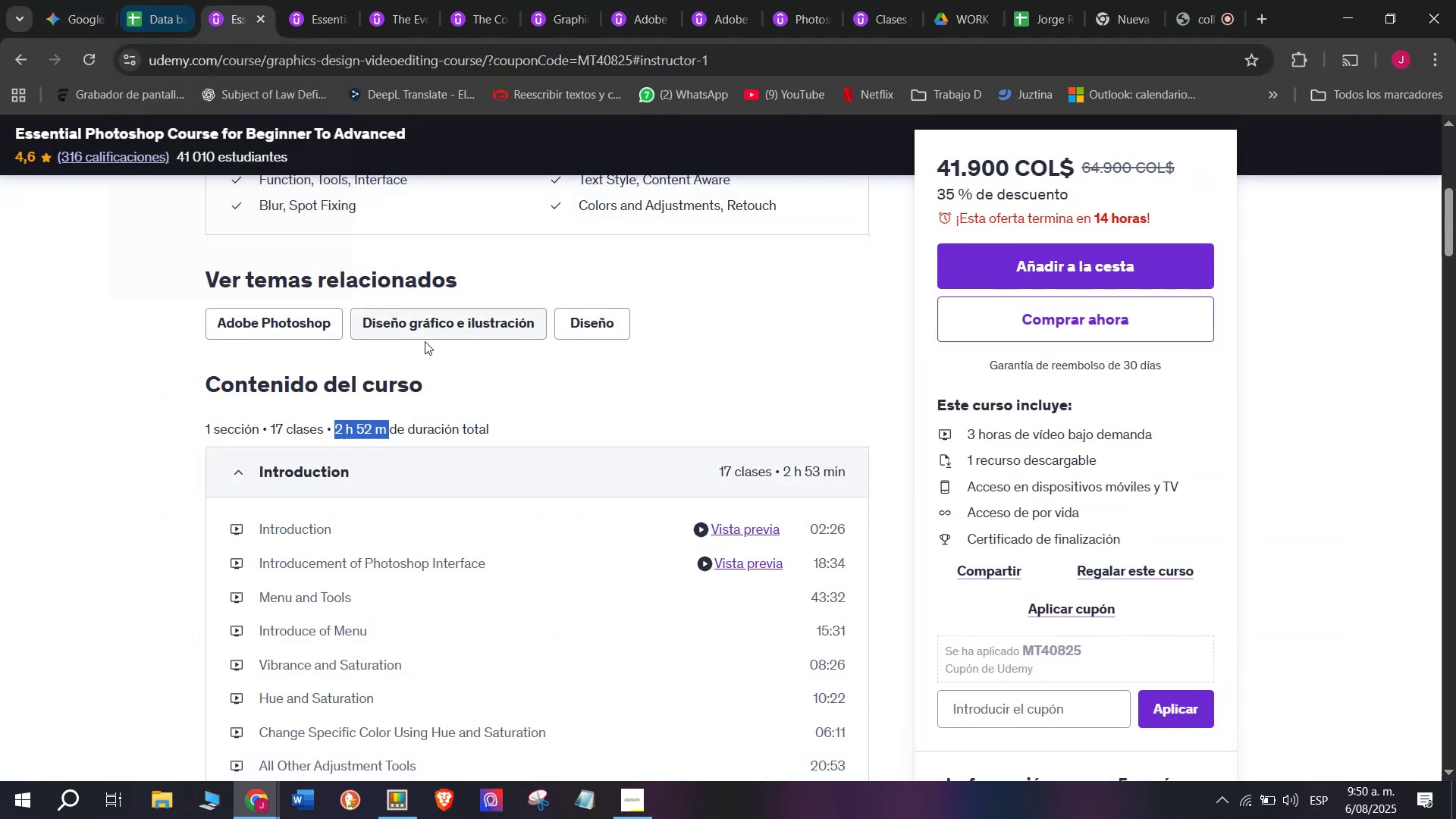 
scroll: coordinate [425, 342], scroll_direction: up, amount: 4.0
 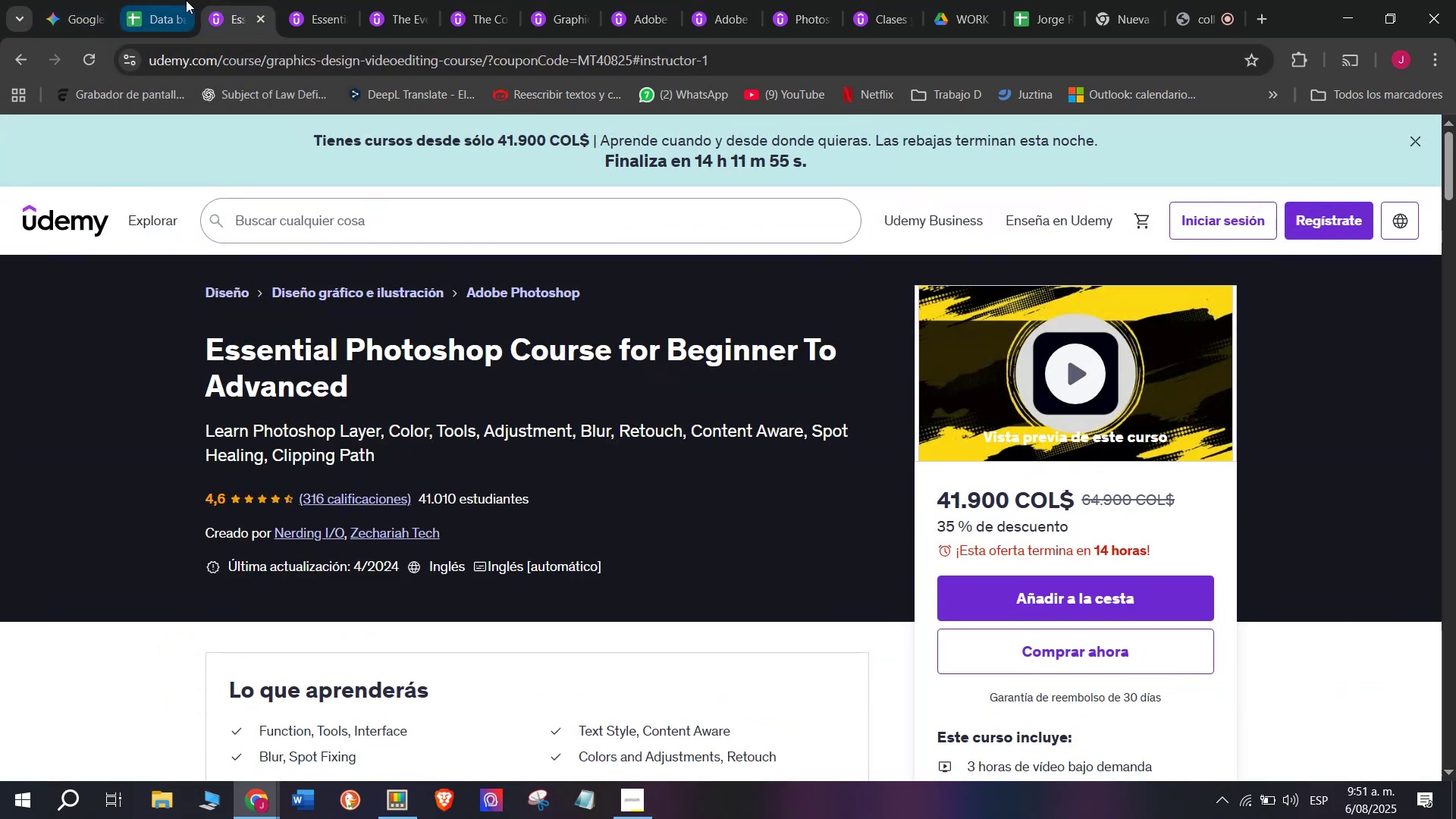 
left_click([186, 0])
 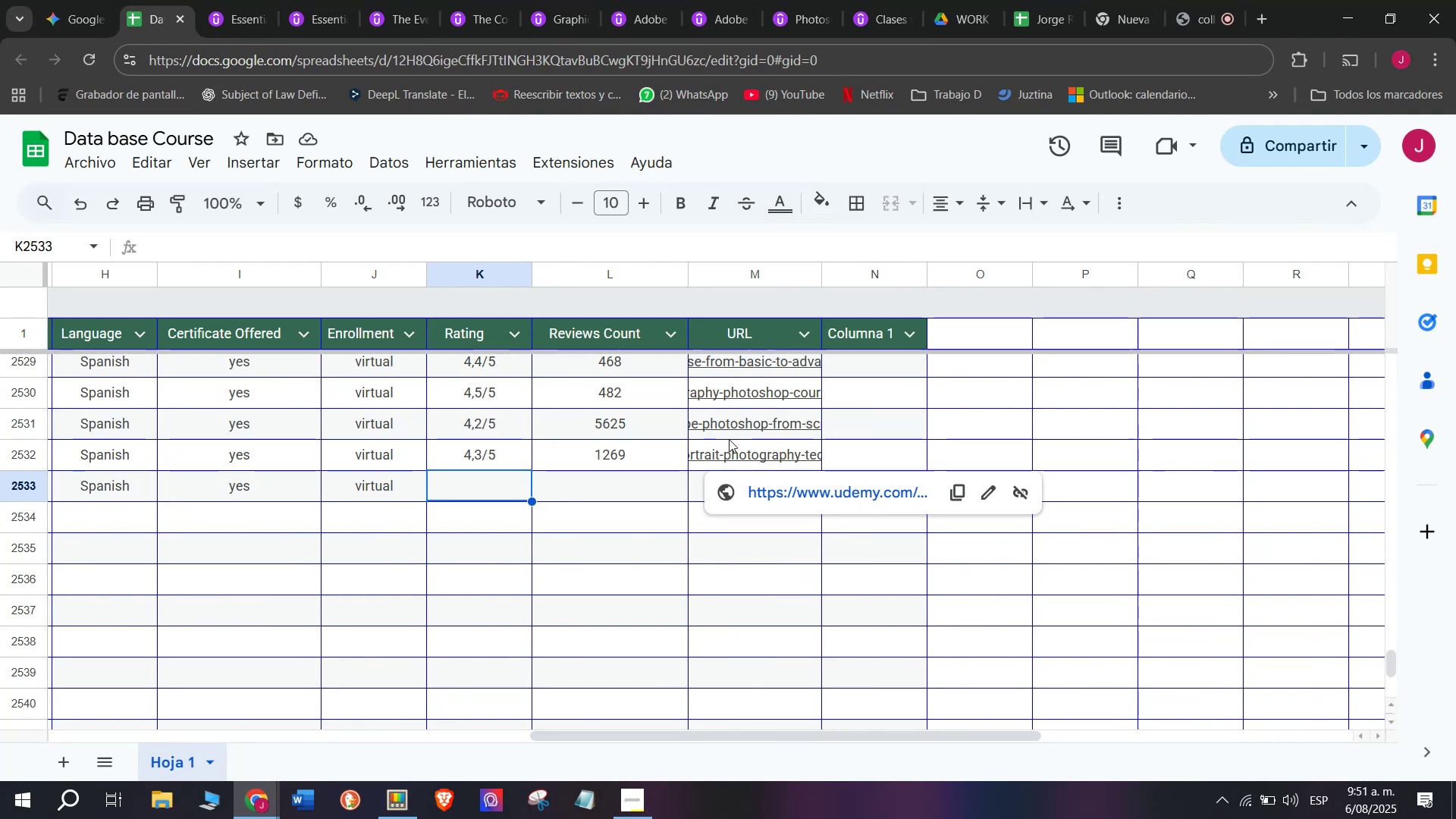 
left_click([476, 441])
 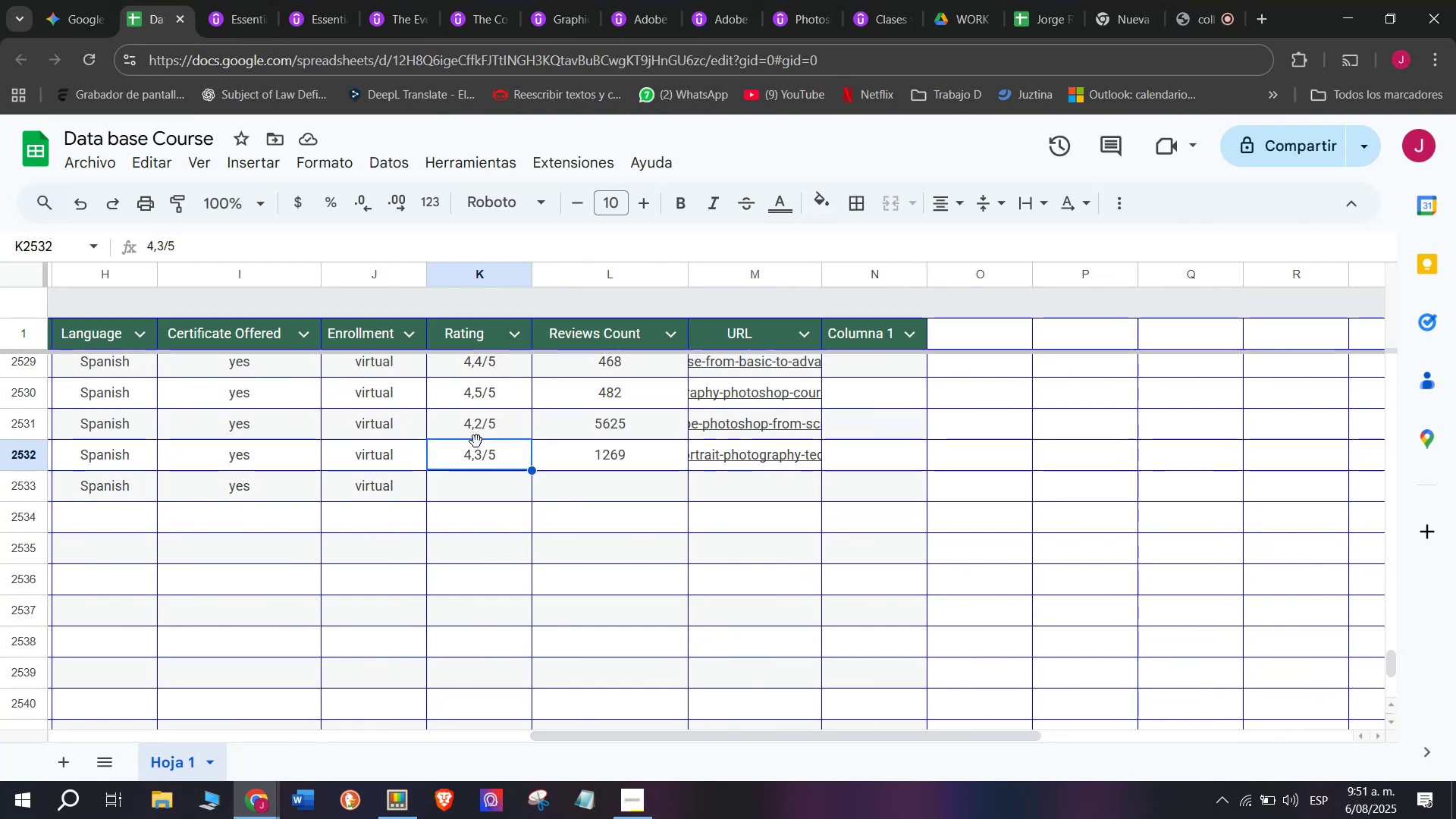 
key(Control+ControlLeft)
 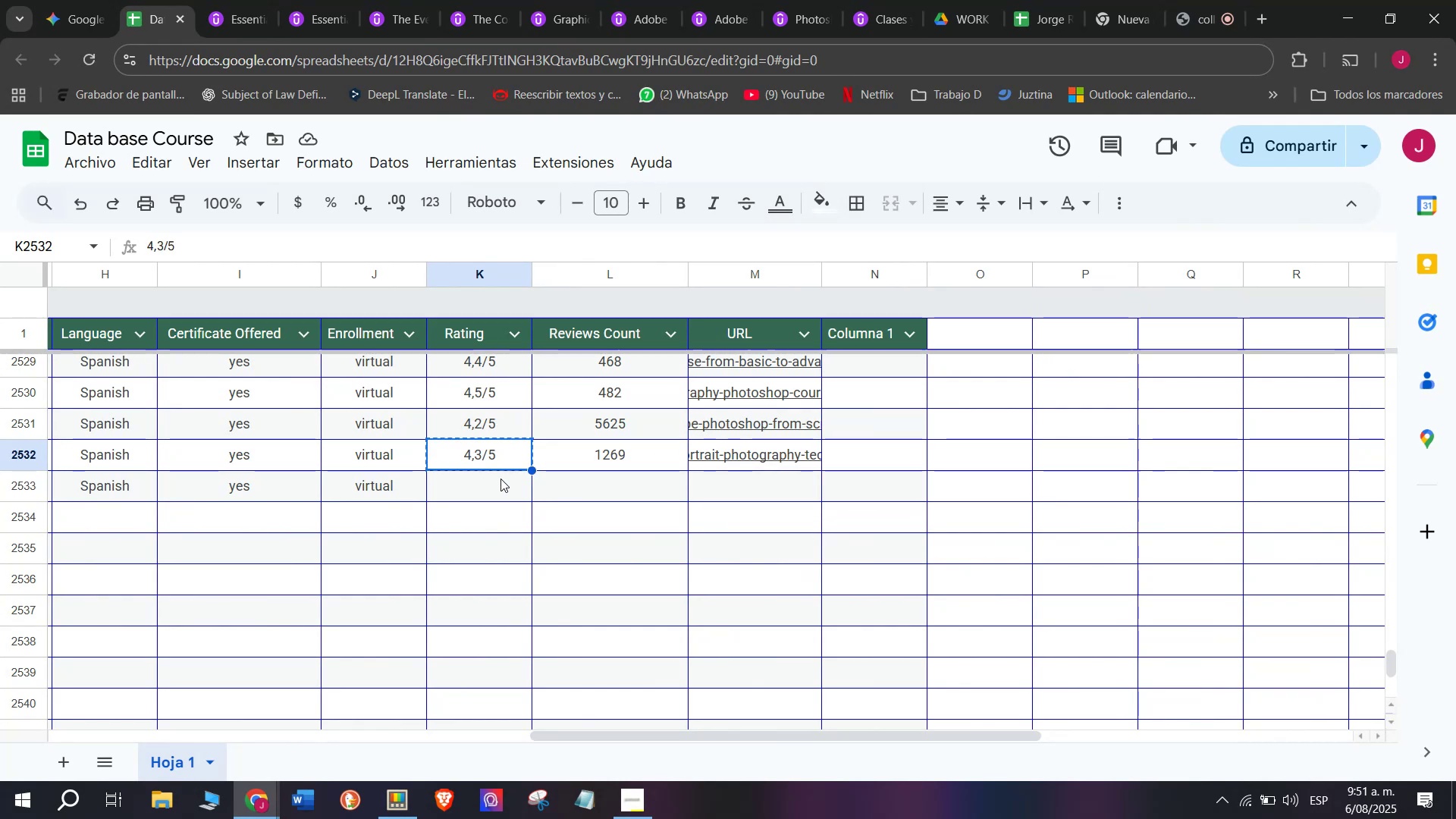 
key(Break)
 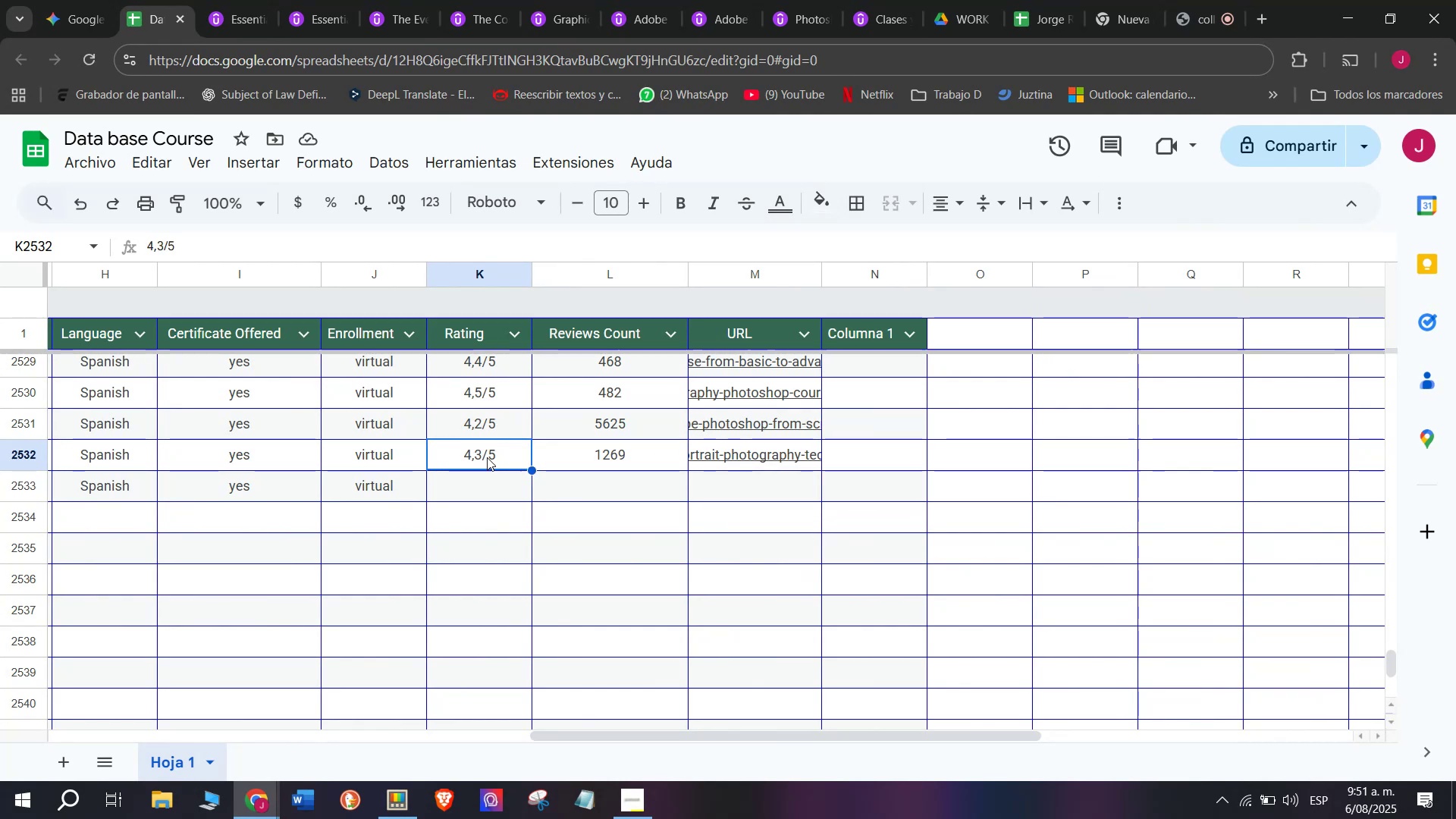 
key(Control+C)
 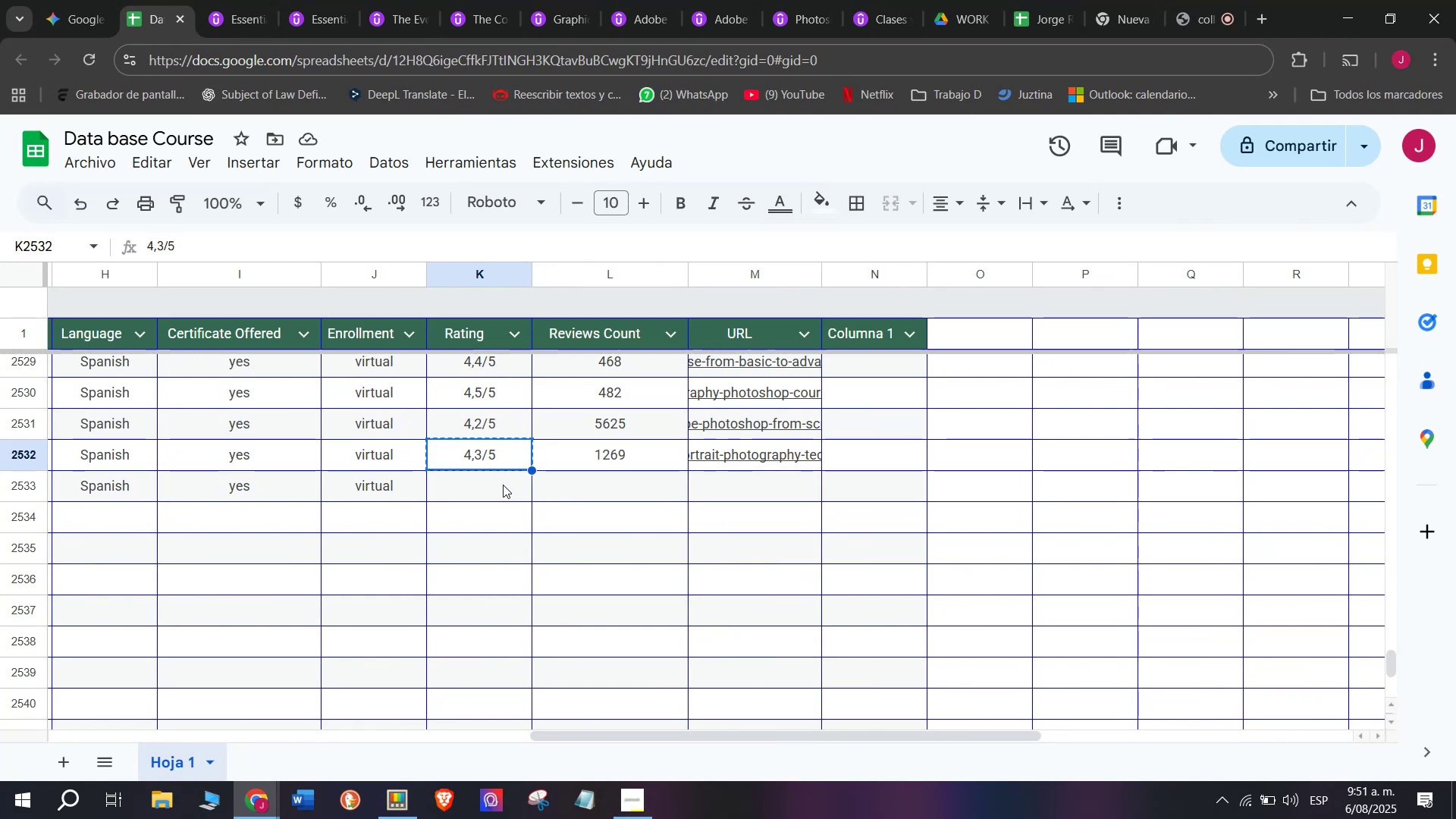 
left_click([504, 488])
 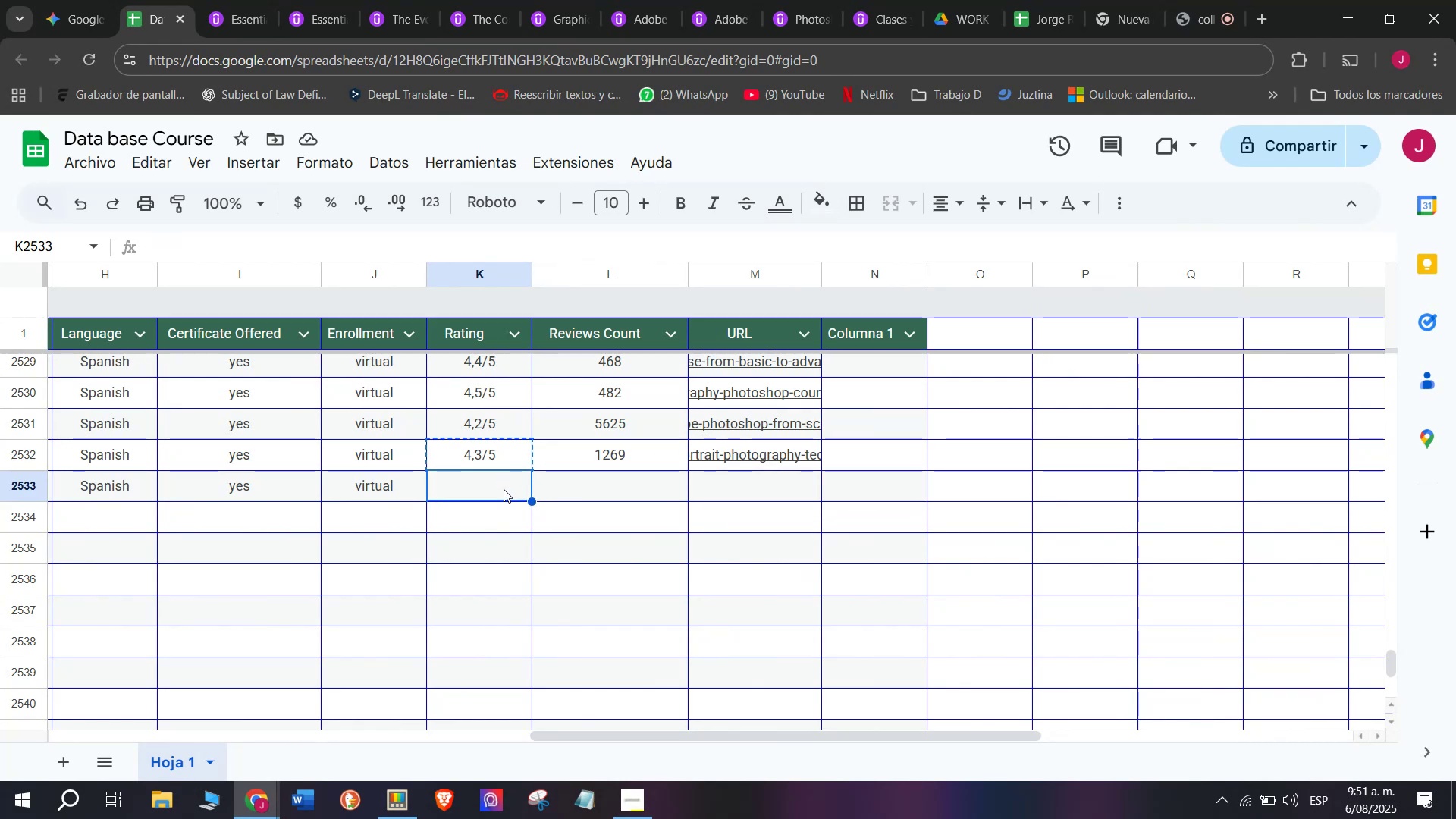 
key(Z)
 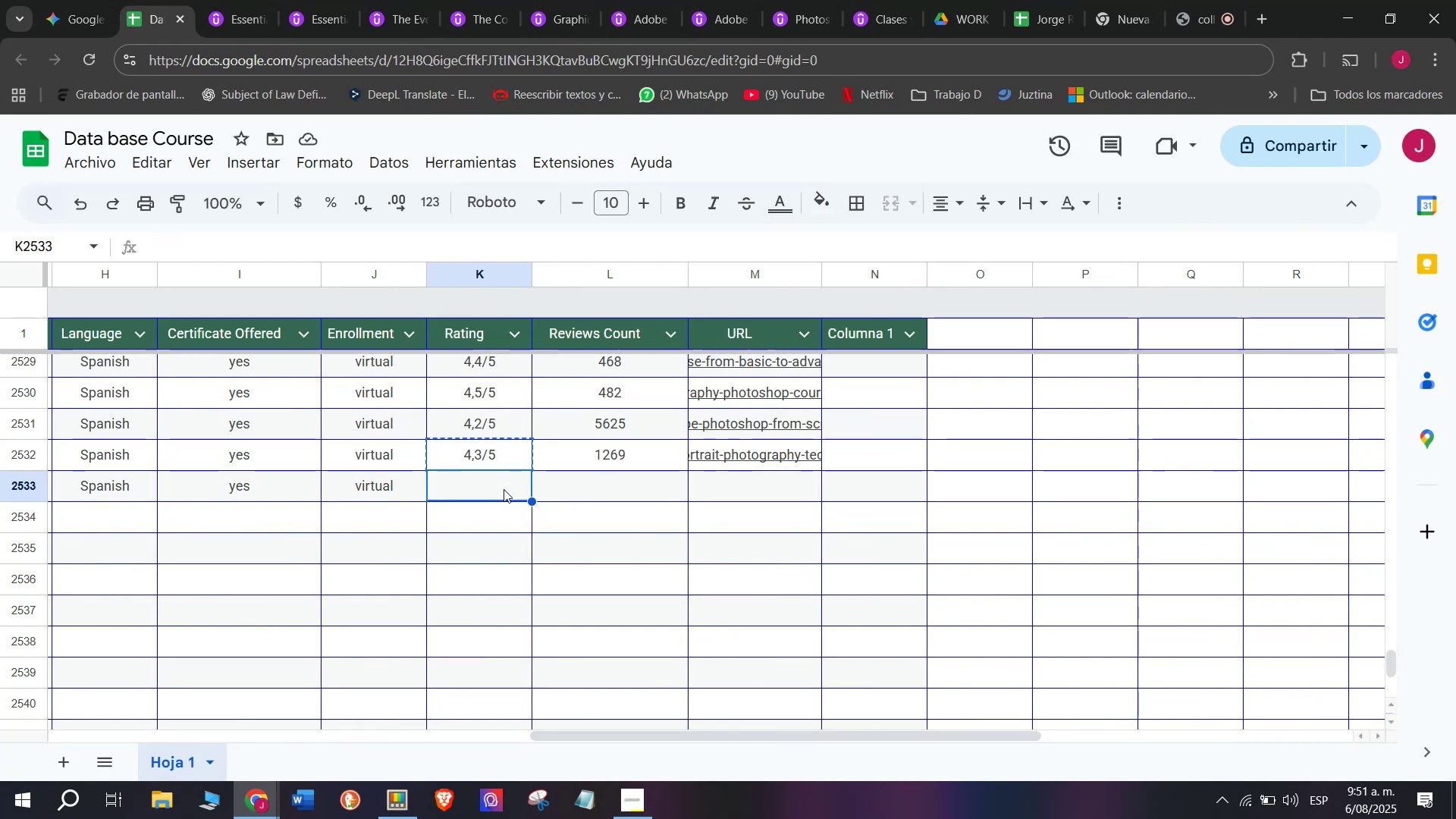 
key(Control+ControlLeft)
 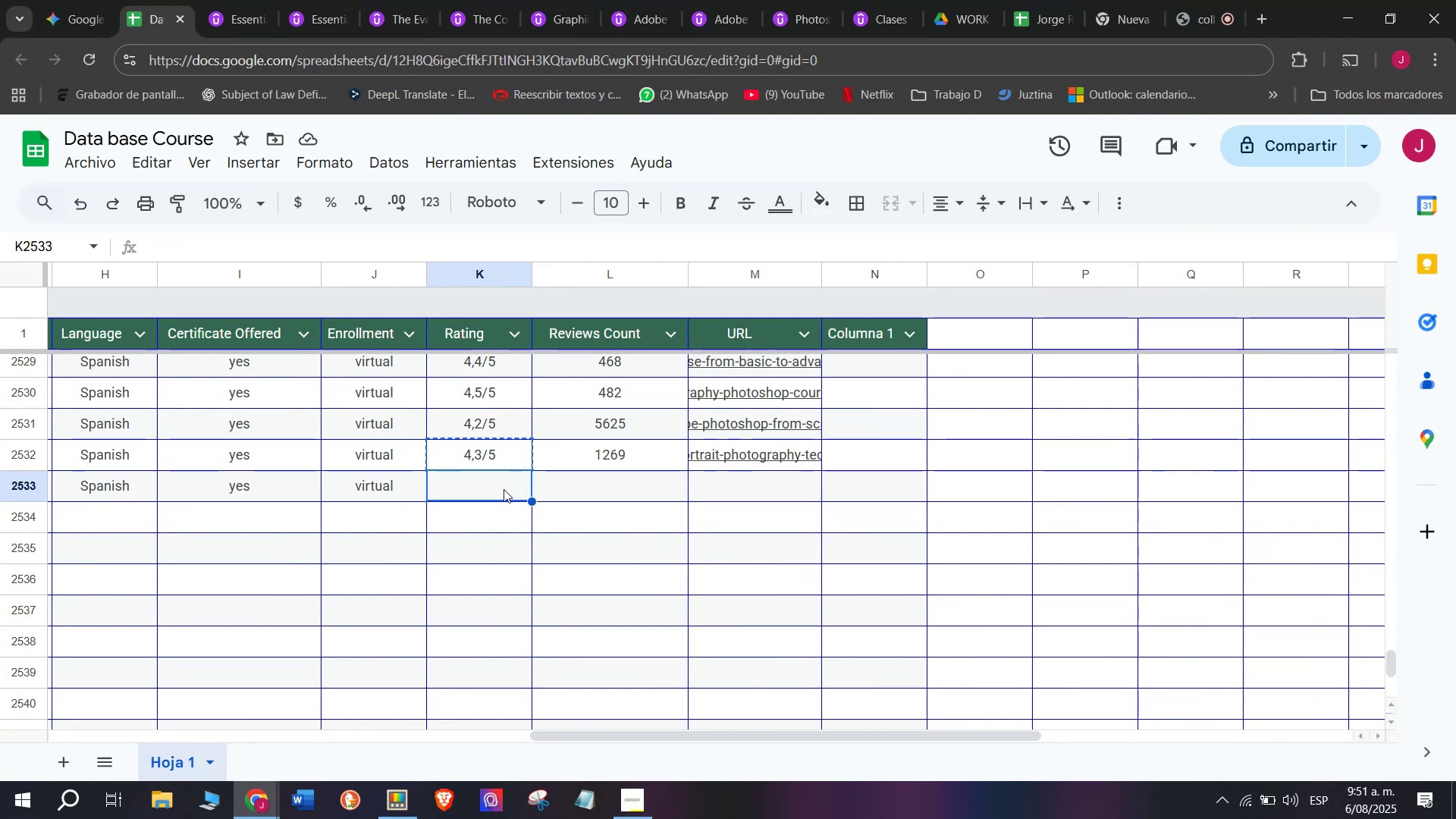 
key(Control+V)
 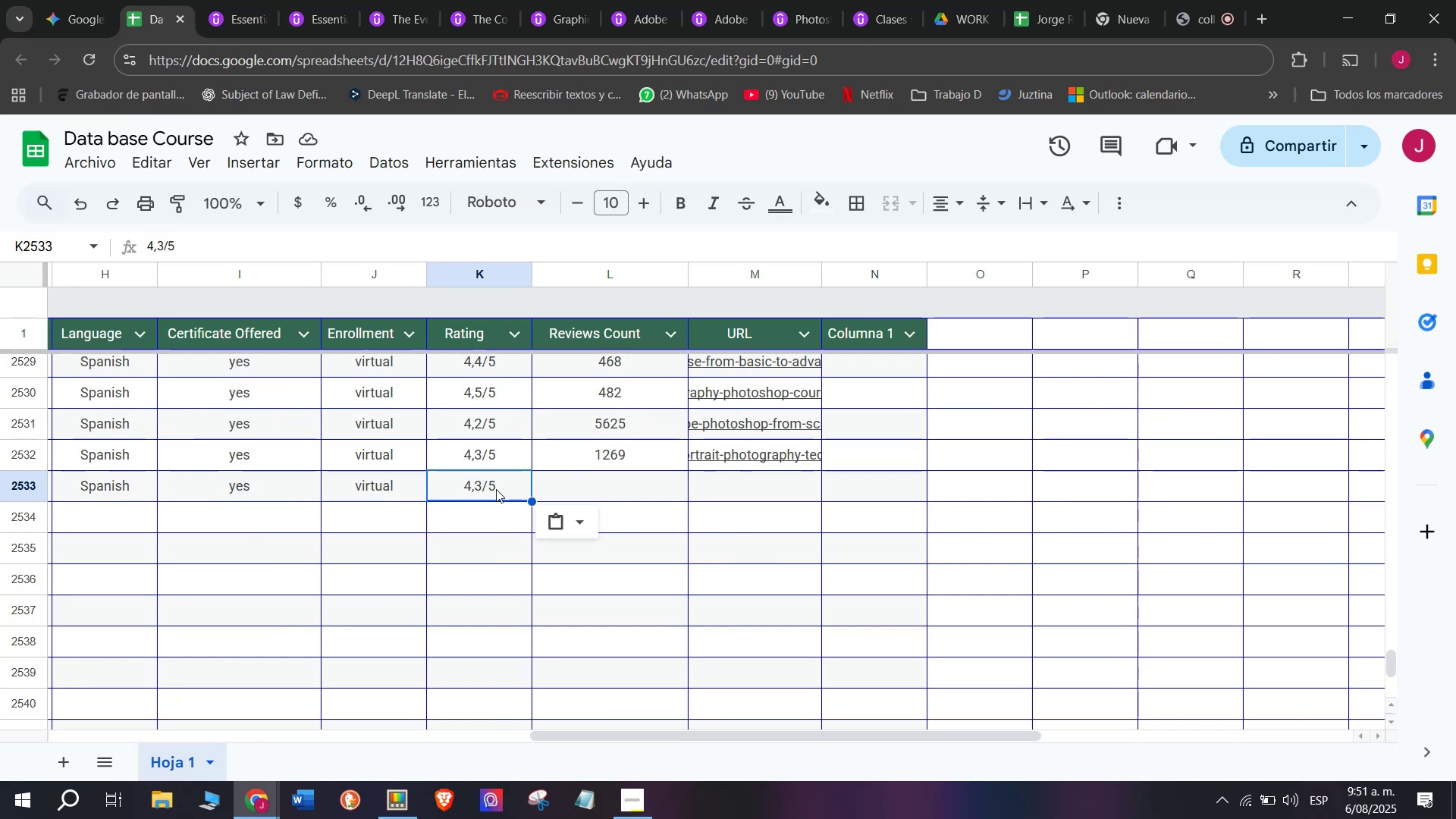 
wait(17.15)
 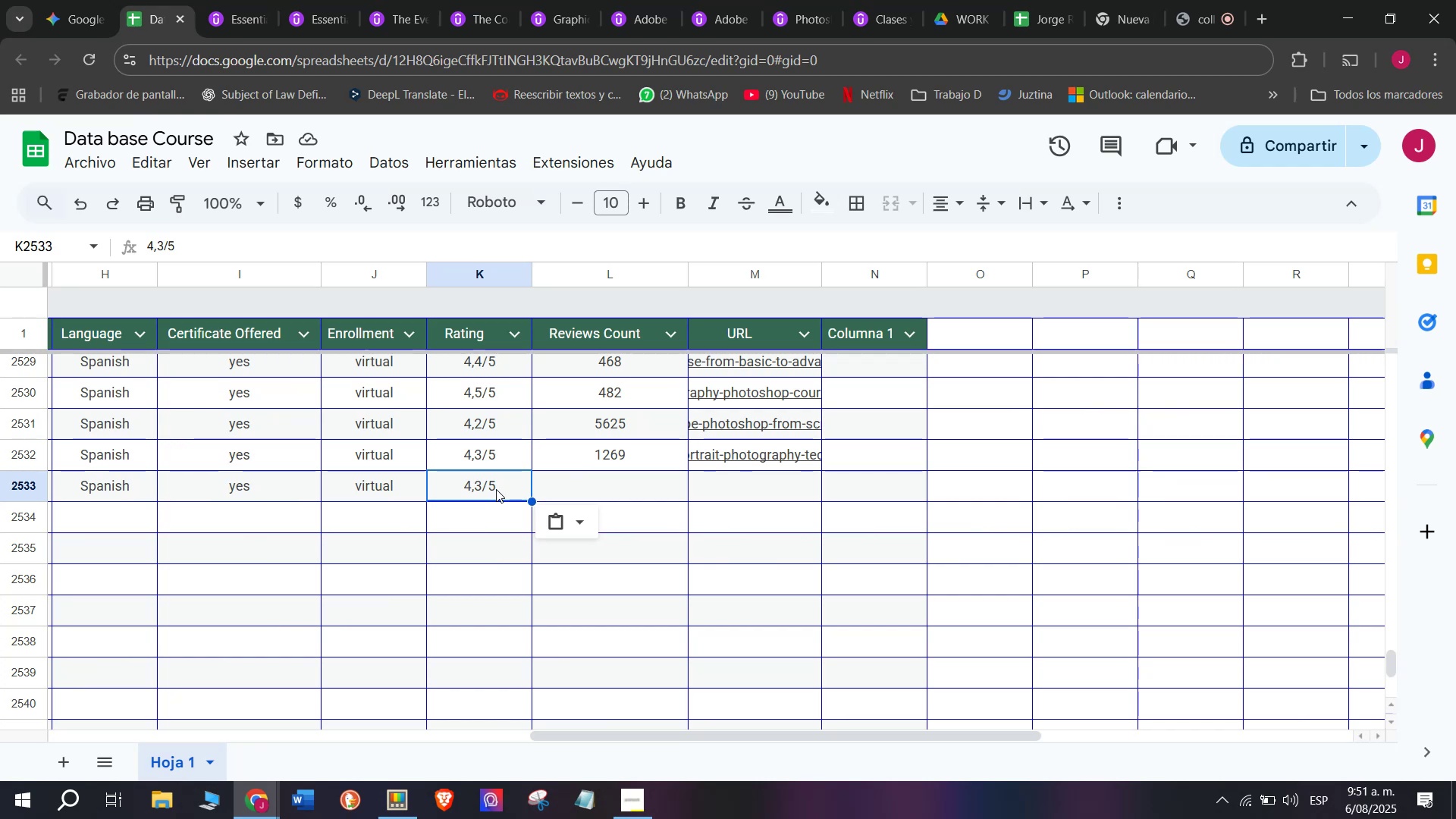 
left_click([477, 488])
 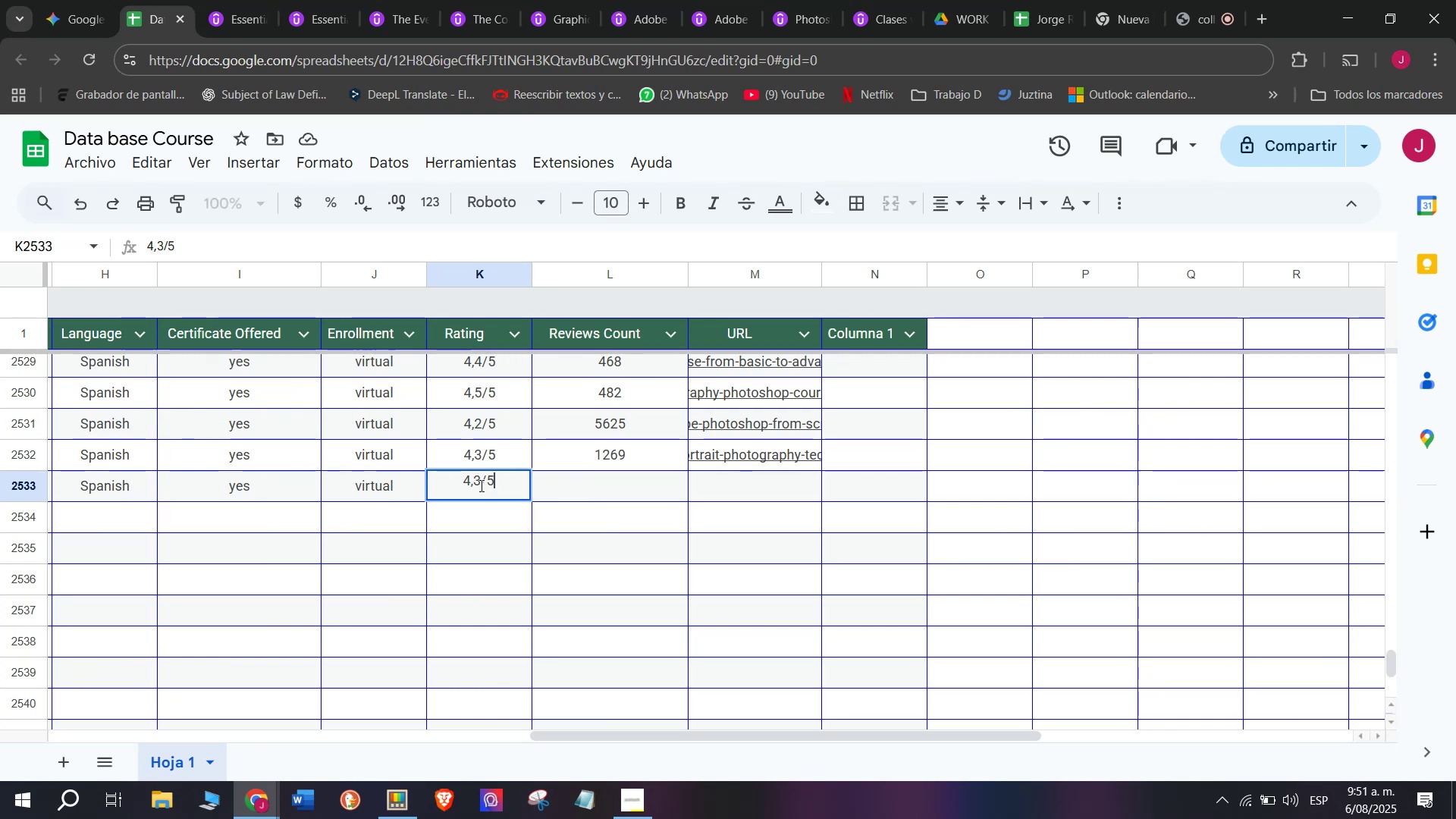 
left_click([480, 484])
 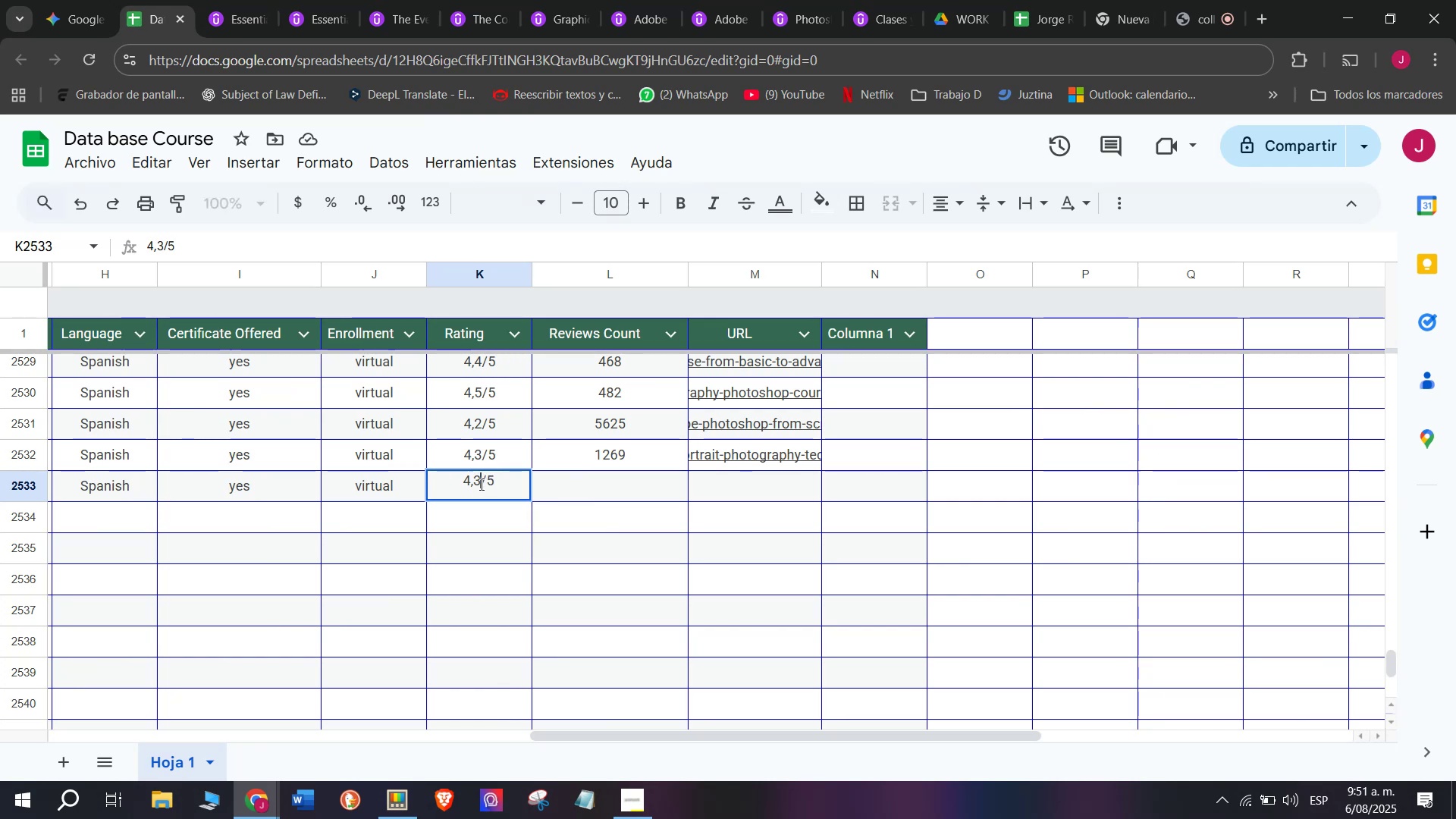 
key(Backspace)
 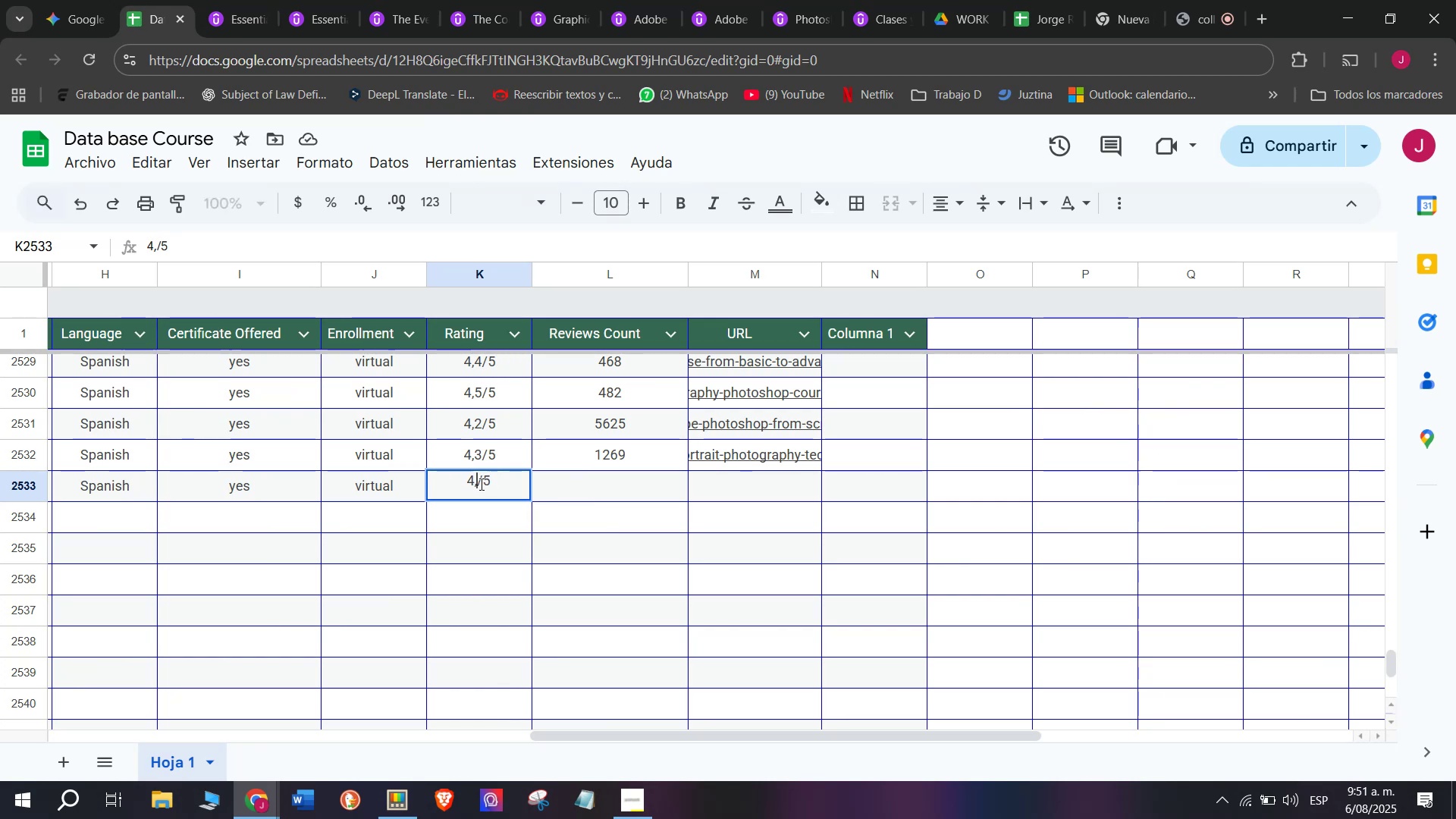 
key(Q)
 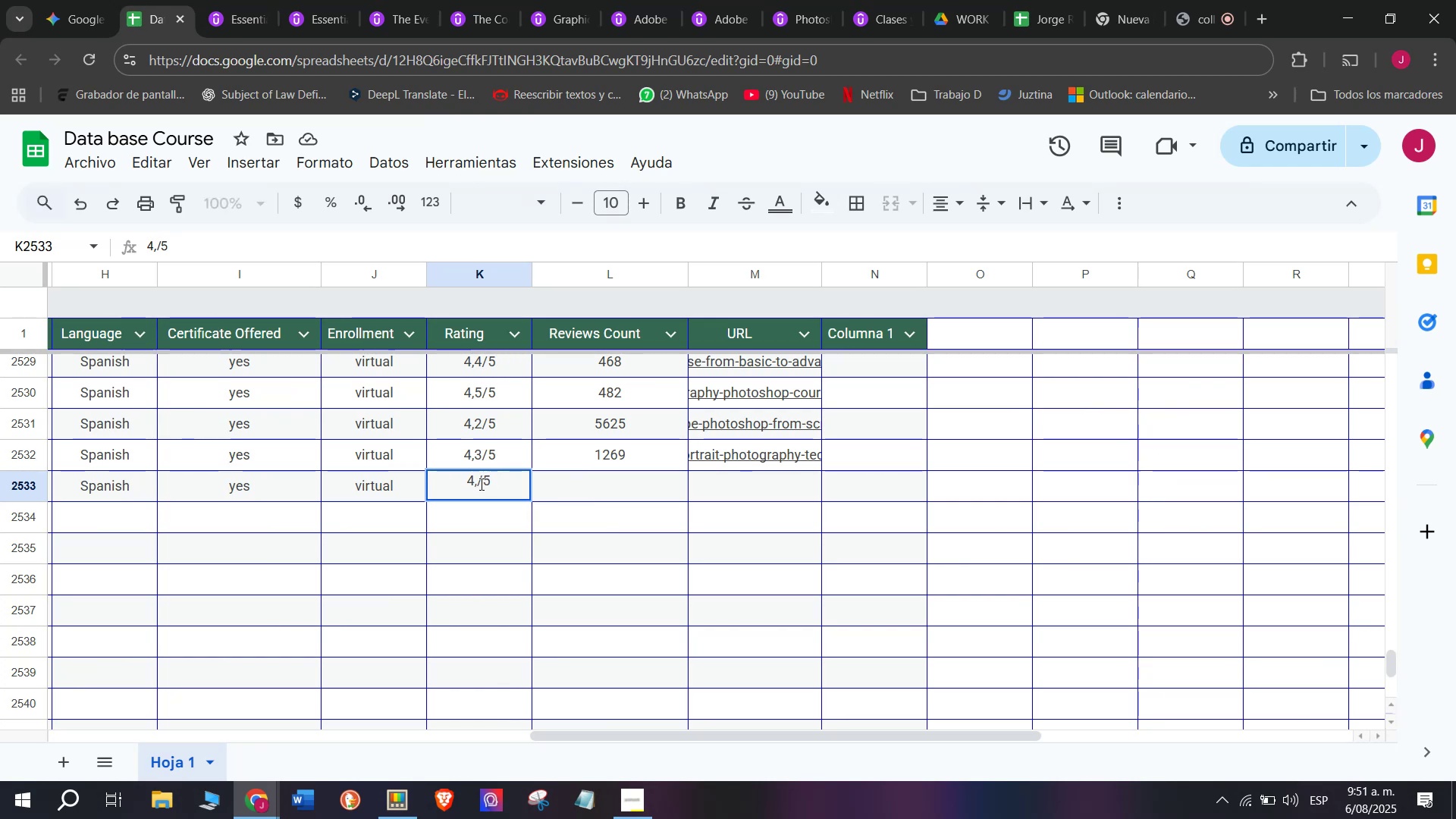 
key(6)
 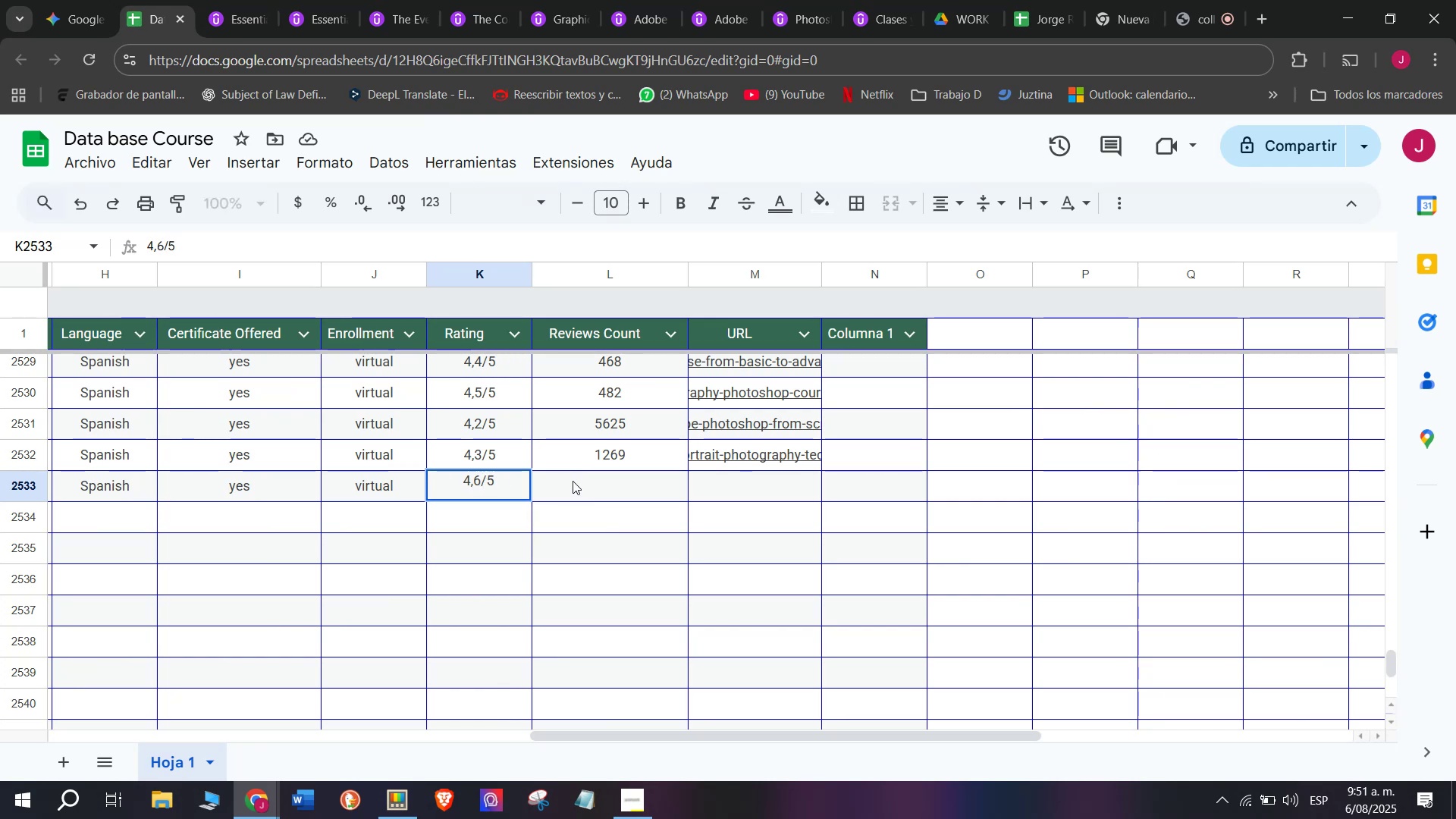 
type(316)
 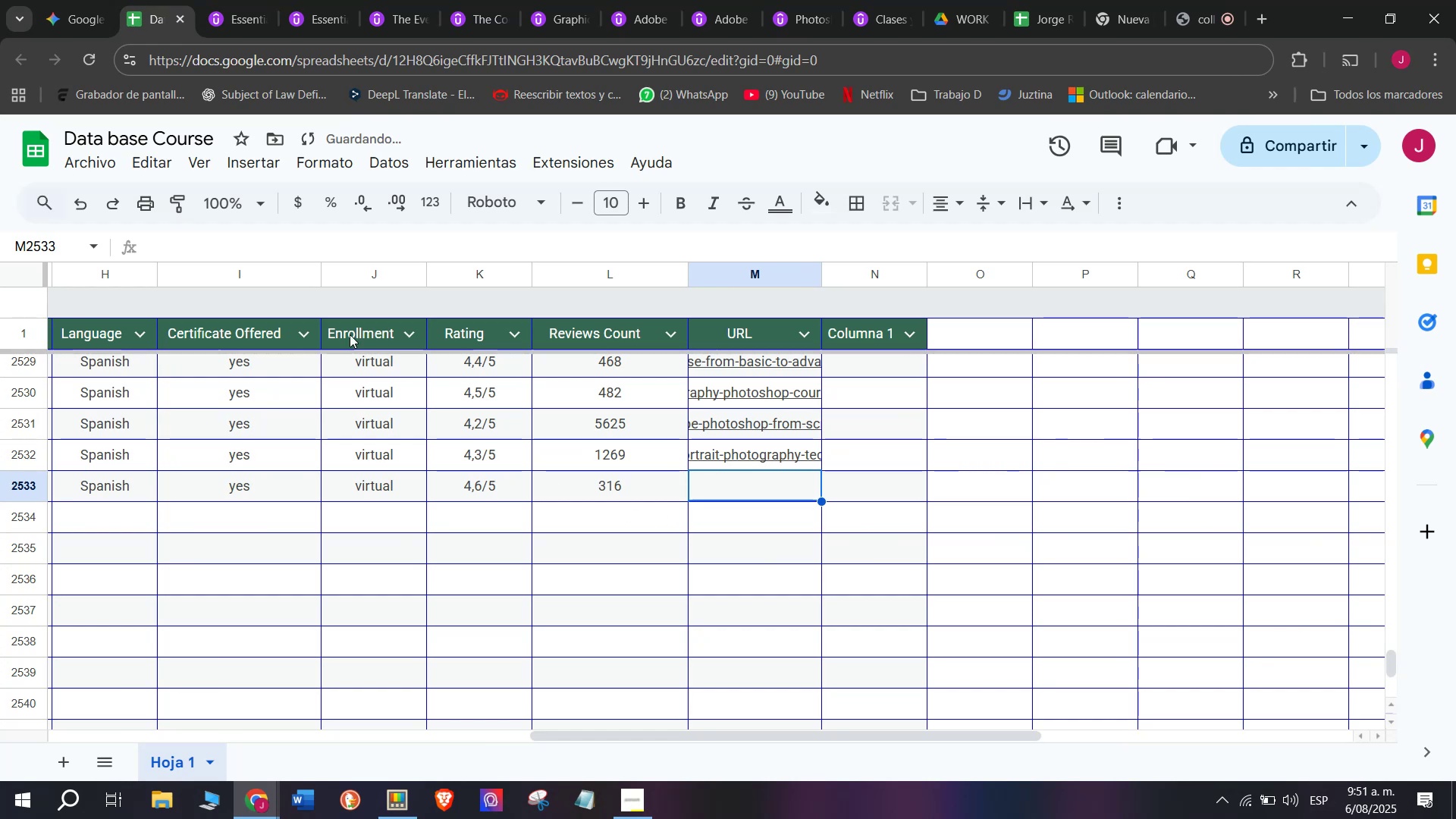 
left_click([248, 0])
 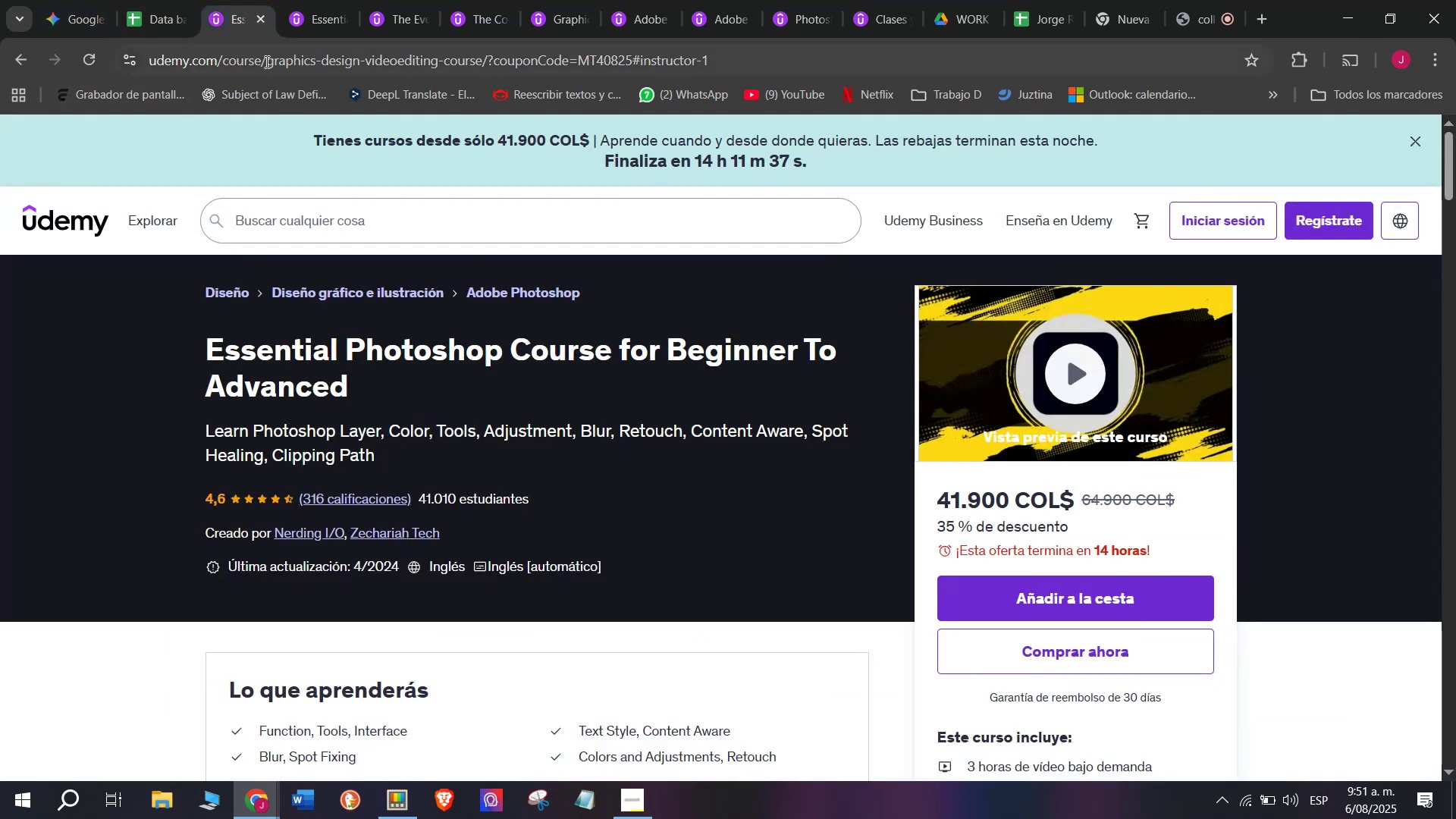 
left_click([265, 63])
 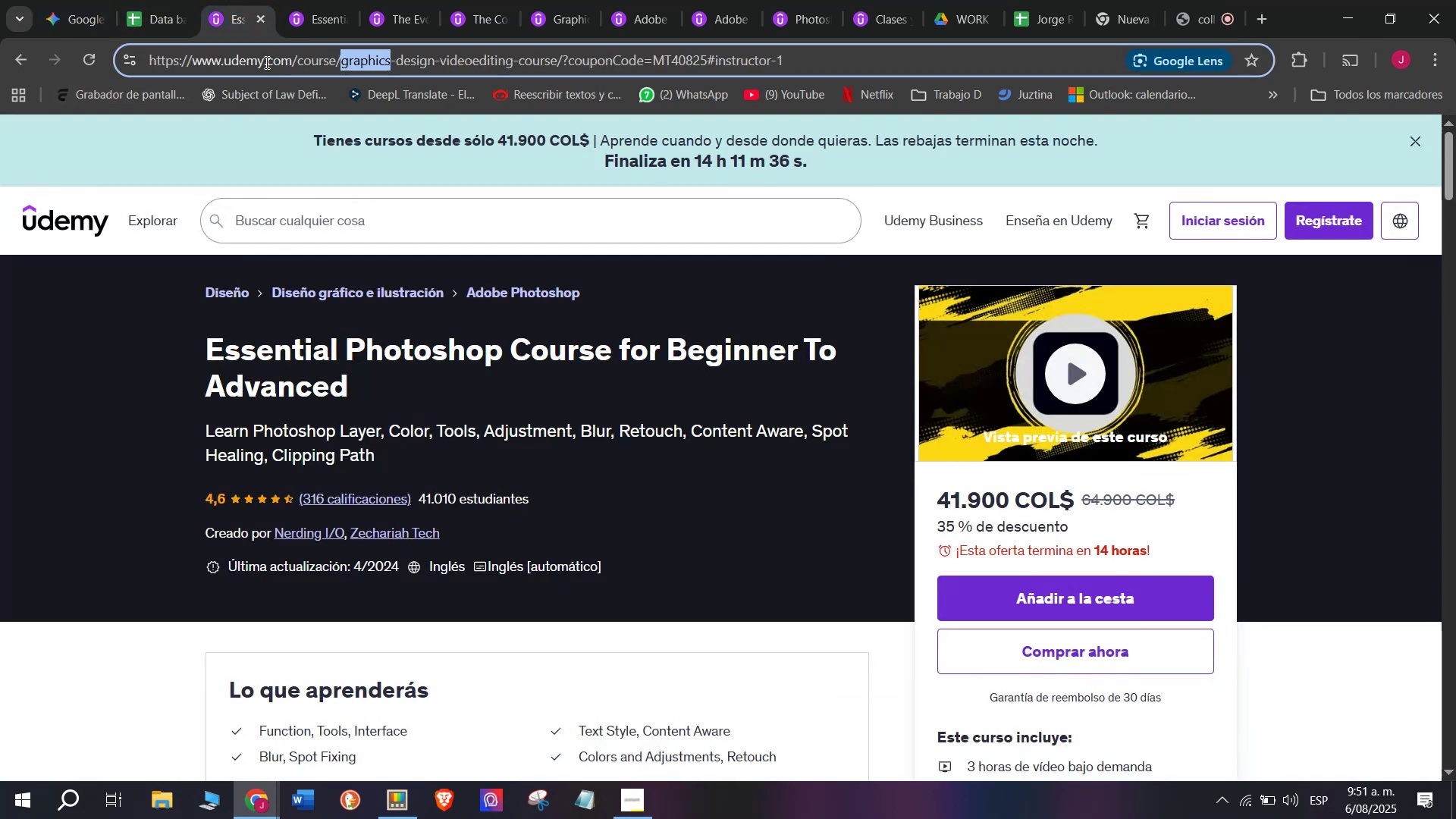 
triple_click([265, 62])
 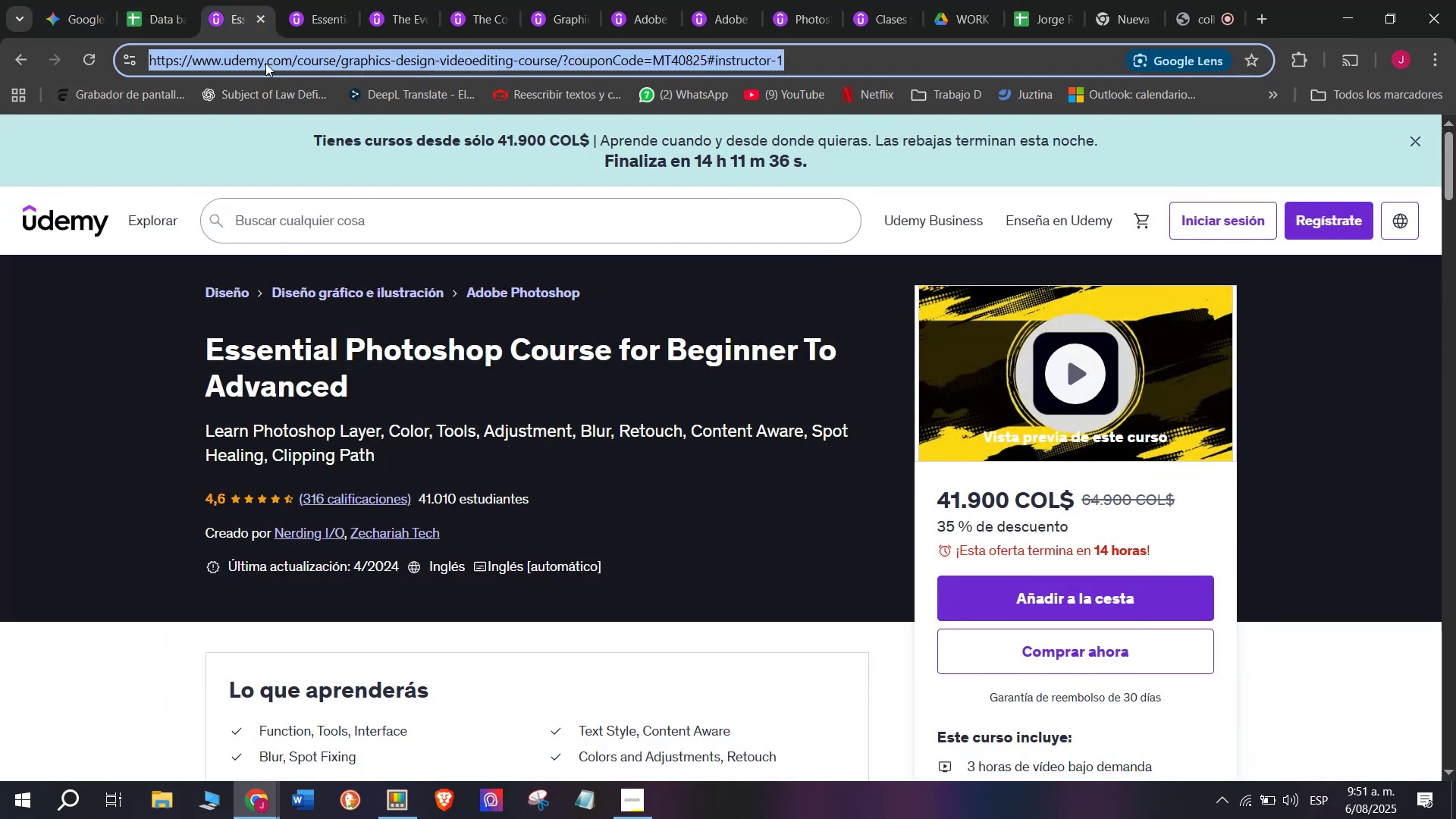 
key(Control+ControlLeft)
 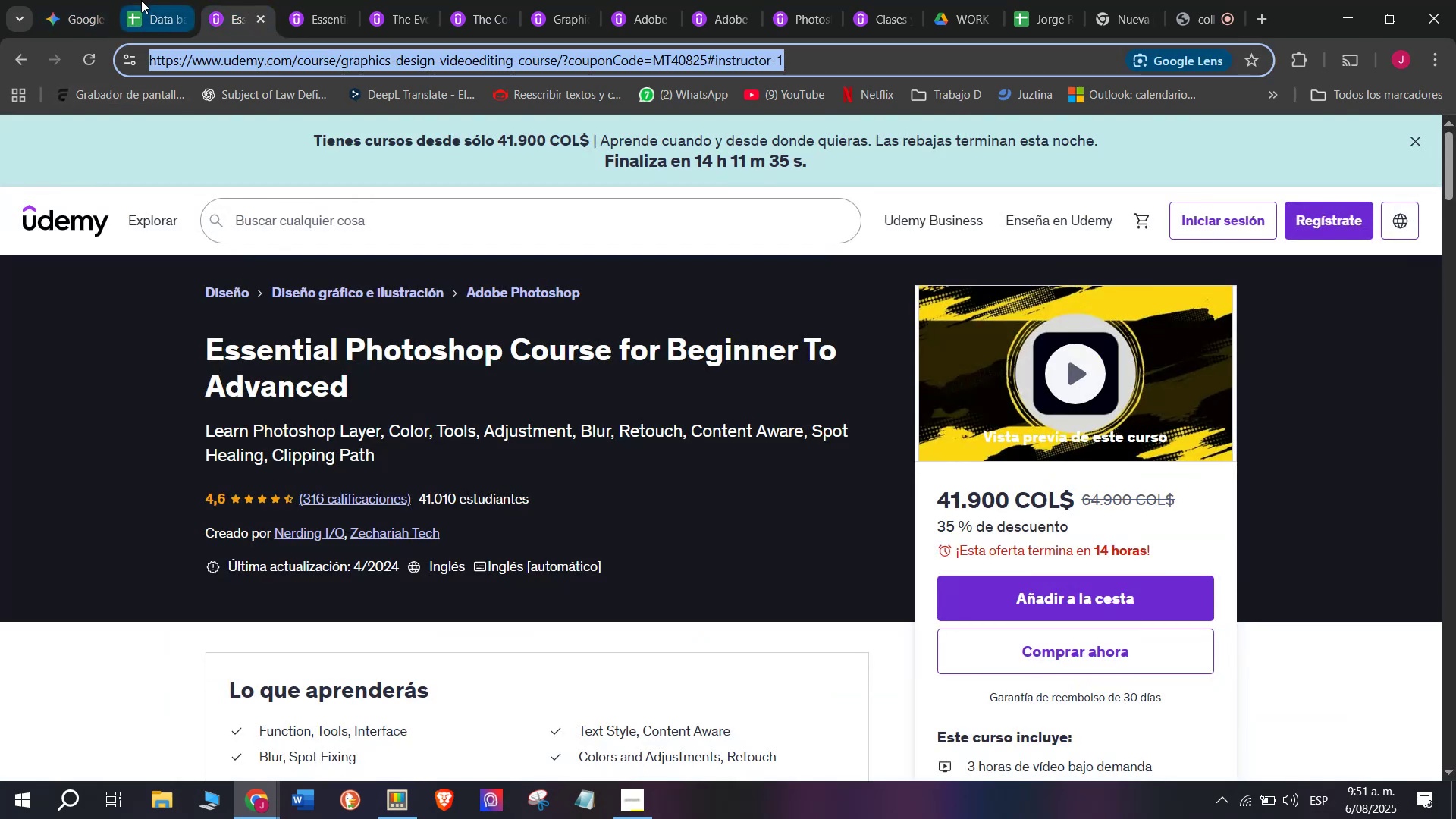 
key(Break)
 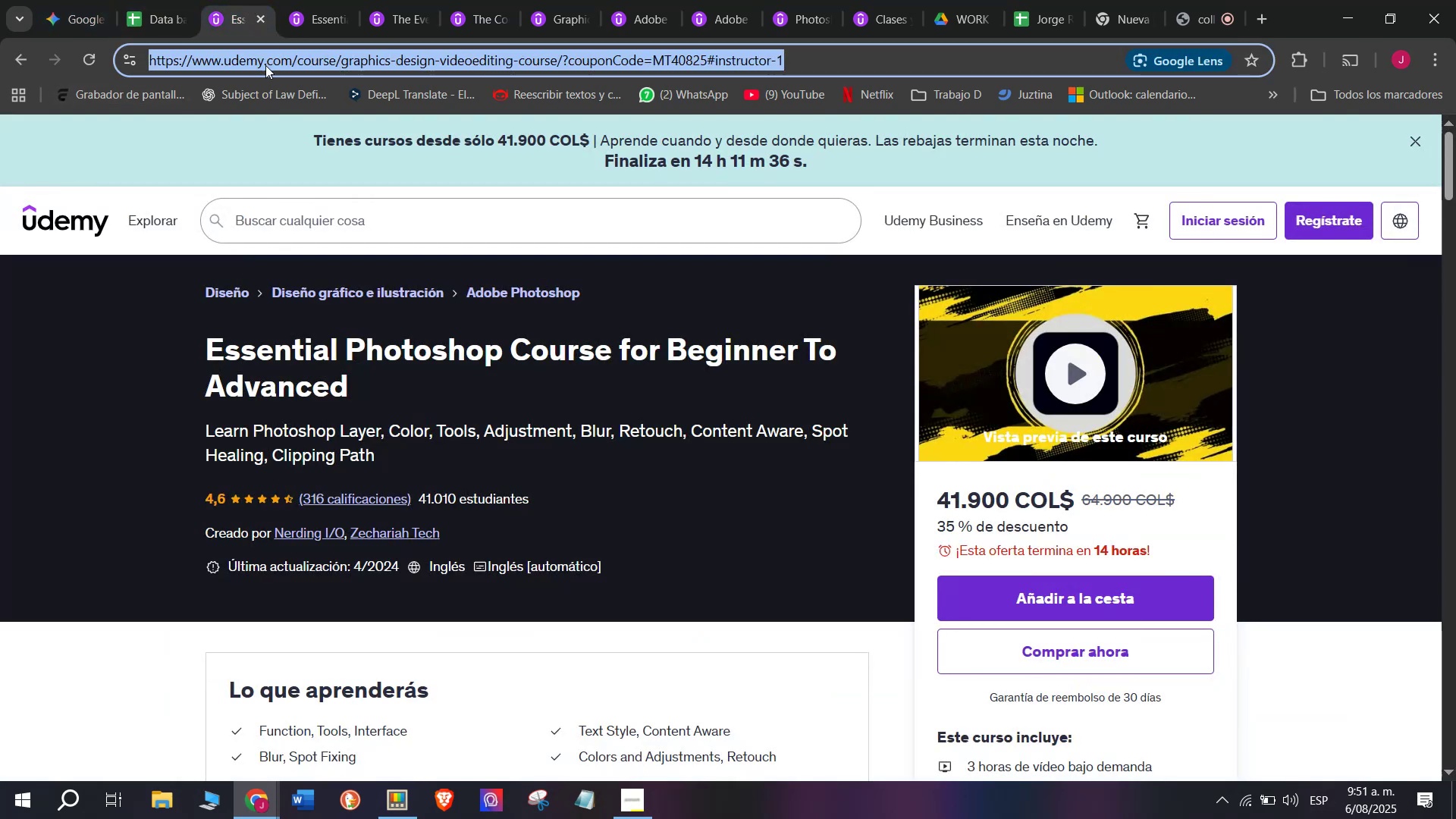 
key(Control+C)
 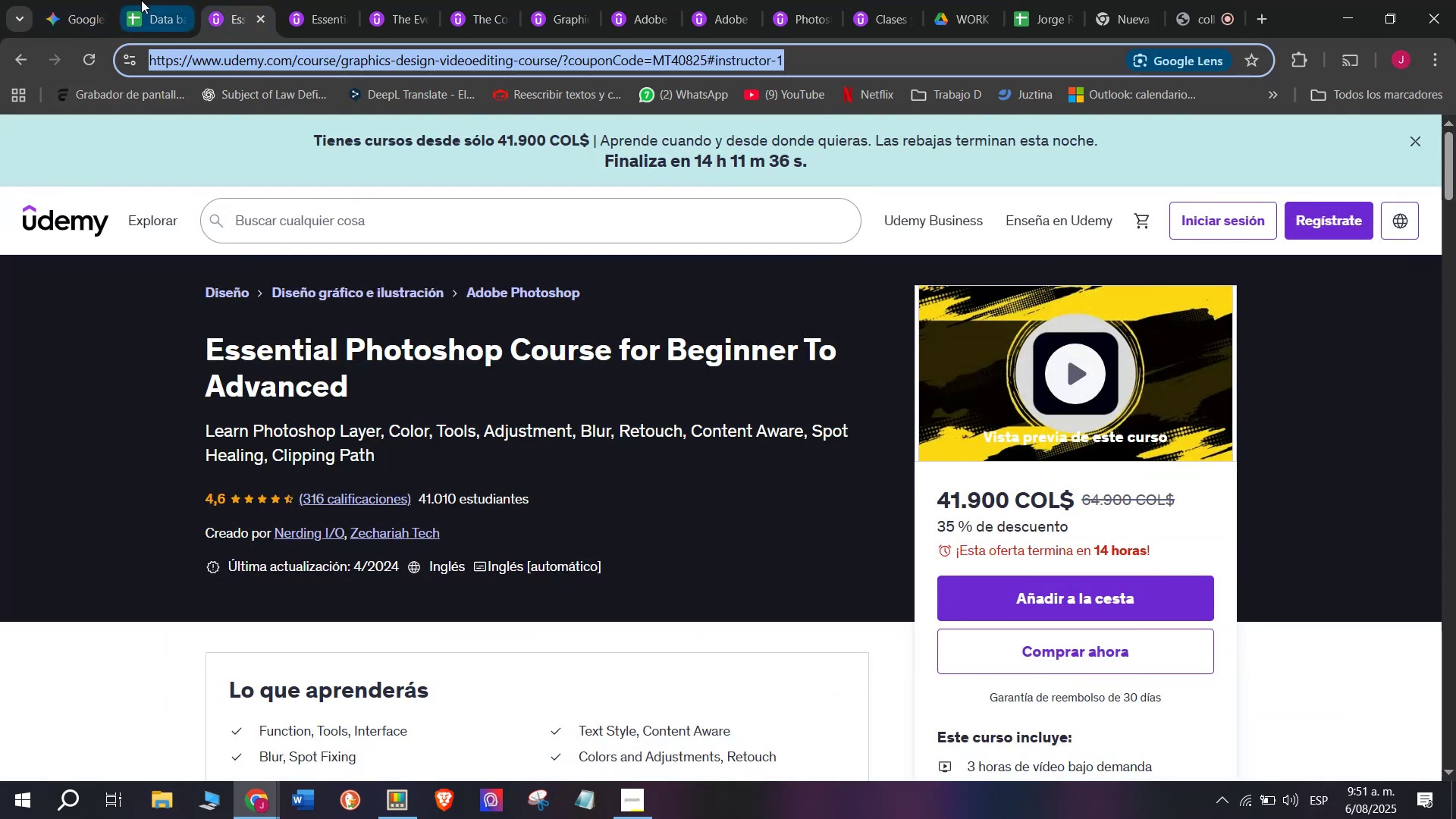 
left_click([141, 0])
 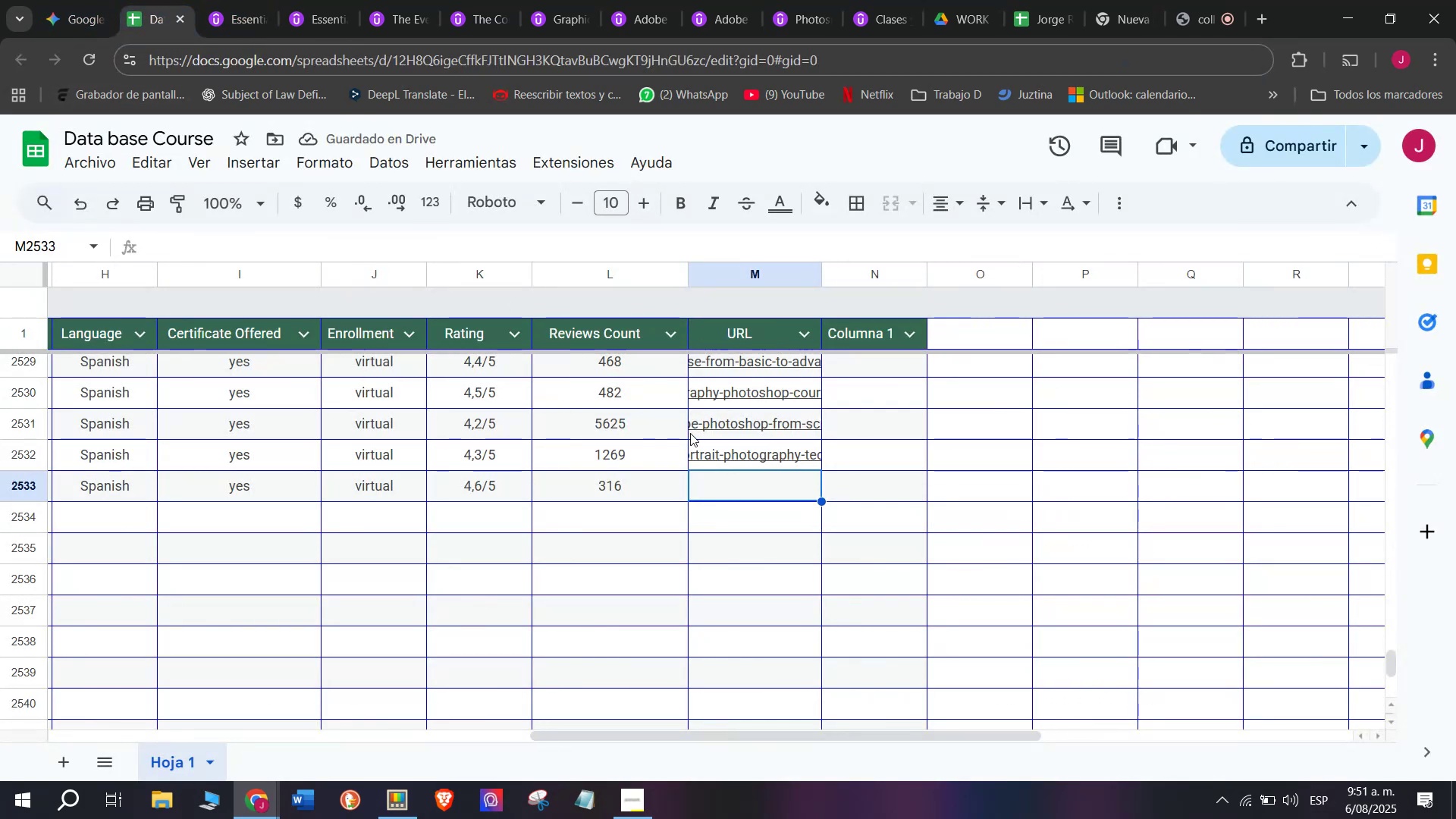 
key(Z)
 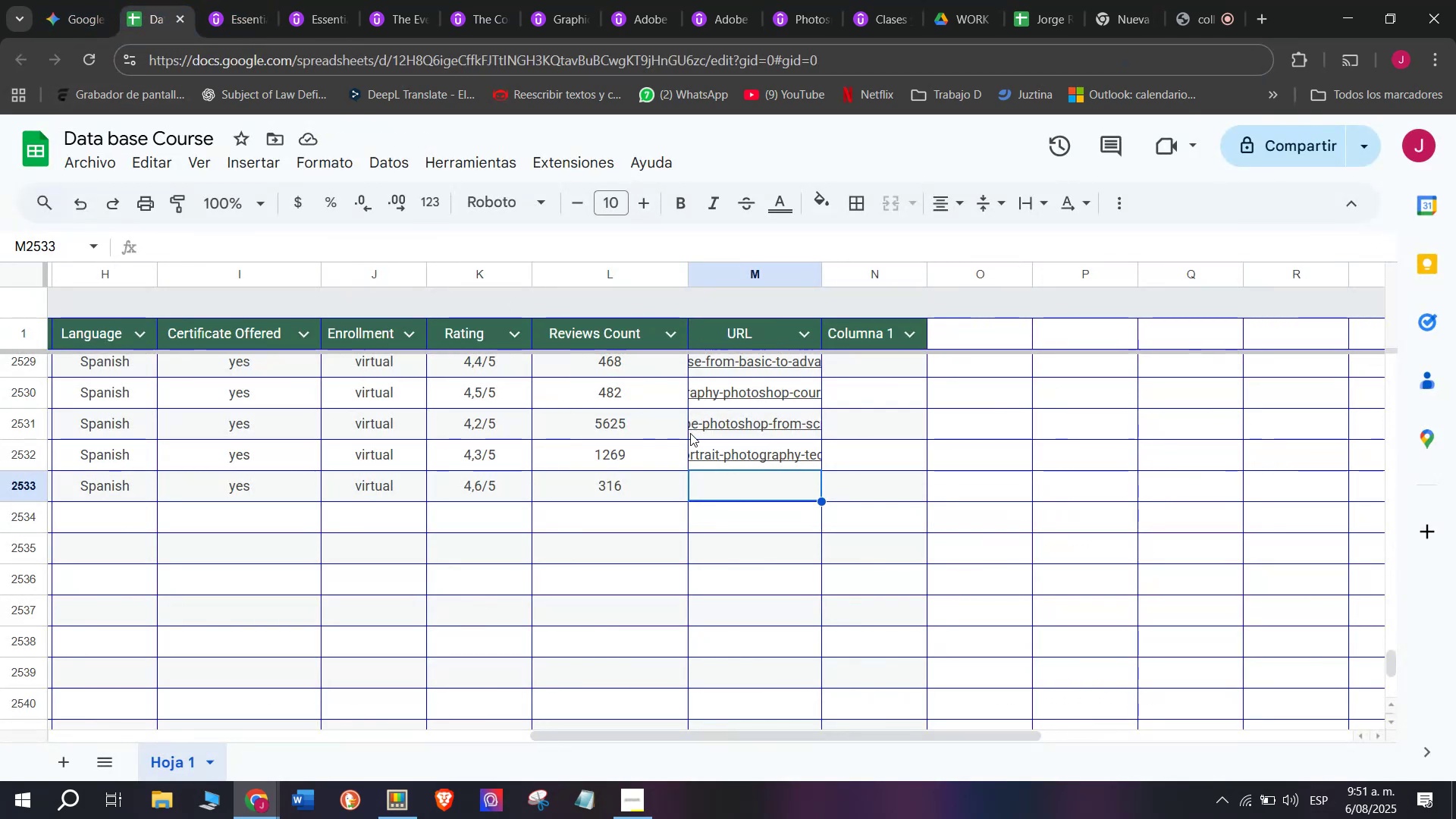 
key(Control+ControlLeft)
 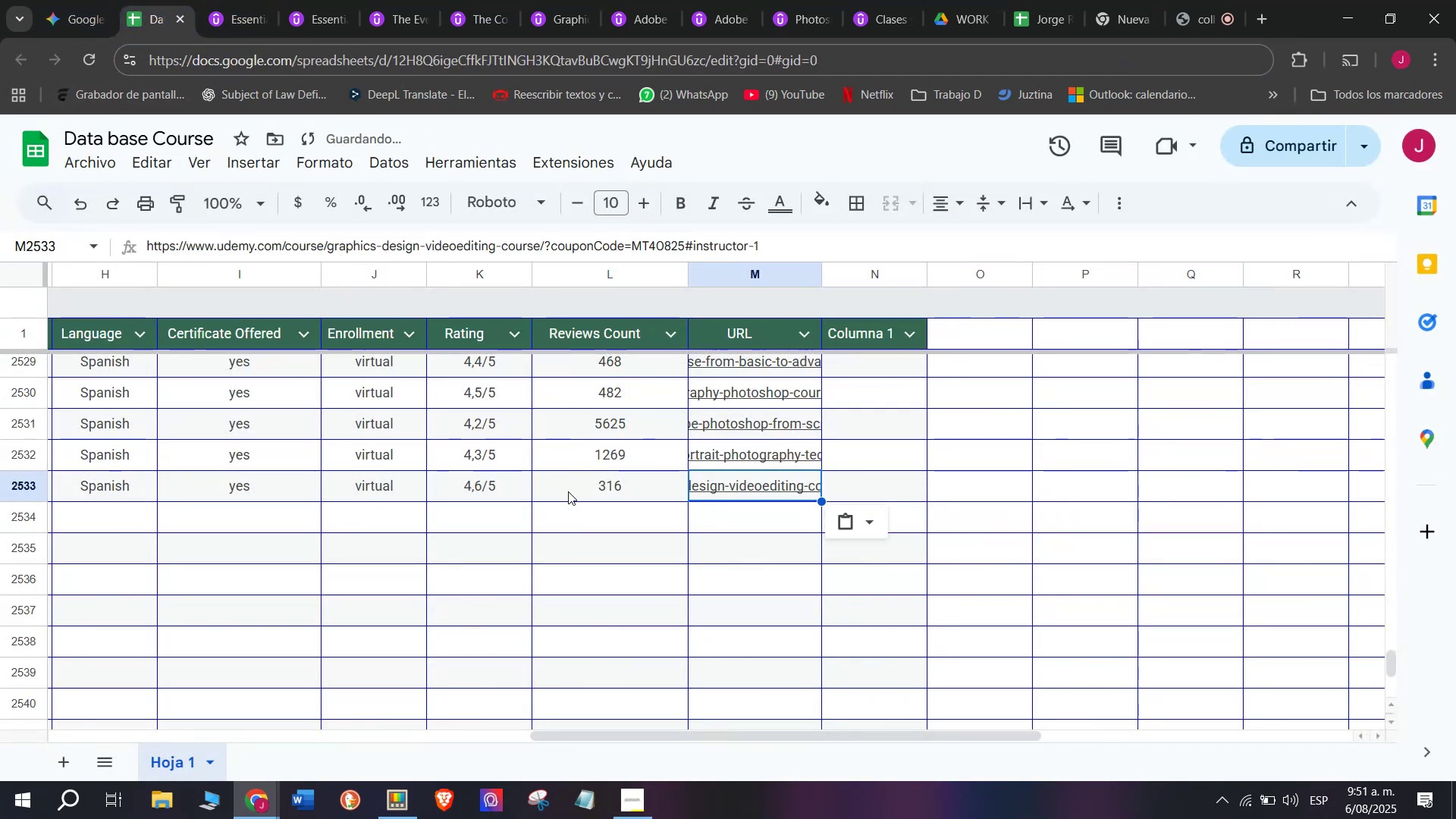 
key(Control+V)
 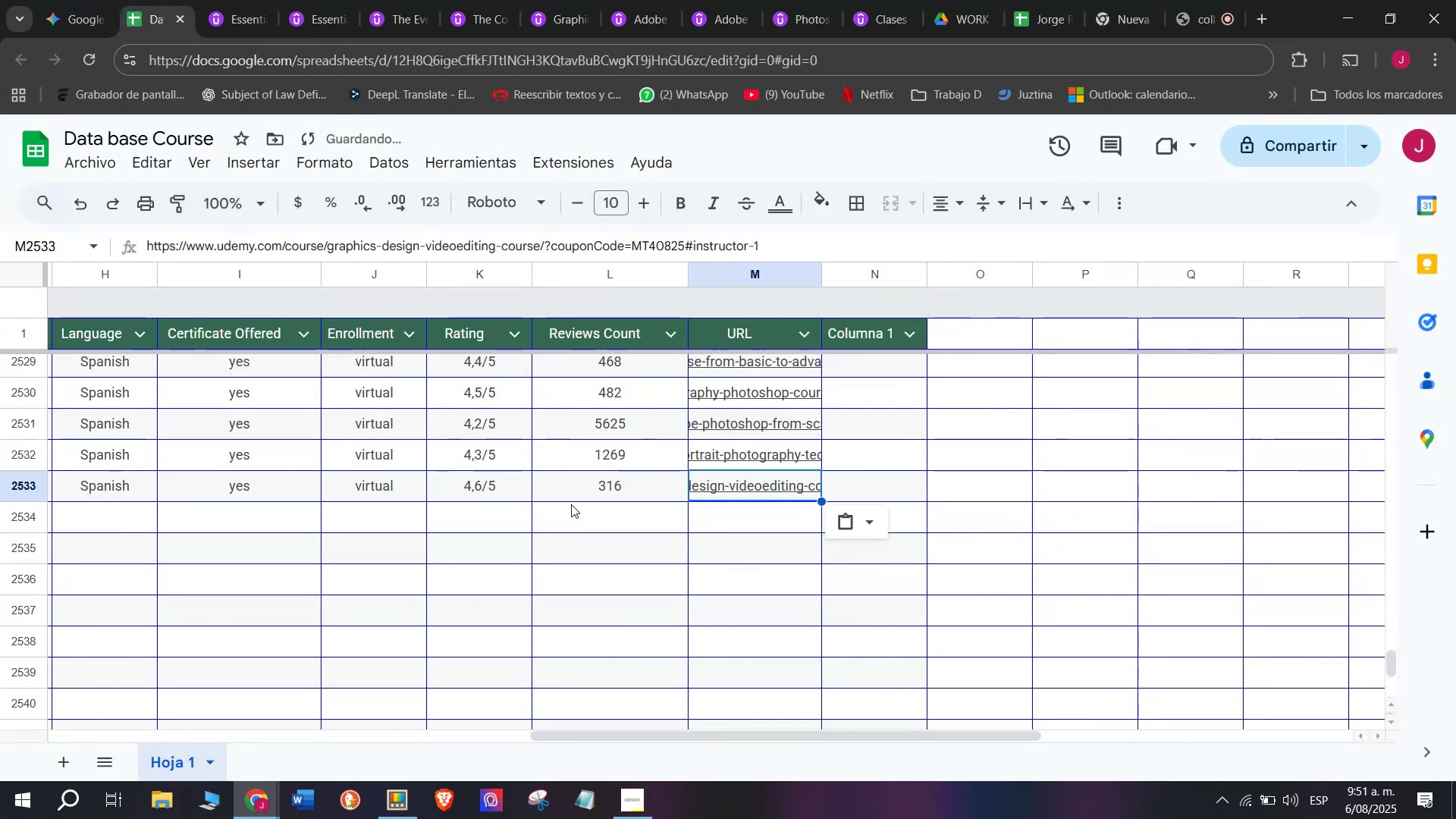 
left_click([585, 530])
 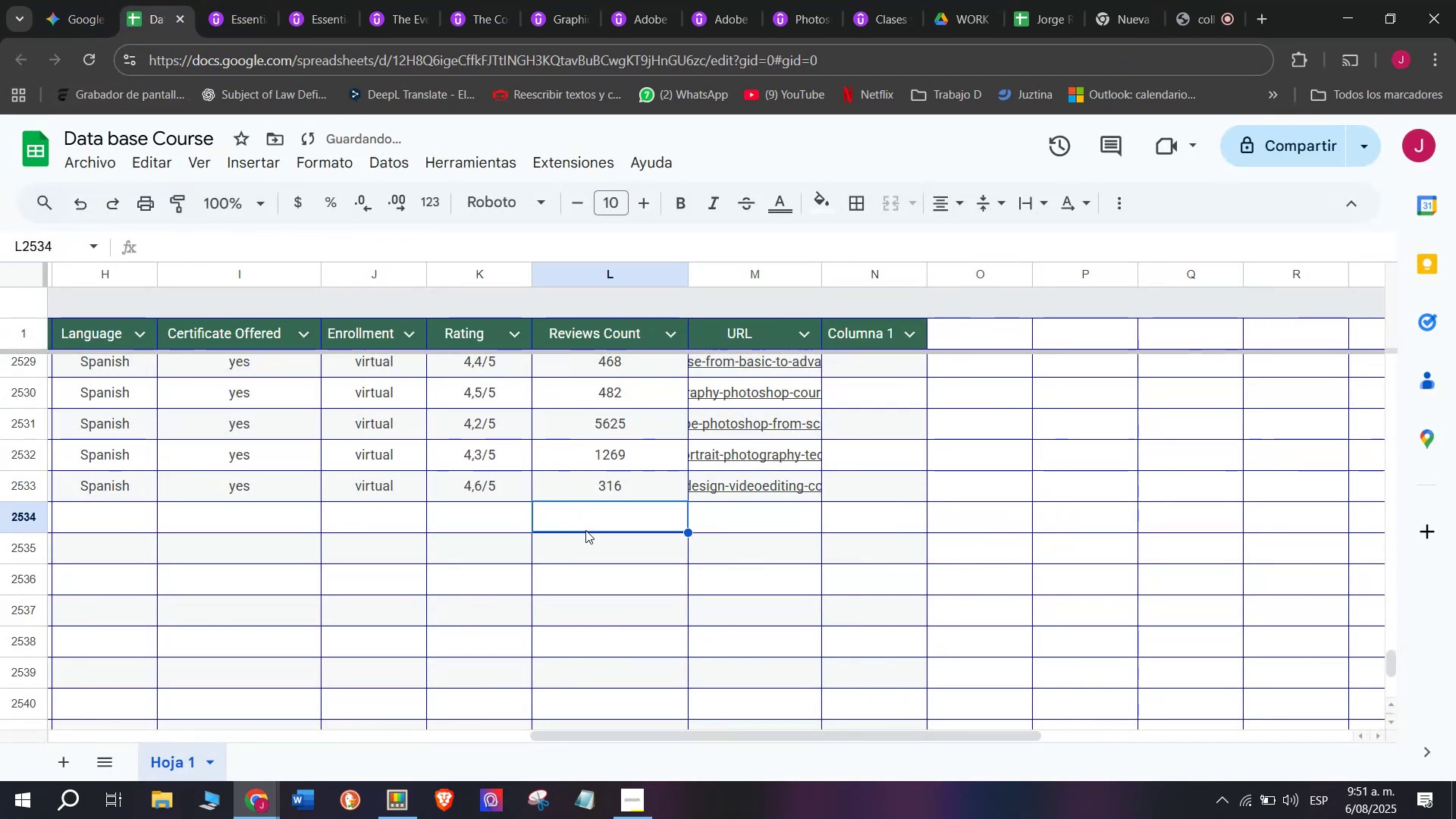 
scroll: coordinate [187, 496], scroll_direction: up, amount: 11.0
 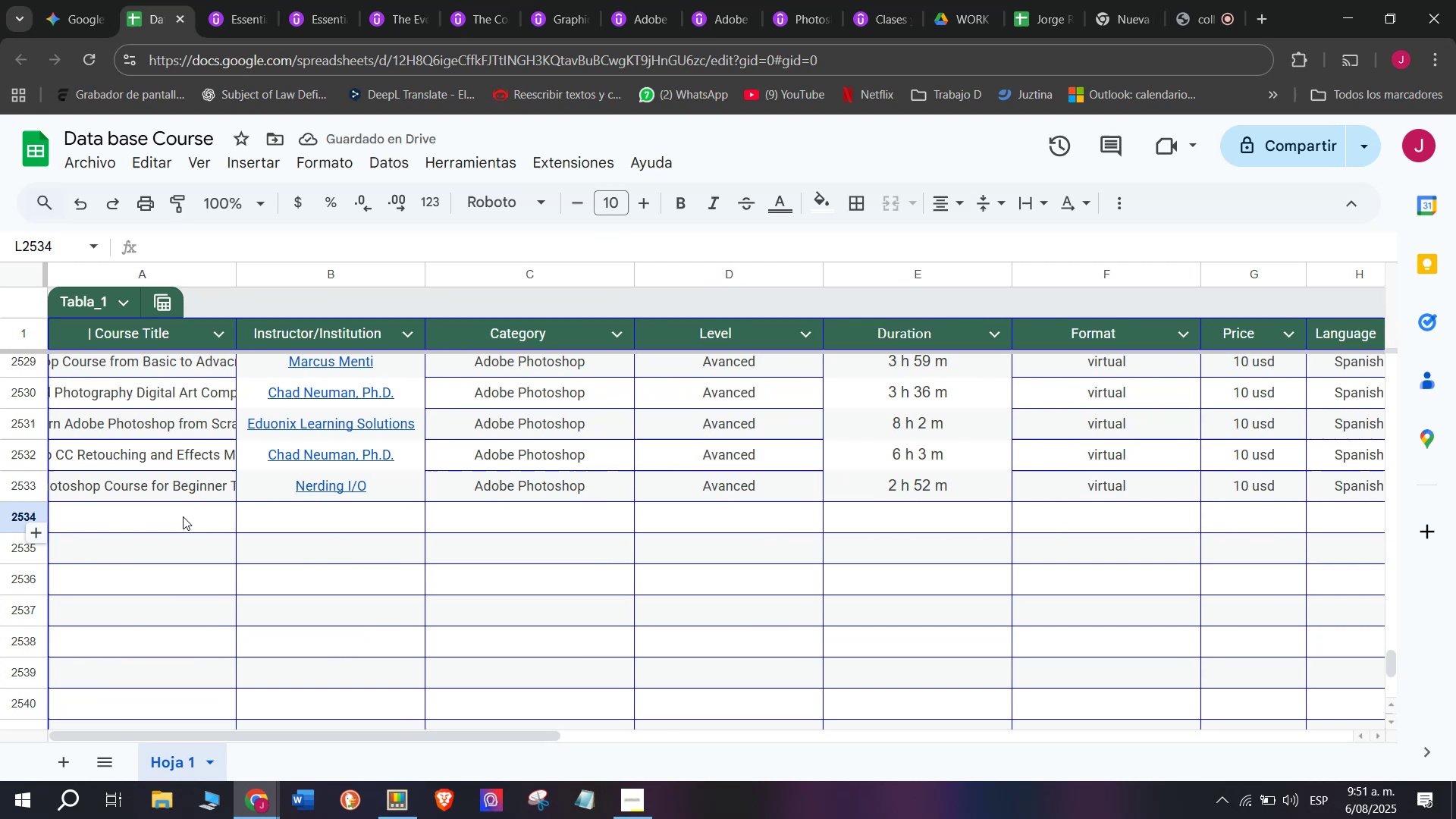 
left_click([185, 517])
 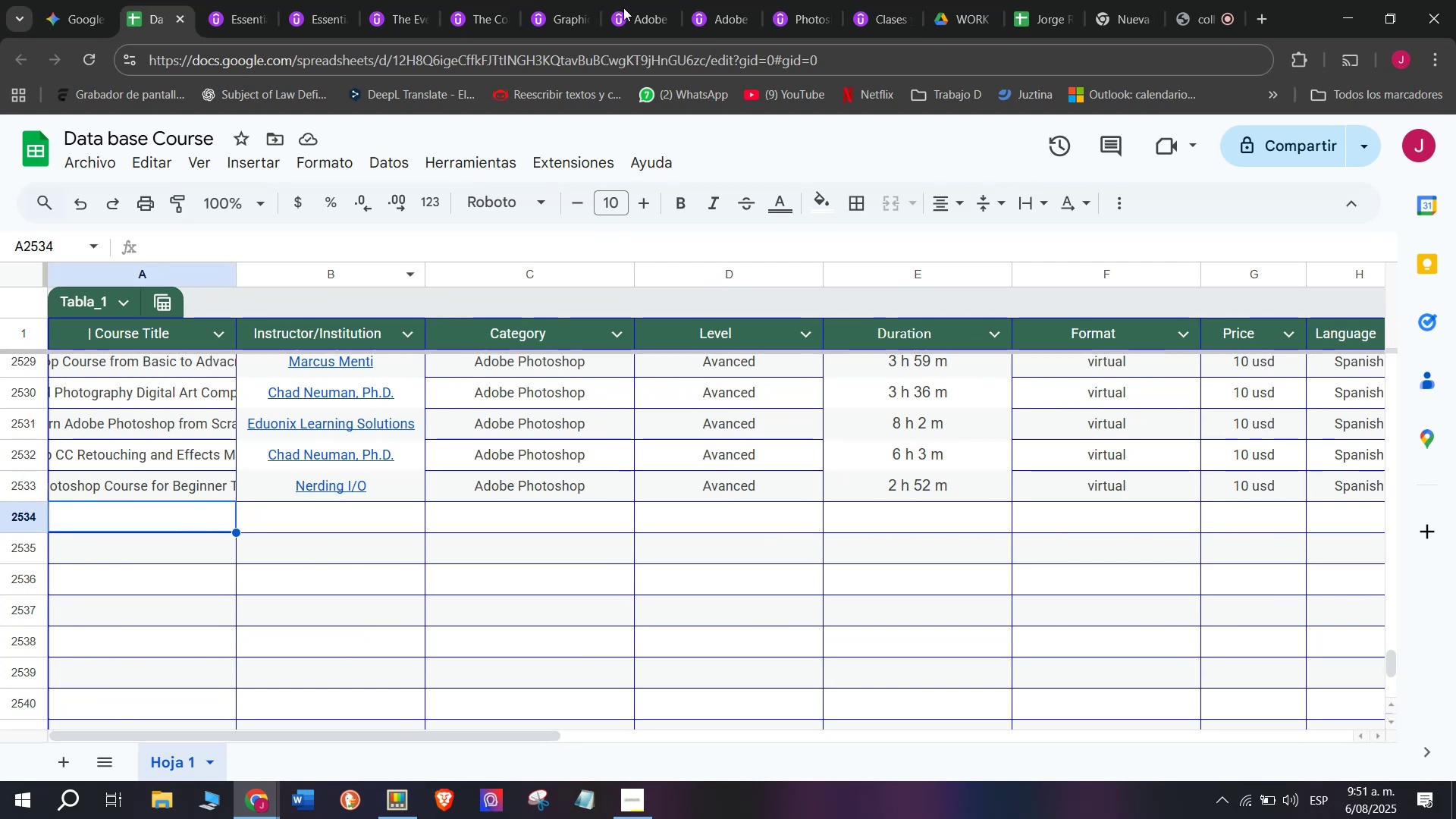 
left_click([1191, 0])
 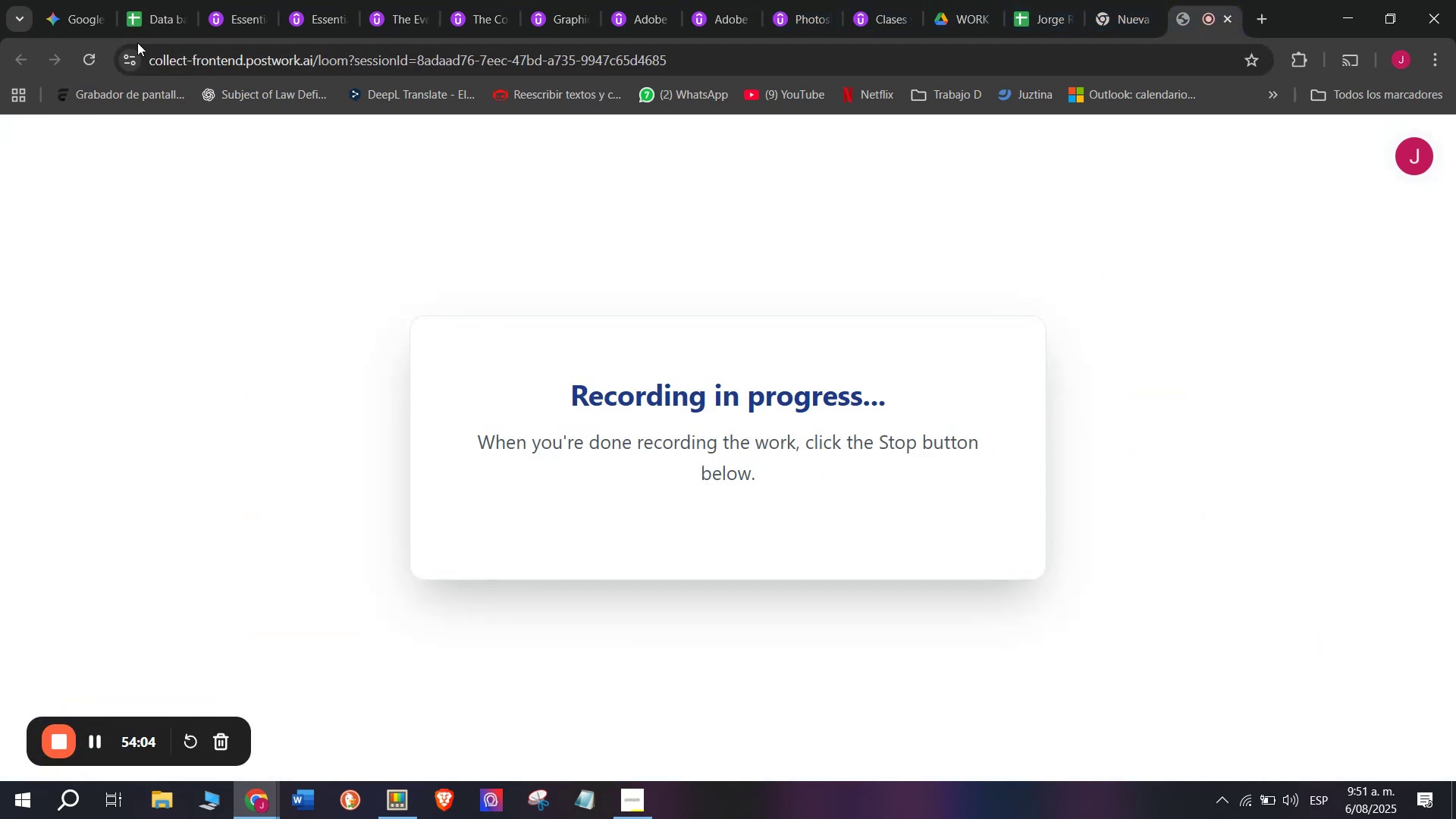 
left_click([189, 0])
 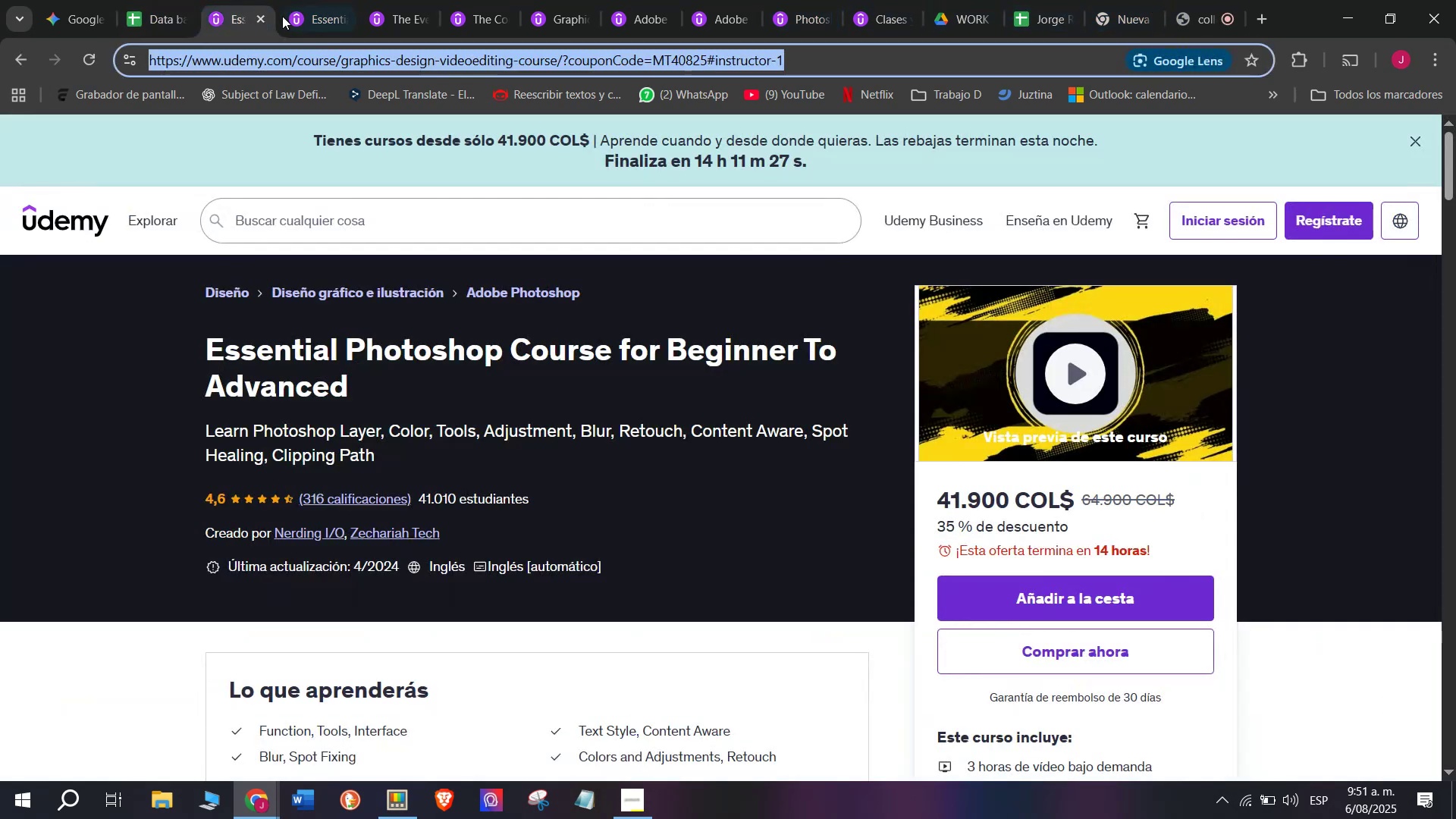 
left_click([262, 17])
 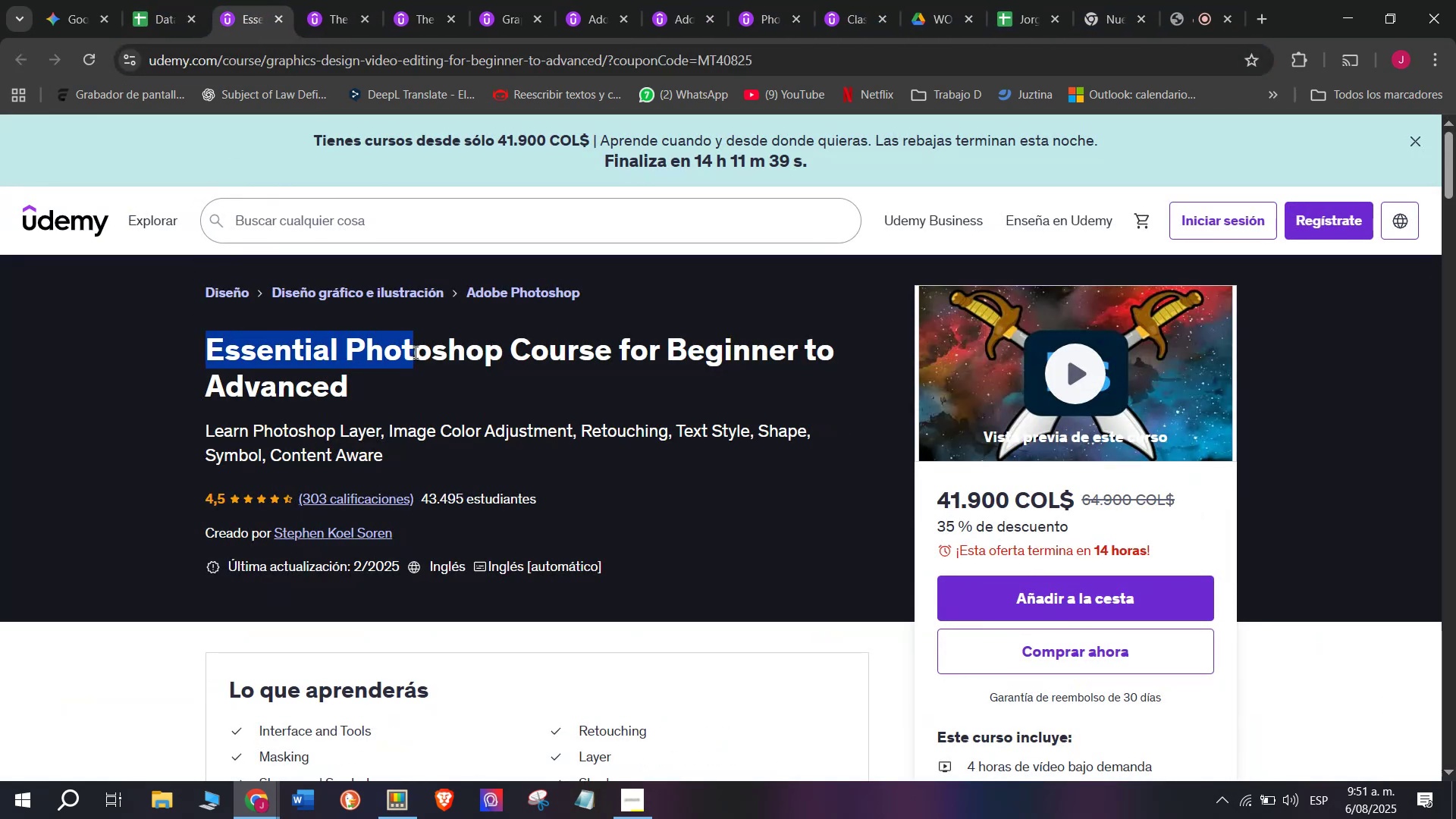 
key(Break)
 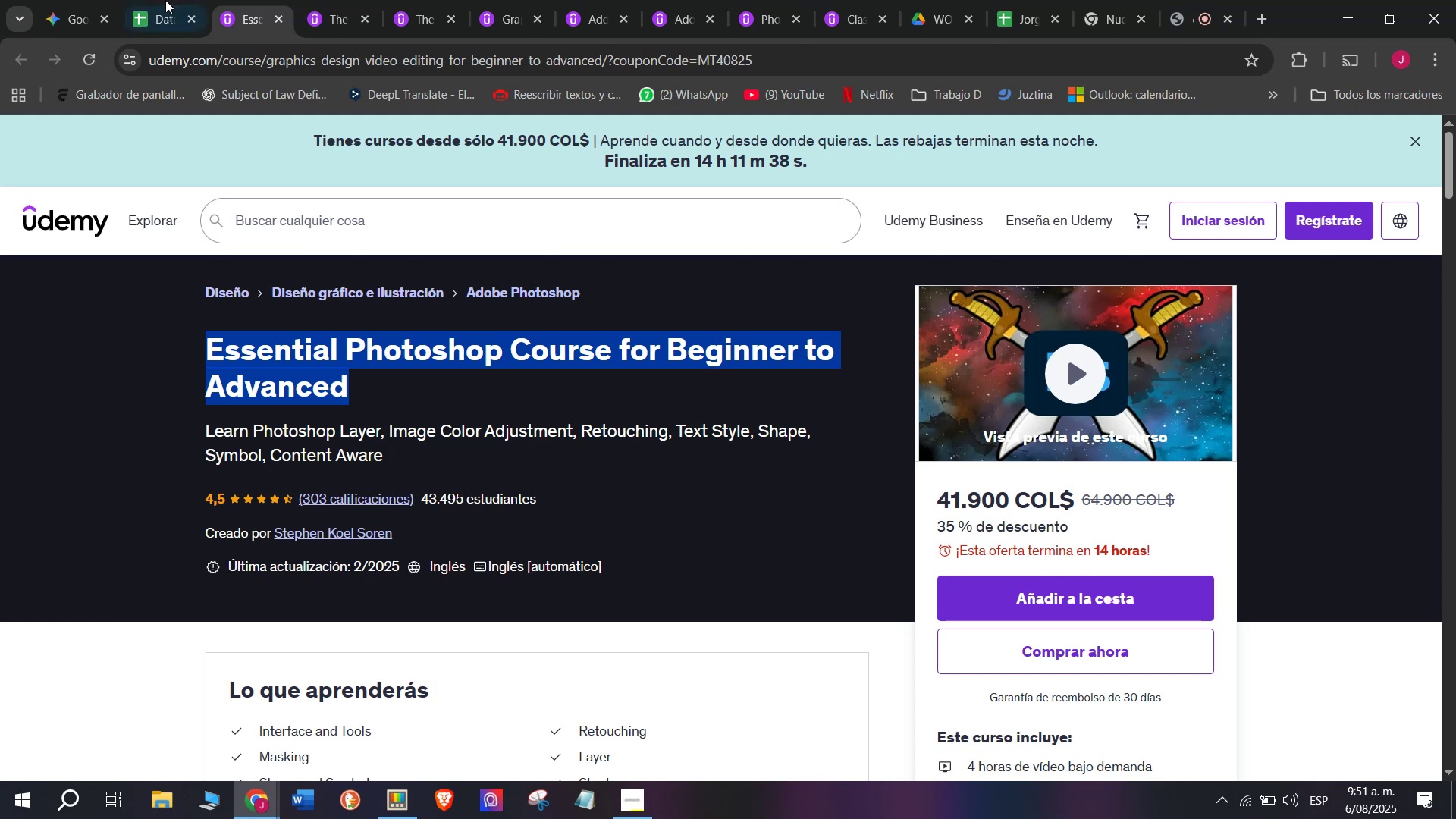 
key(Control+ControlLeft)
 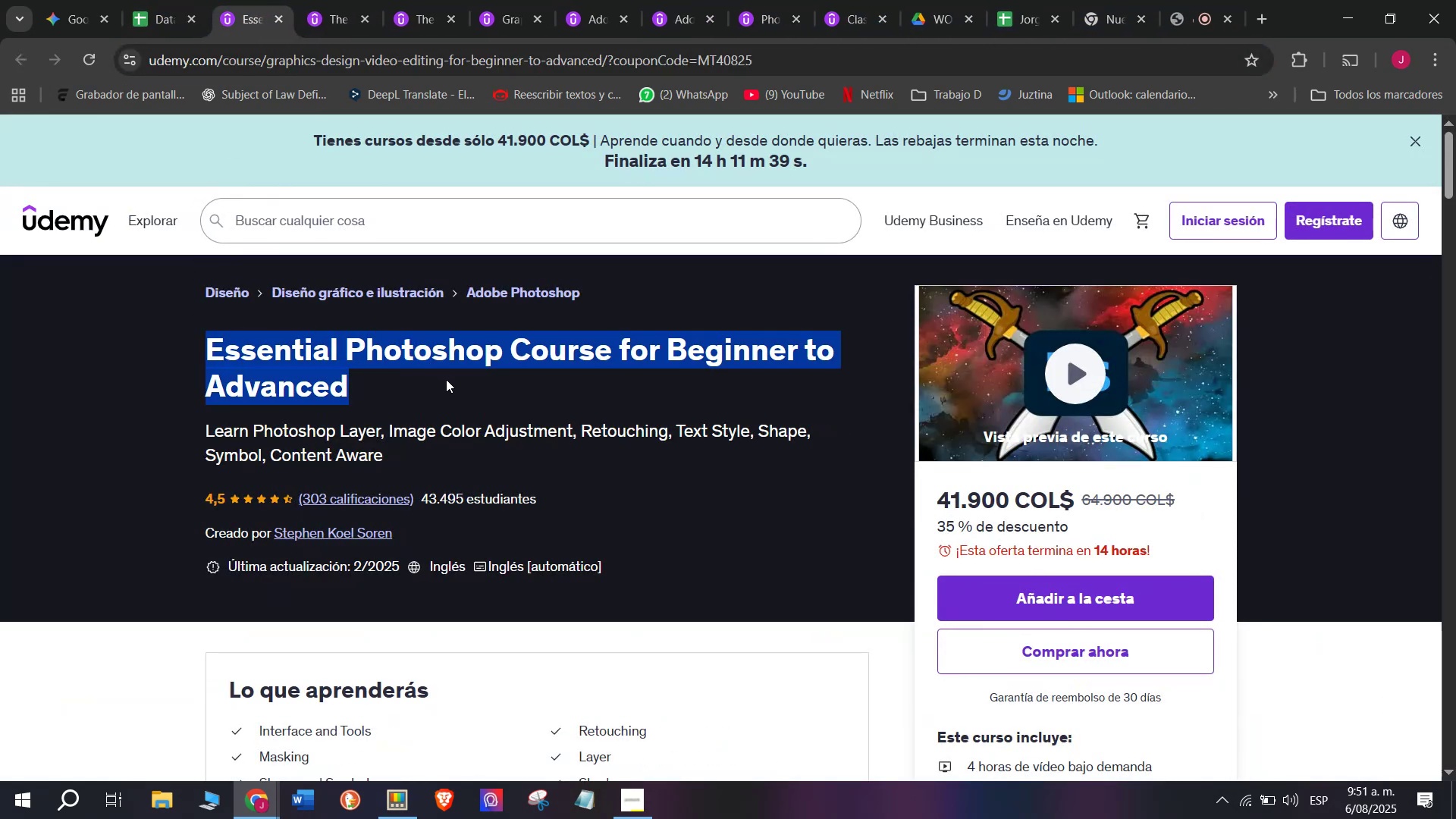 
key(Control+C)
 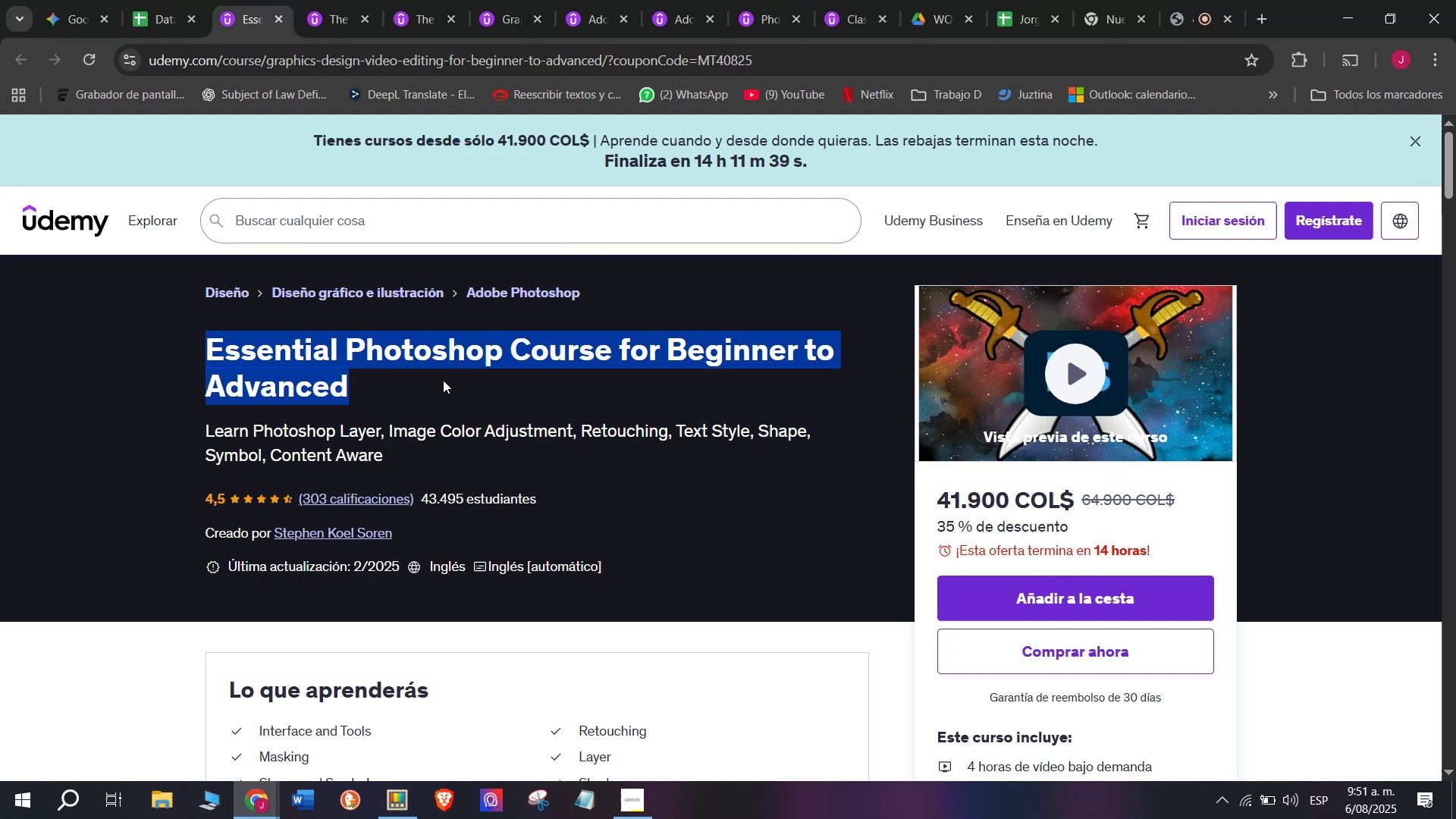 
key(Break)
 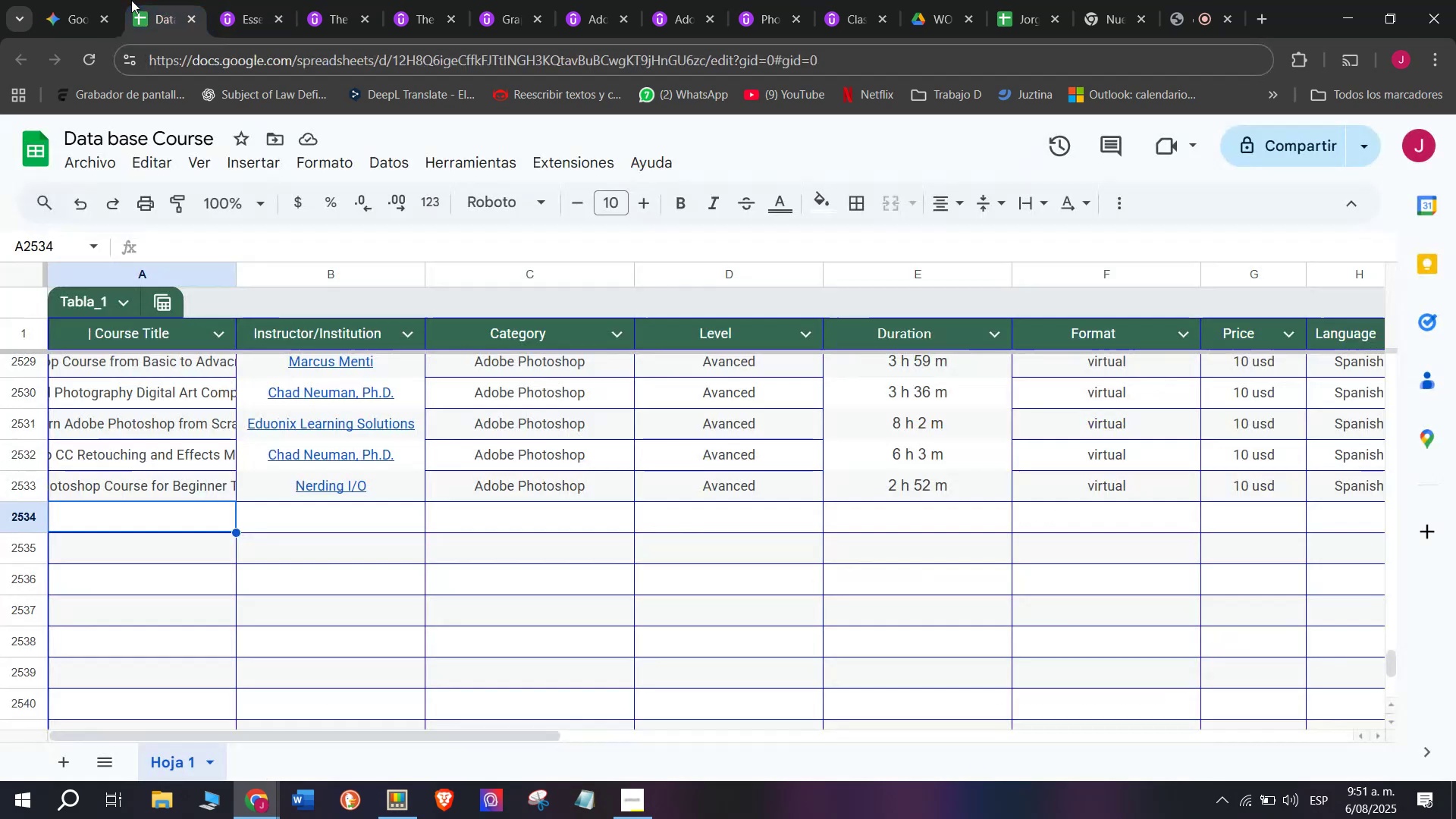 
key(Control+ControlLeft)
 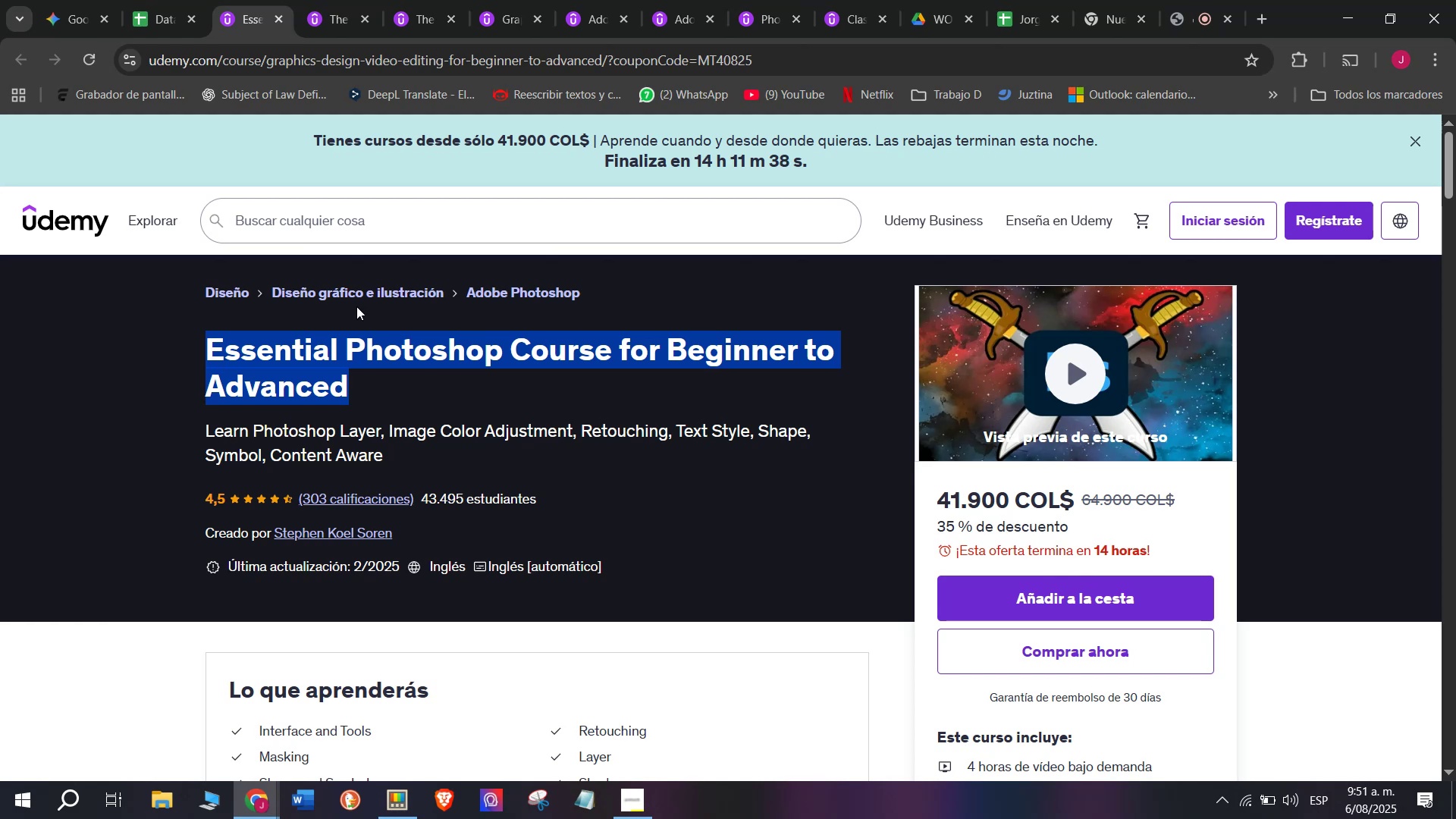 
key(Control+C)
 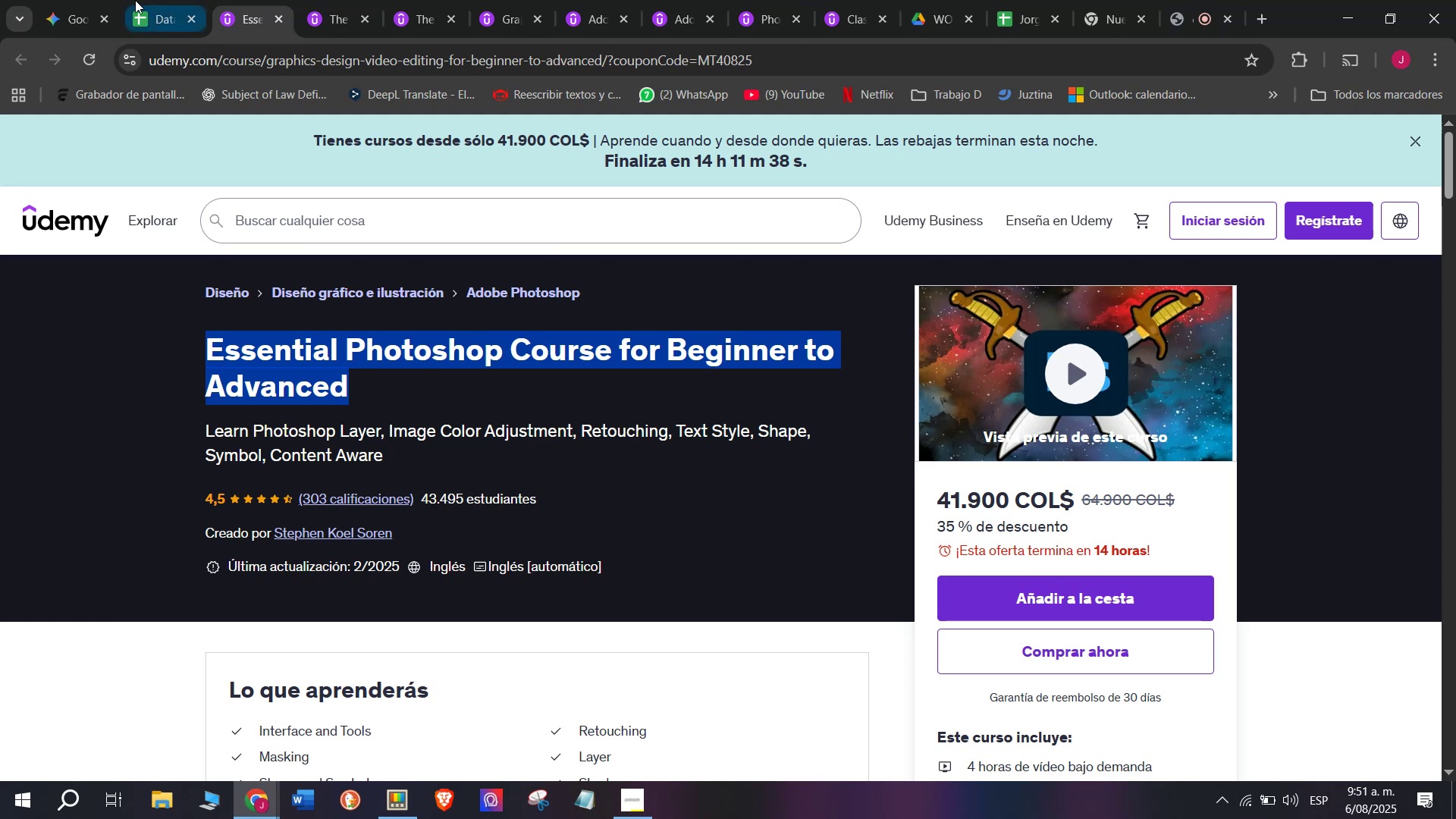 
left_click([131, 0])
 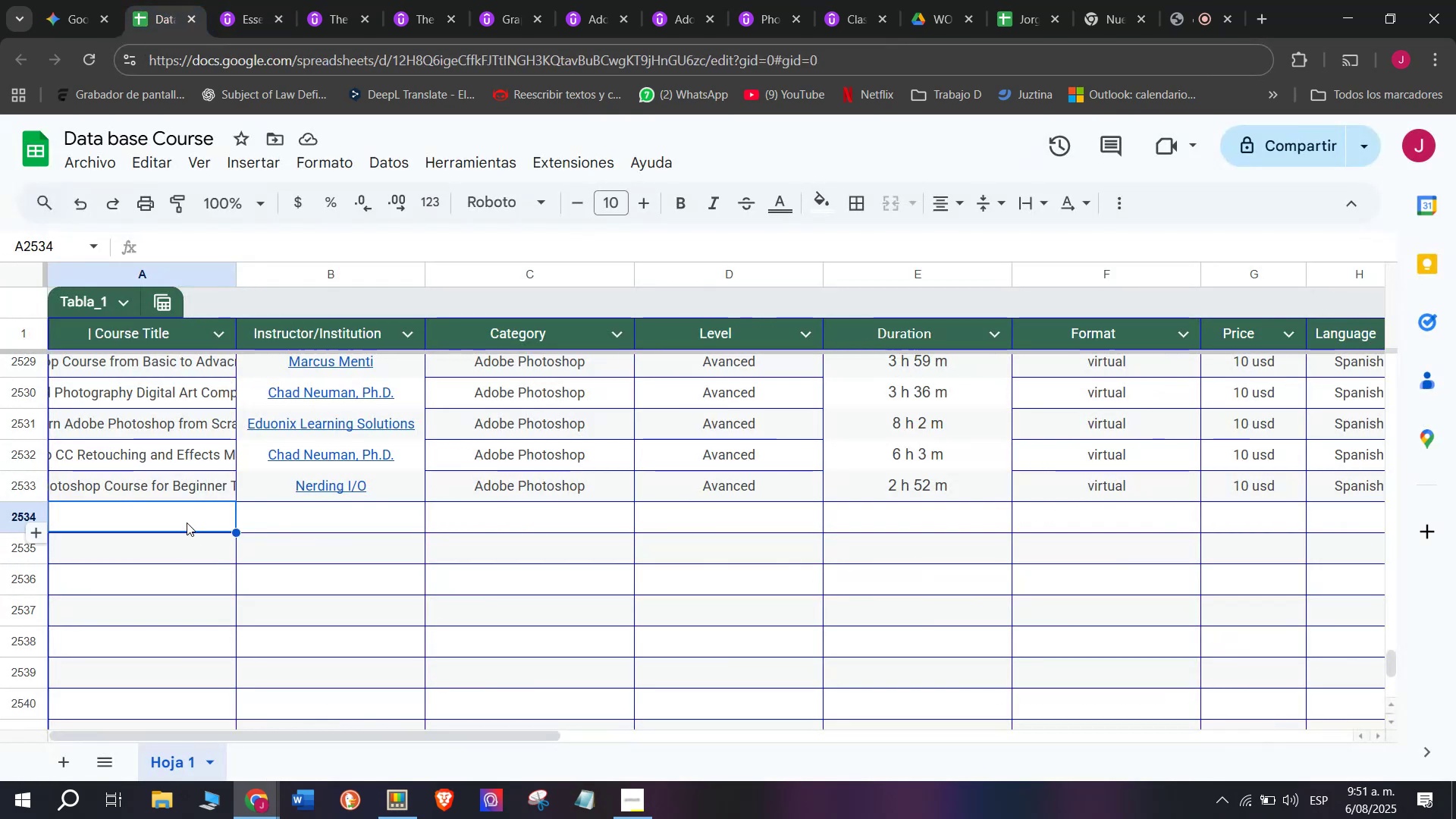 
double_click([187, 516])
 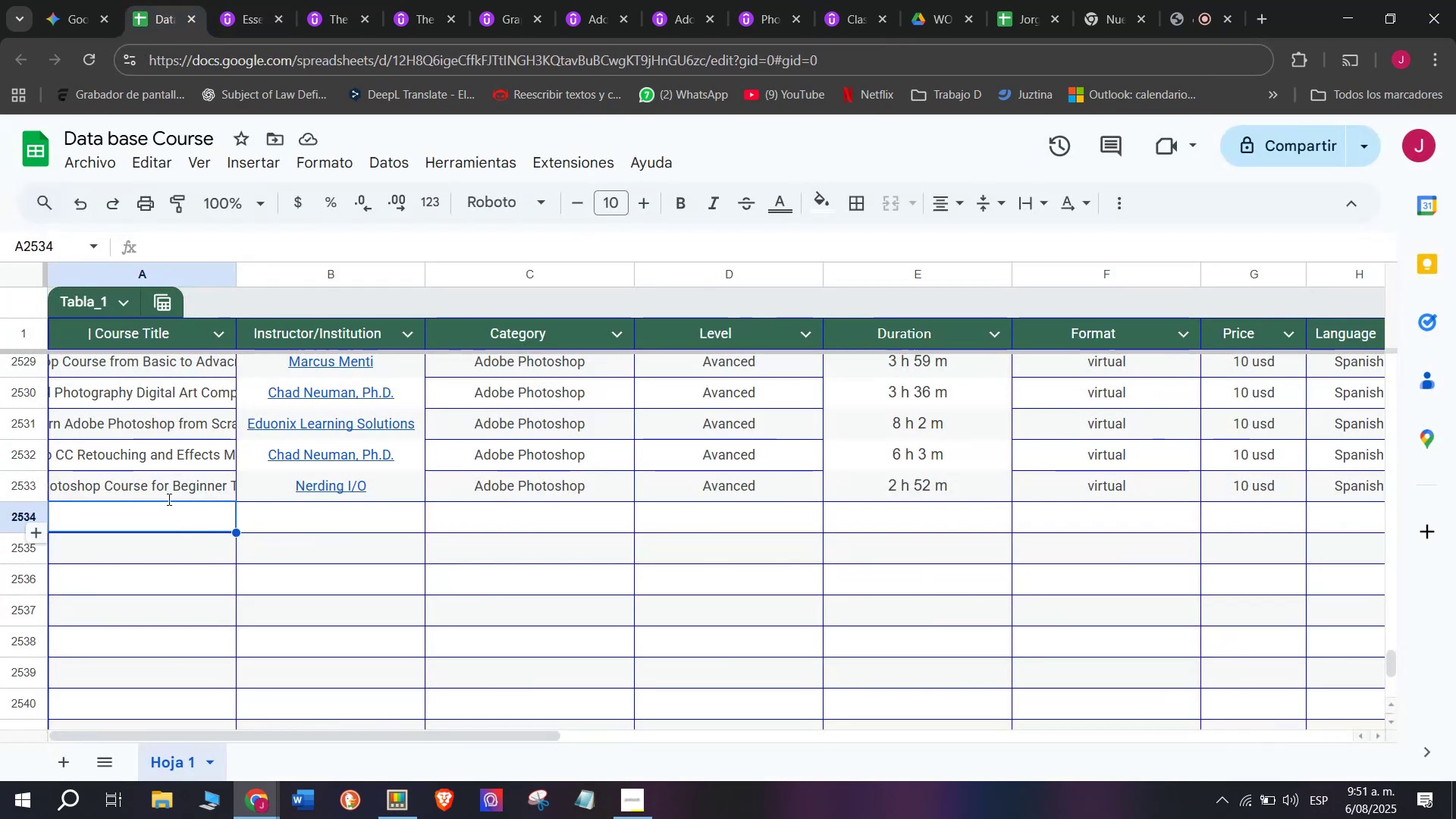 
key(Z)
 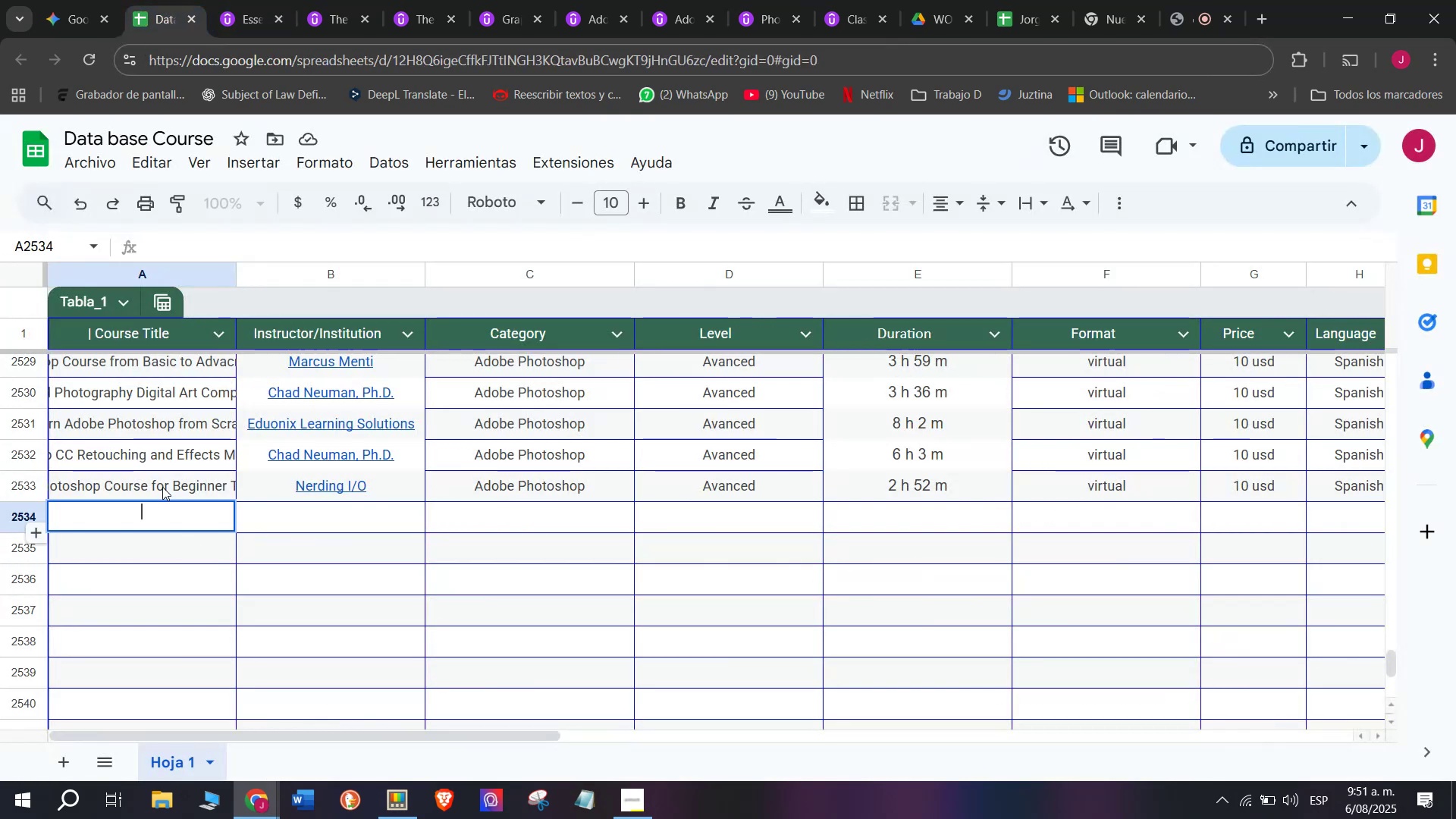 
key(Control+ControlLeft)
 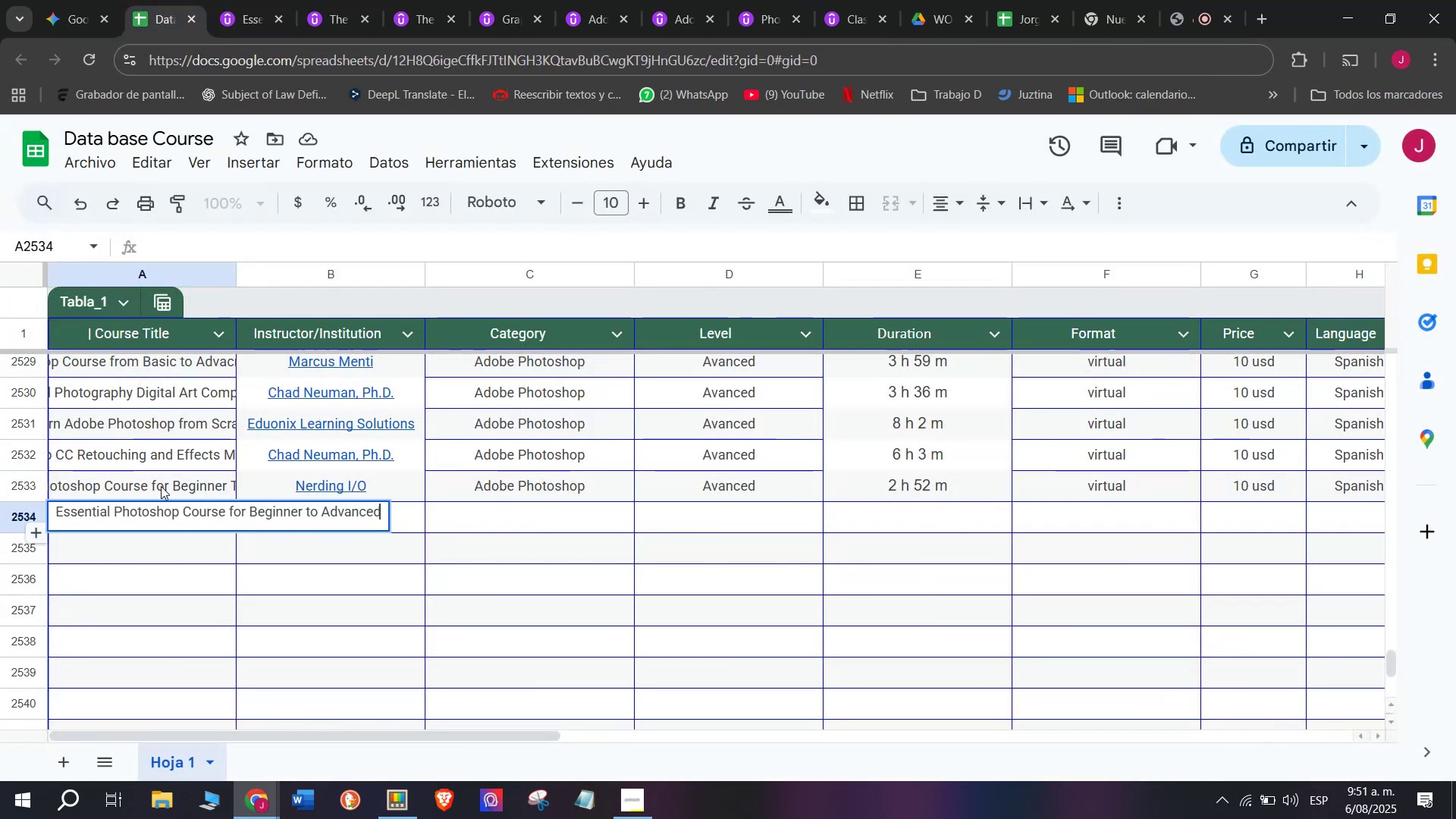 
key(Control+V)
 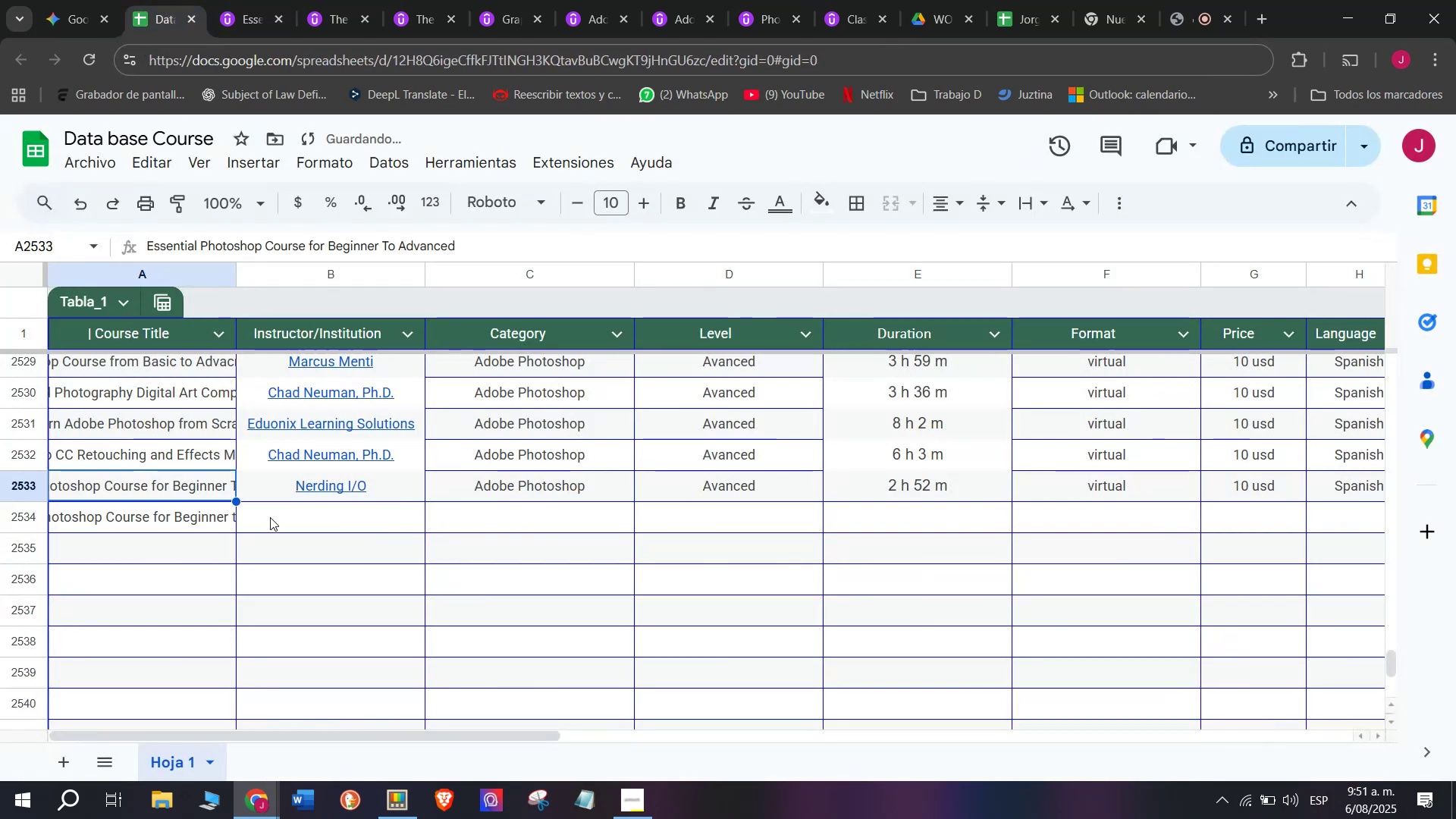 
double_click([274, 517])
 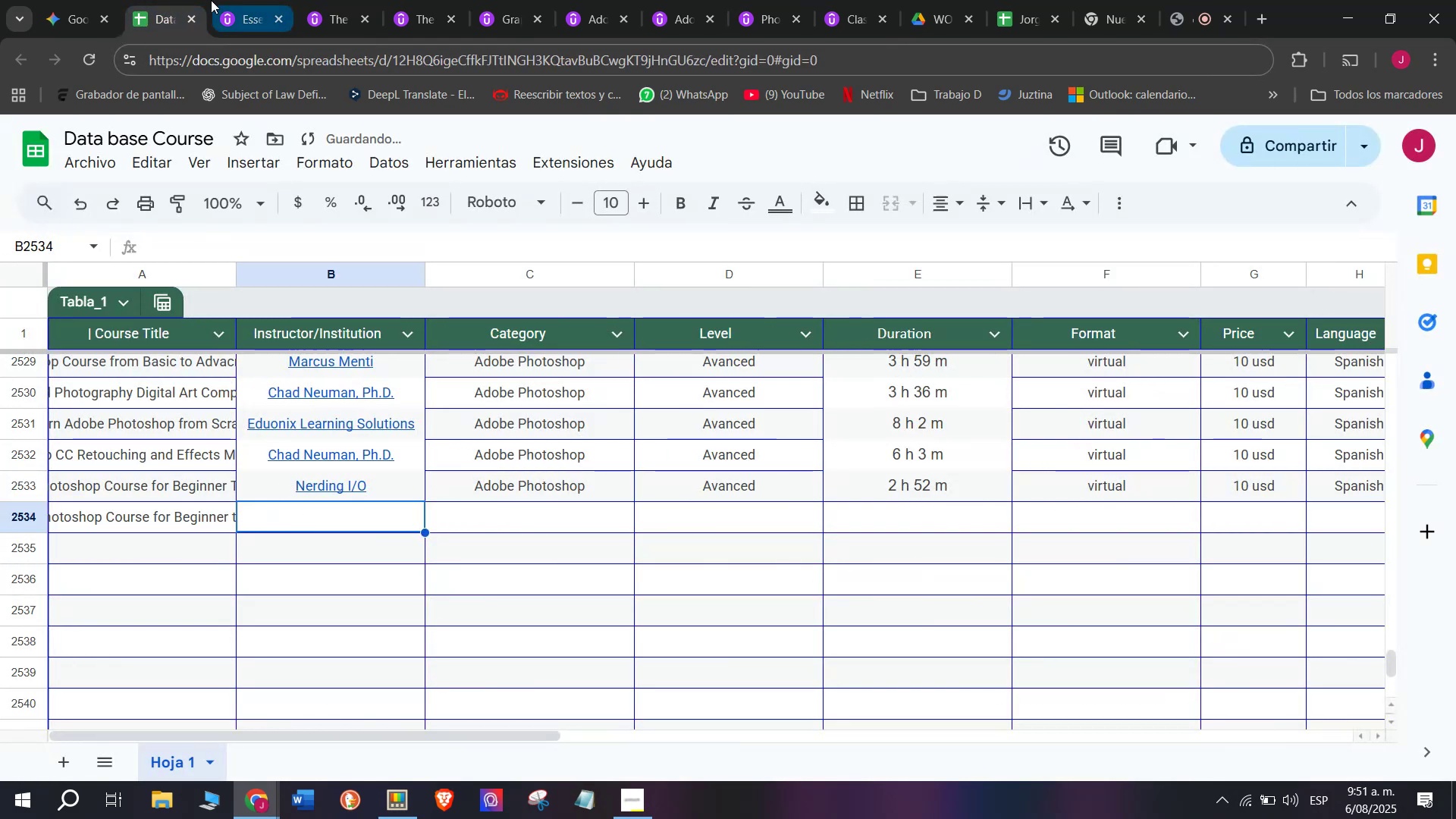 
left_click([218, 0])
 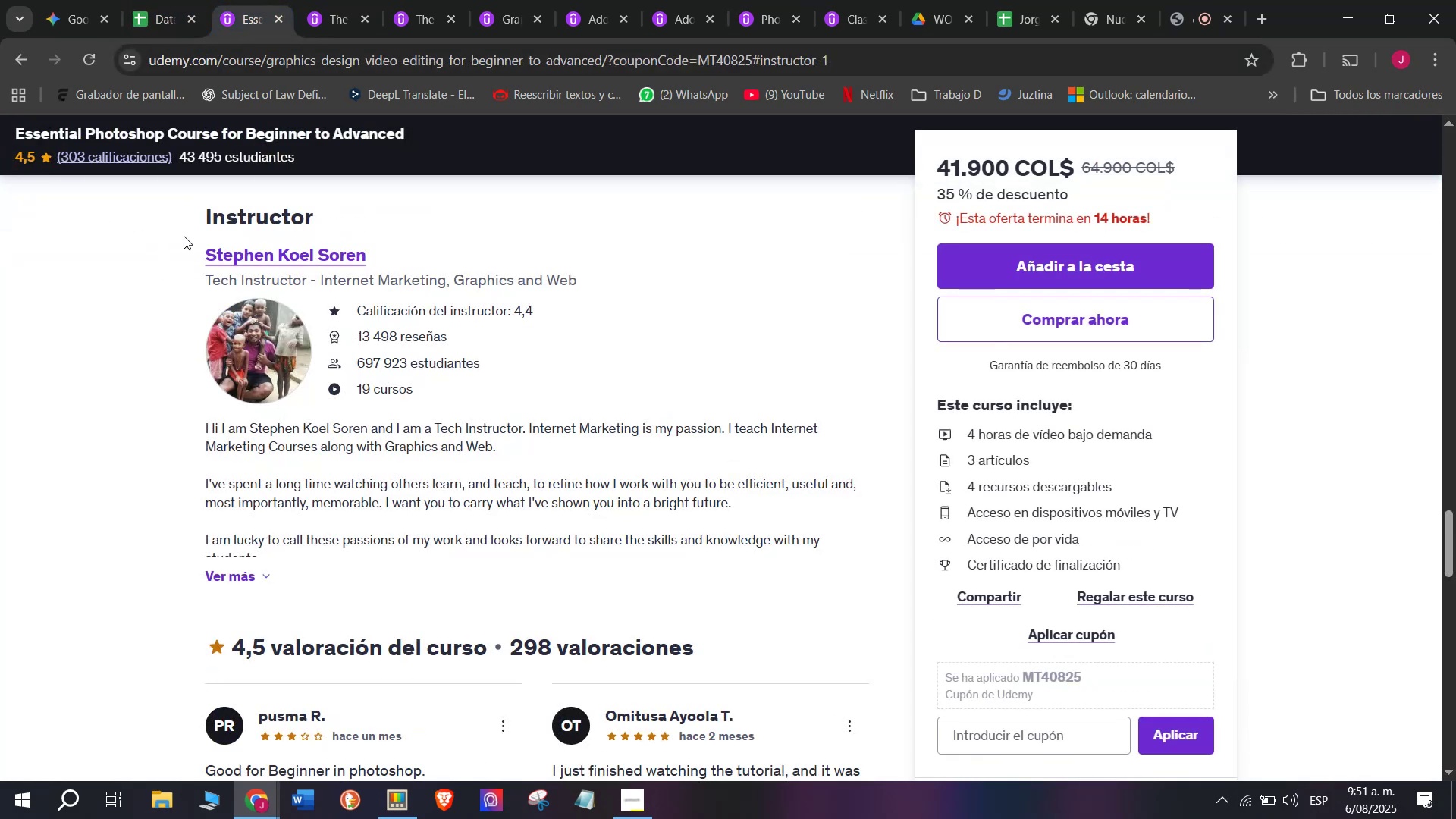 
key(Control+ControlLeft)
 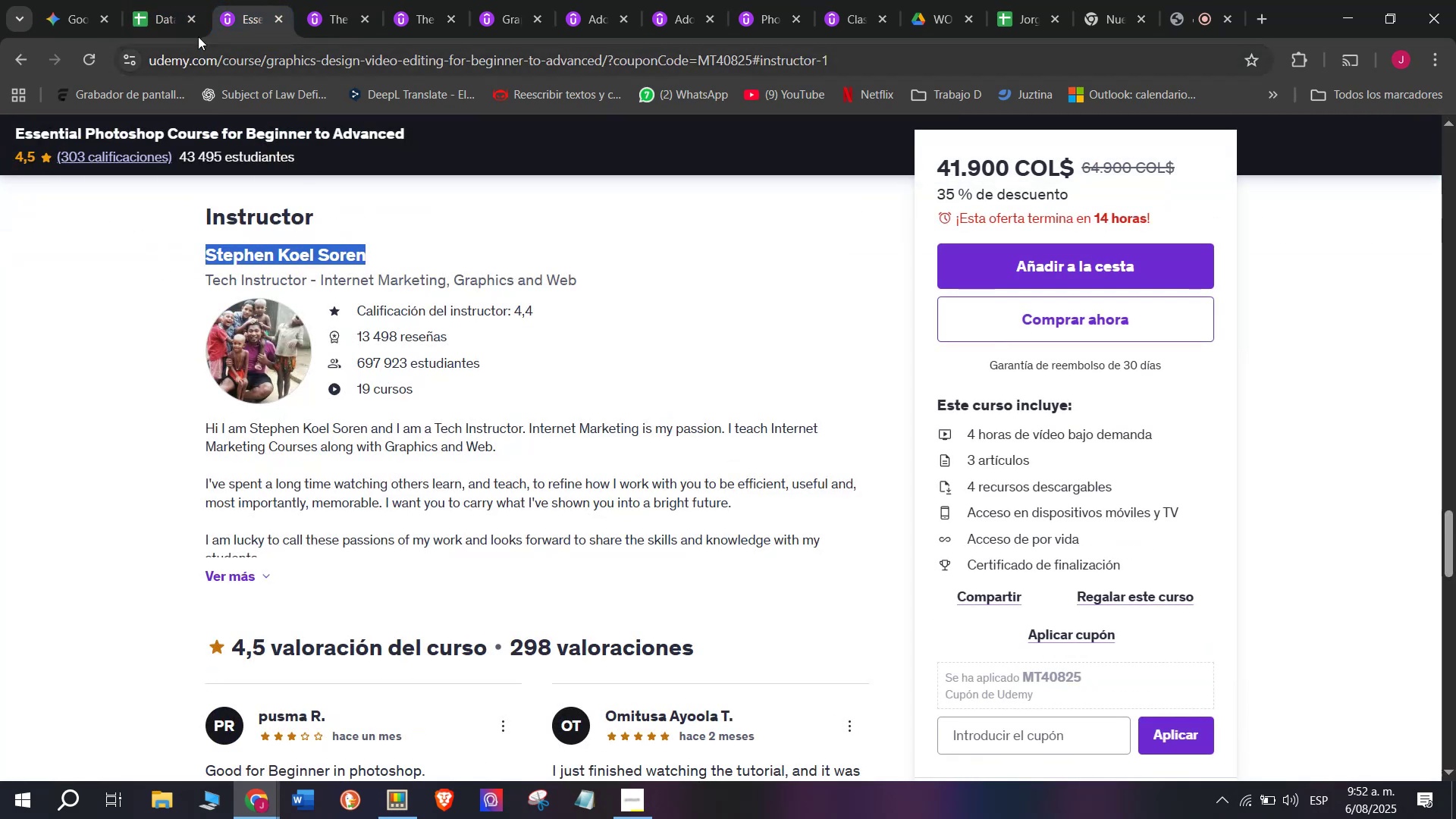 
key(Break)
 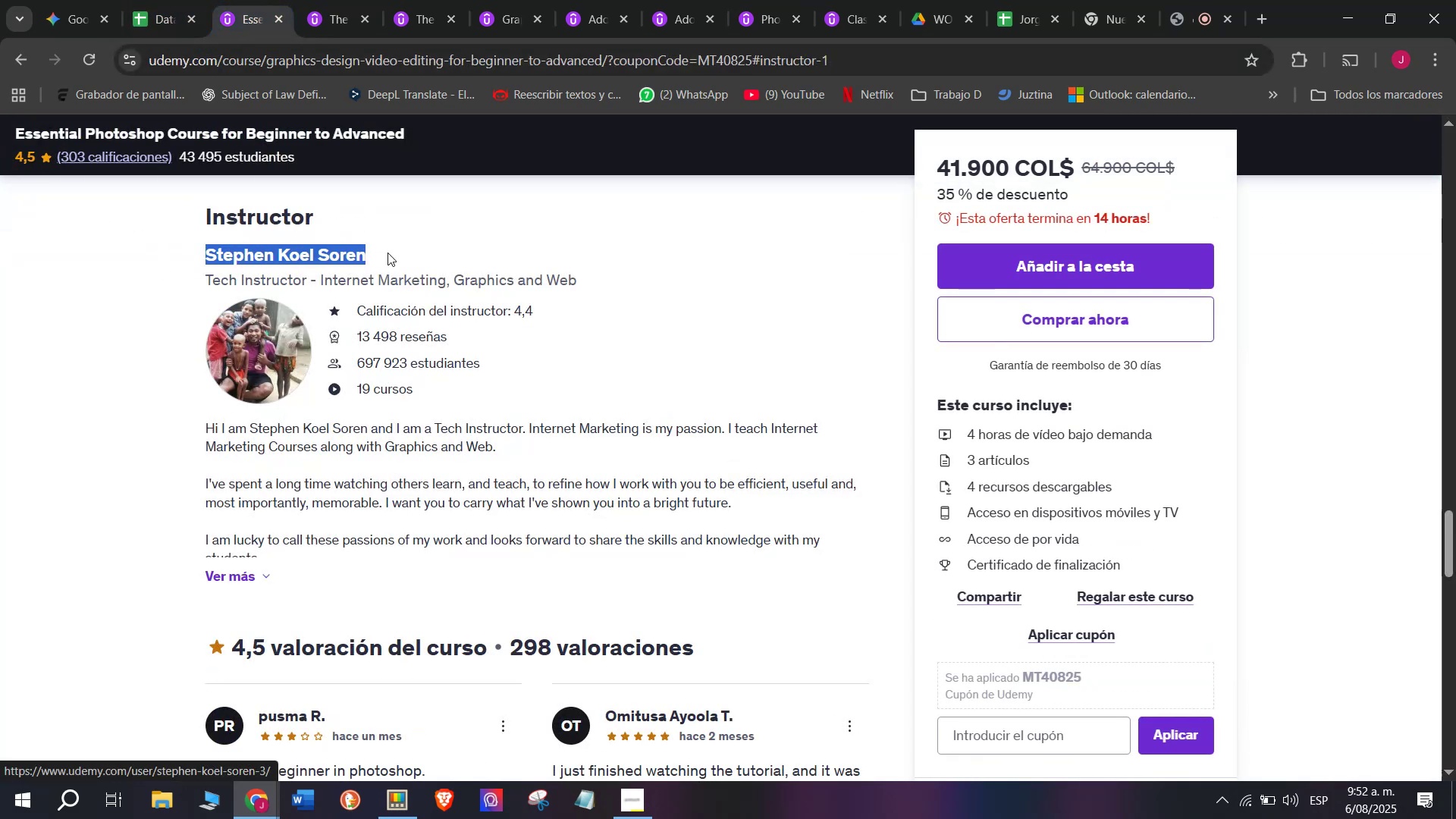 
key(Control+C)
 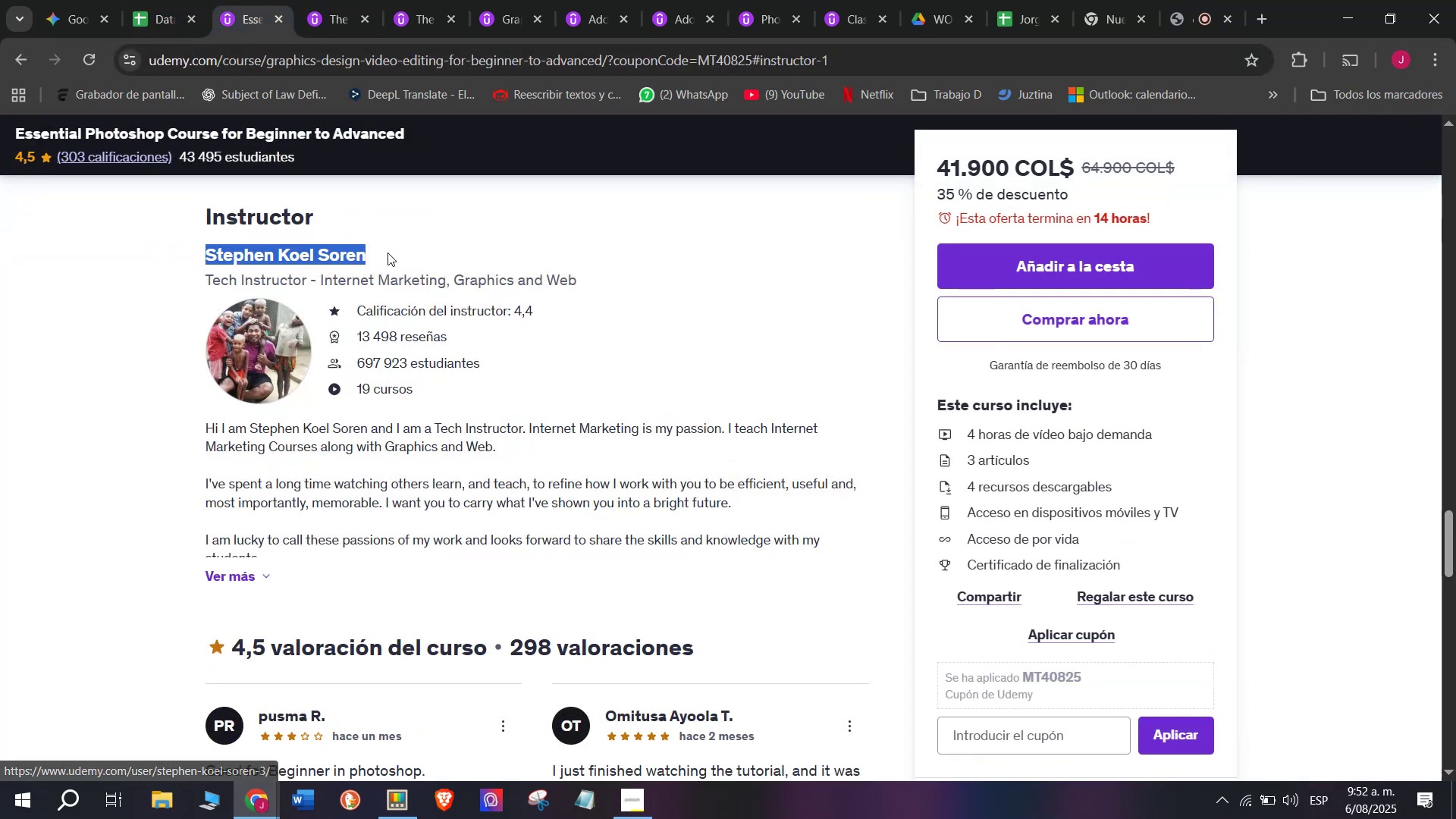 
key(Break)
 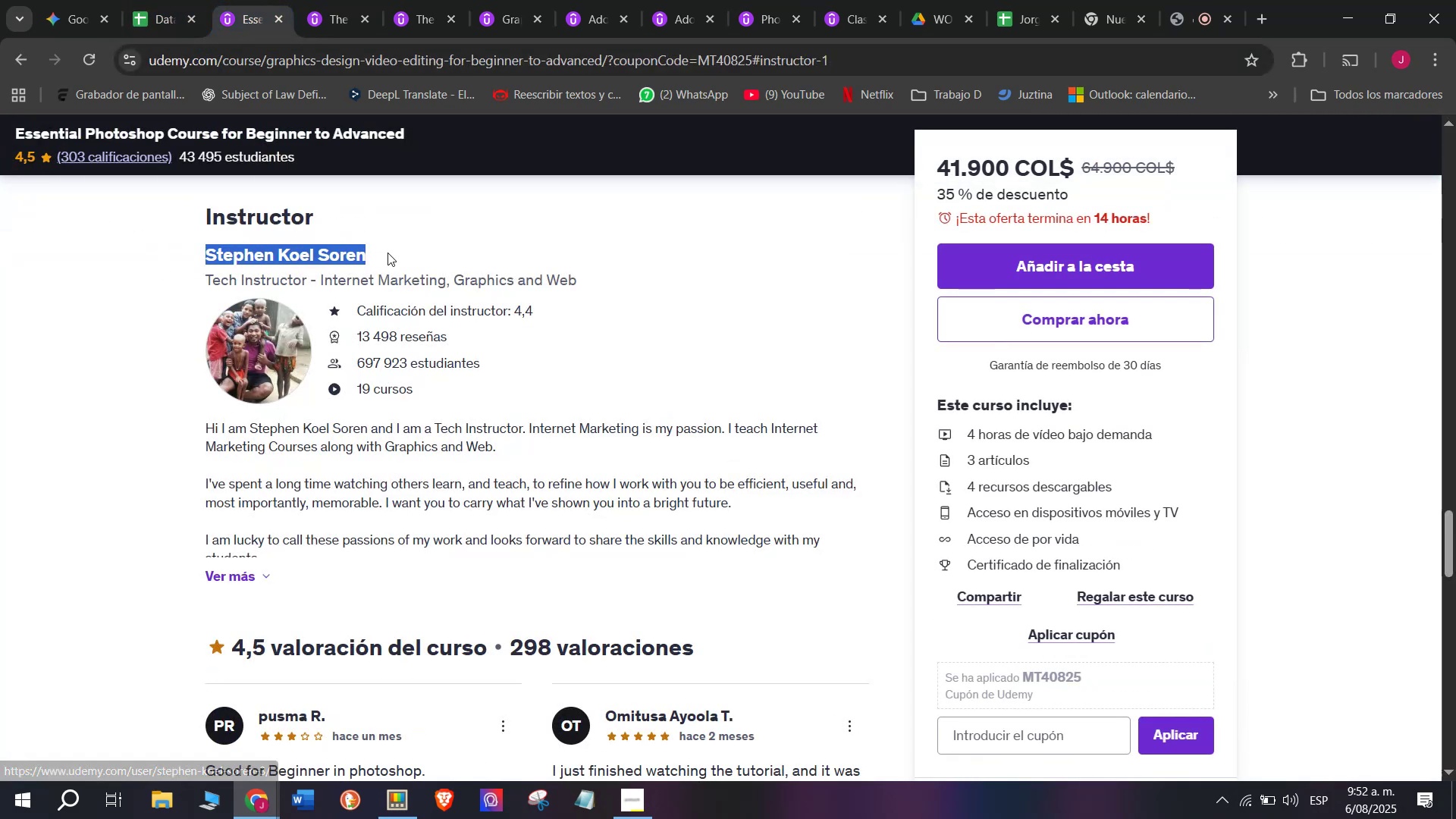 
key(Control+ControlLeft)
 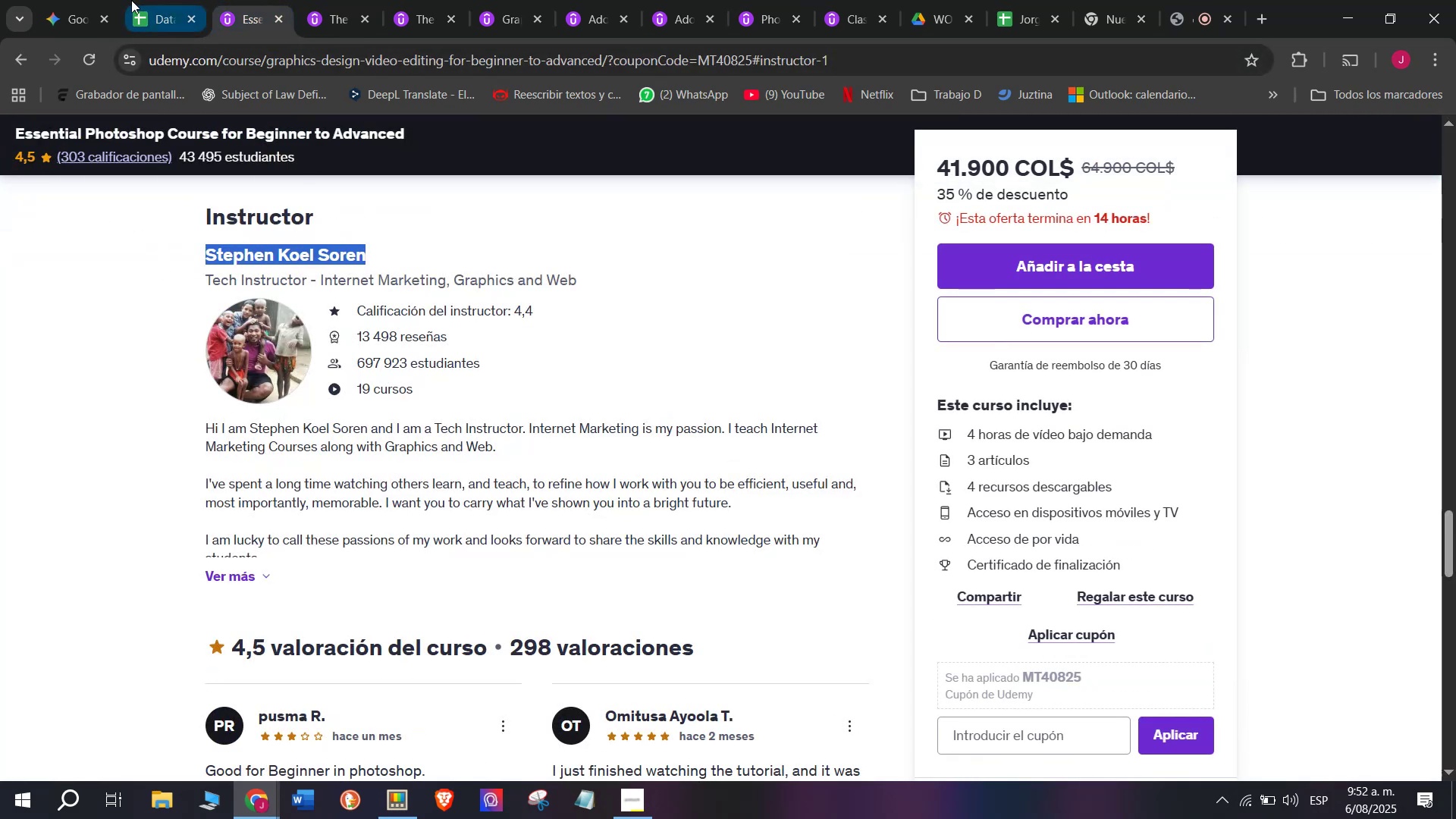 
key(Control+C)
 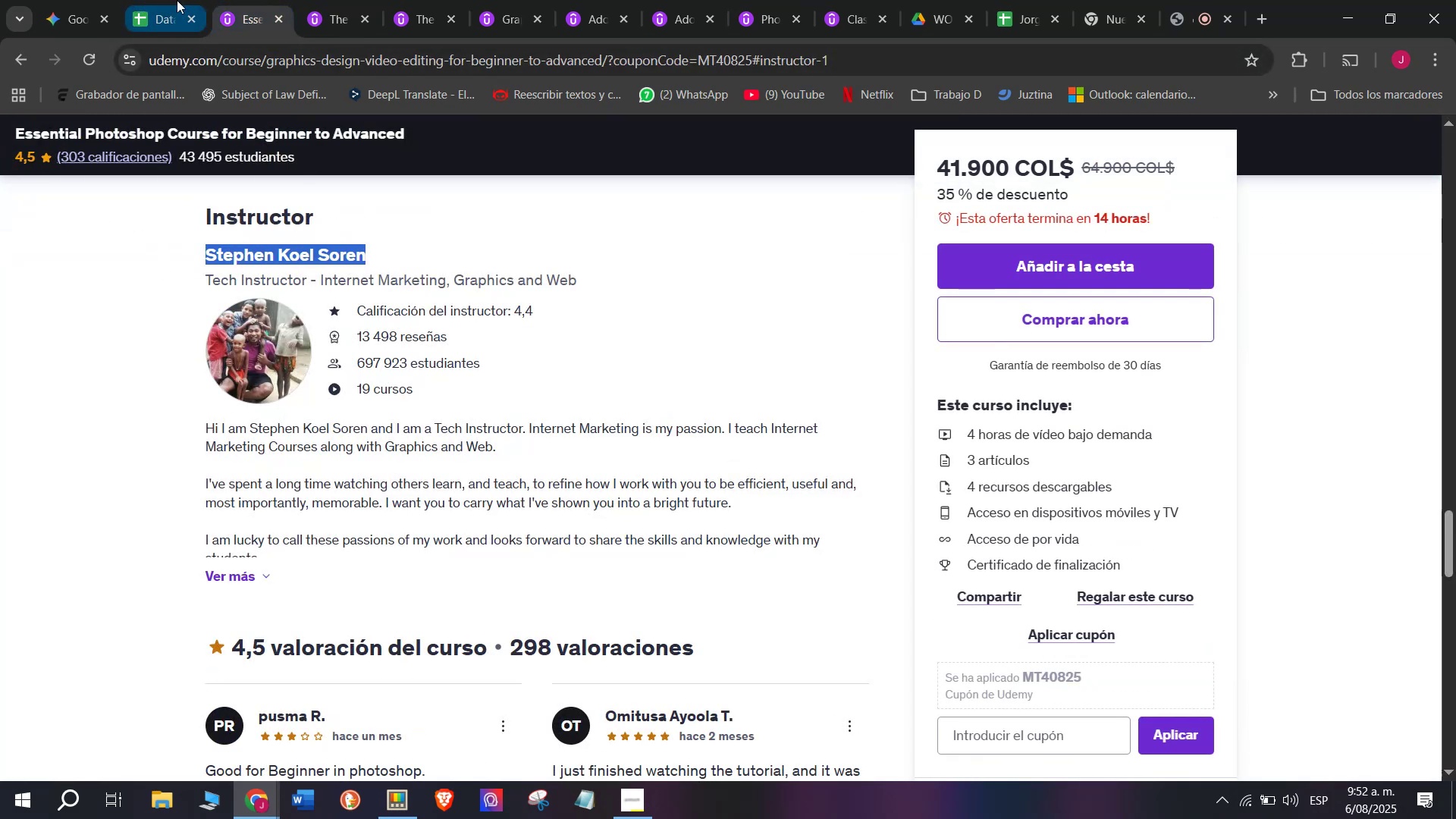 
left_click([177, 0])
 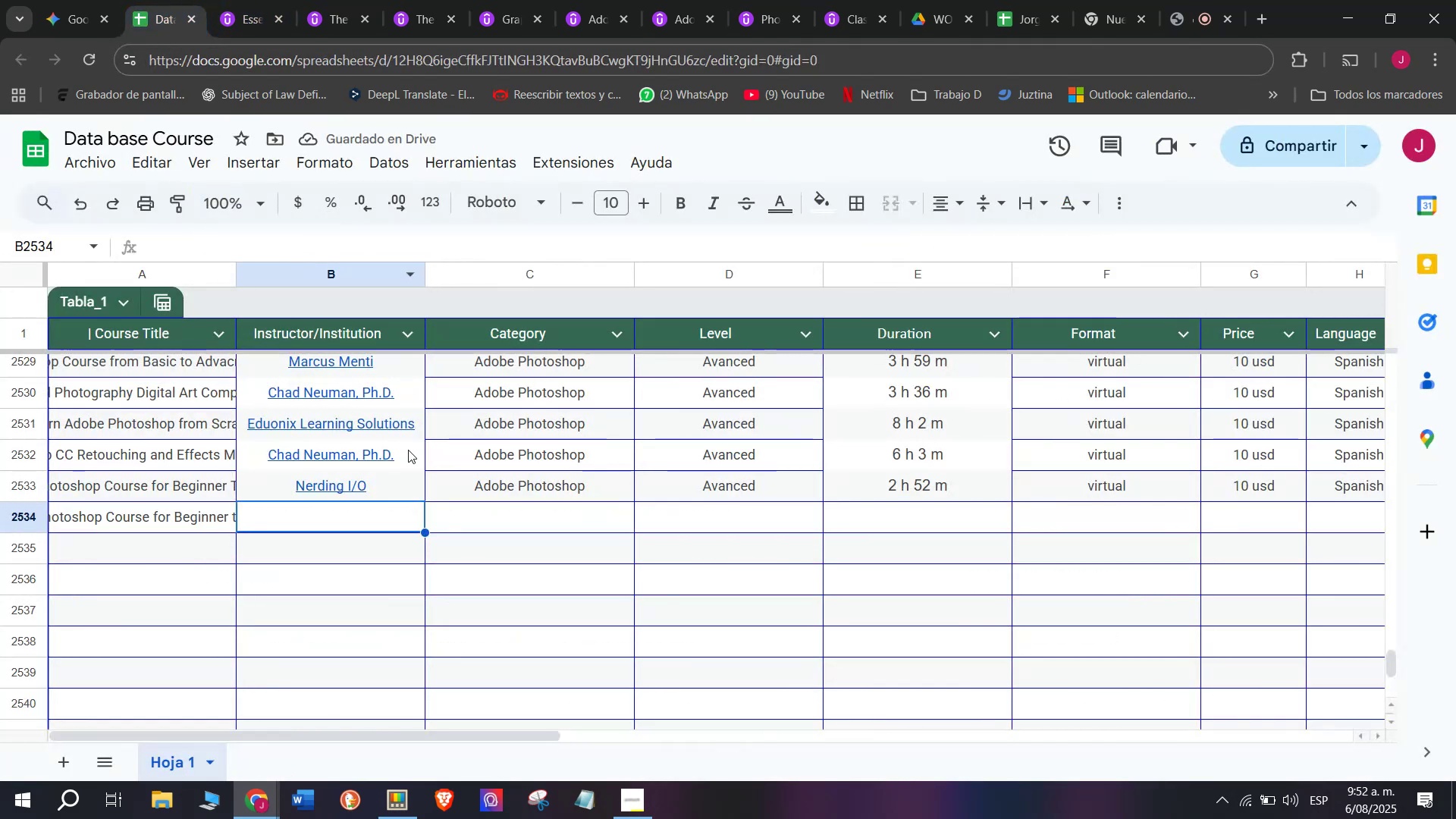 
key(Control+ControlLeft)
 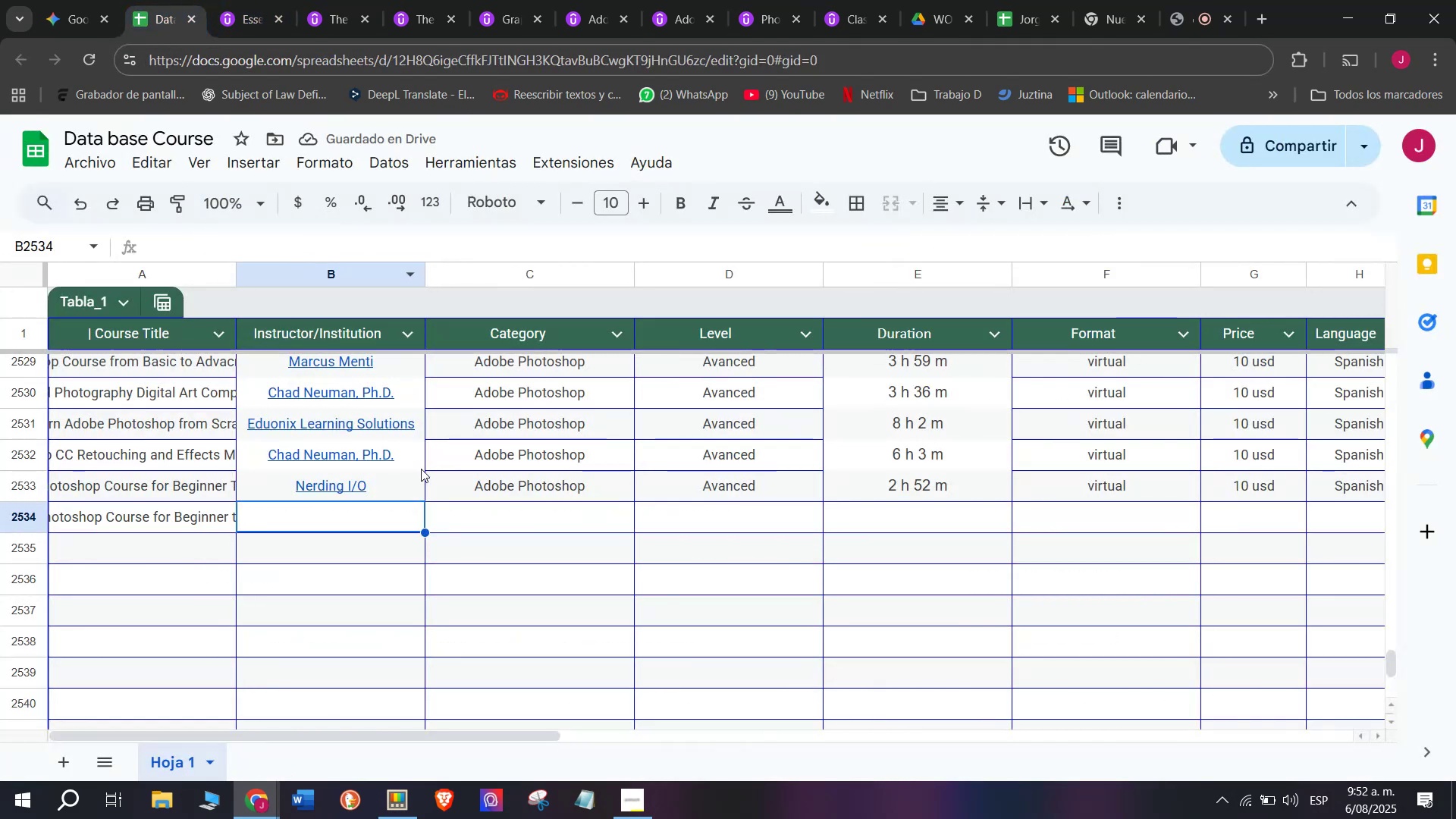 
key(Z)
 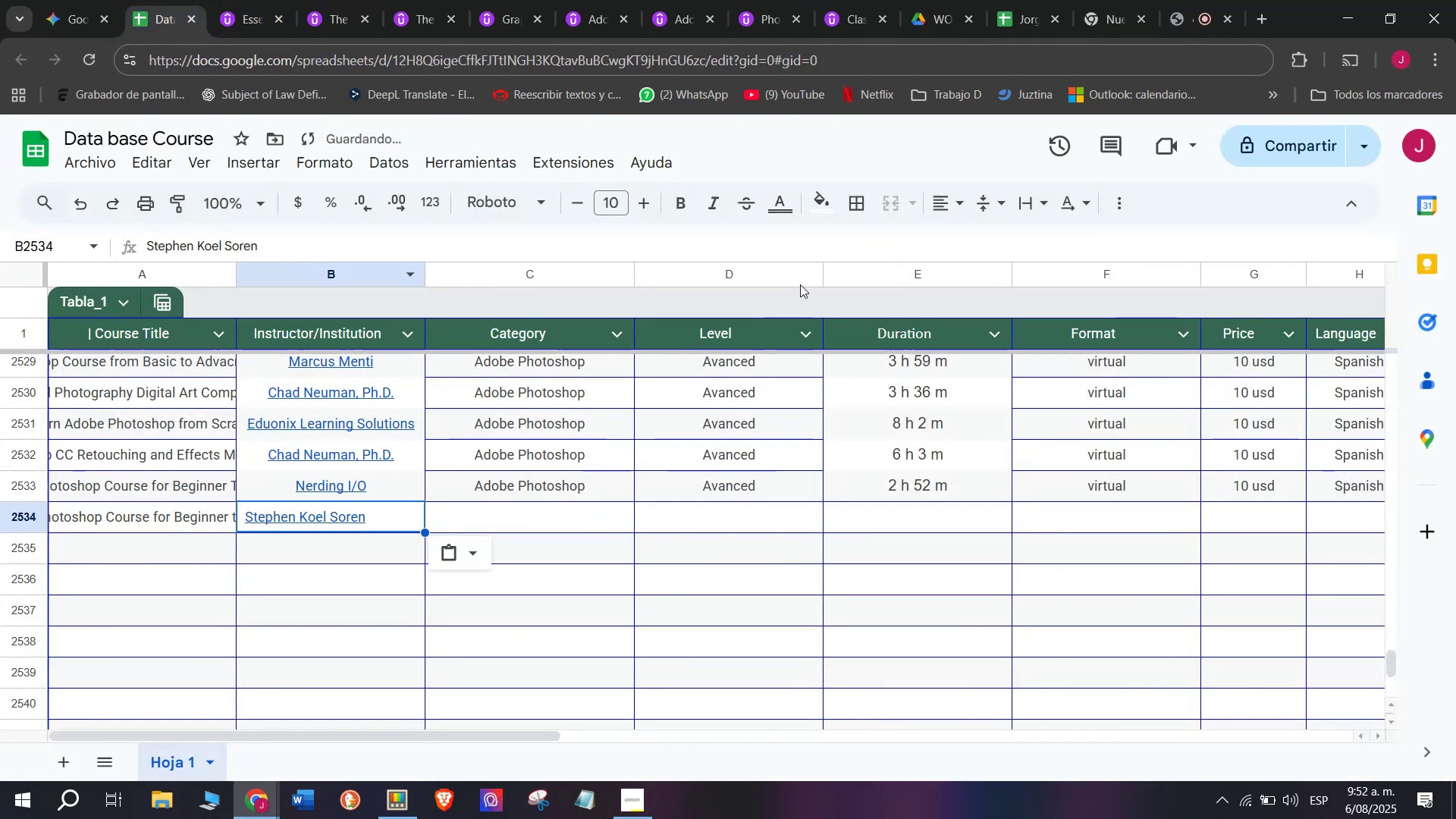 
key(Control+V)
 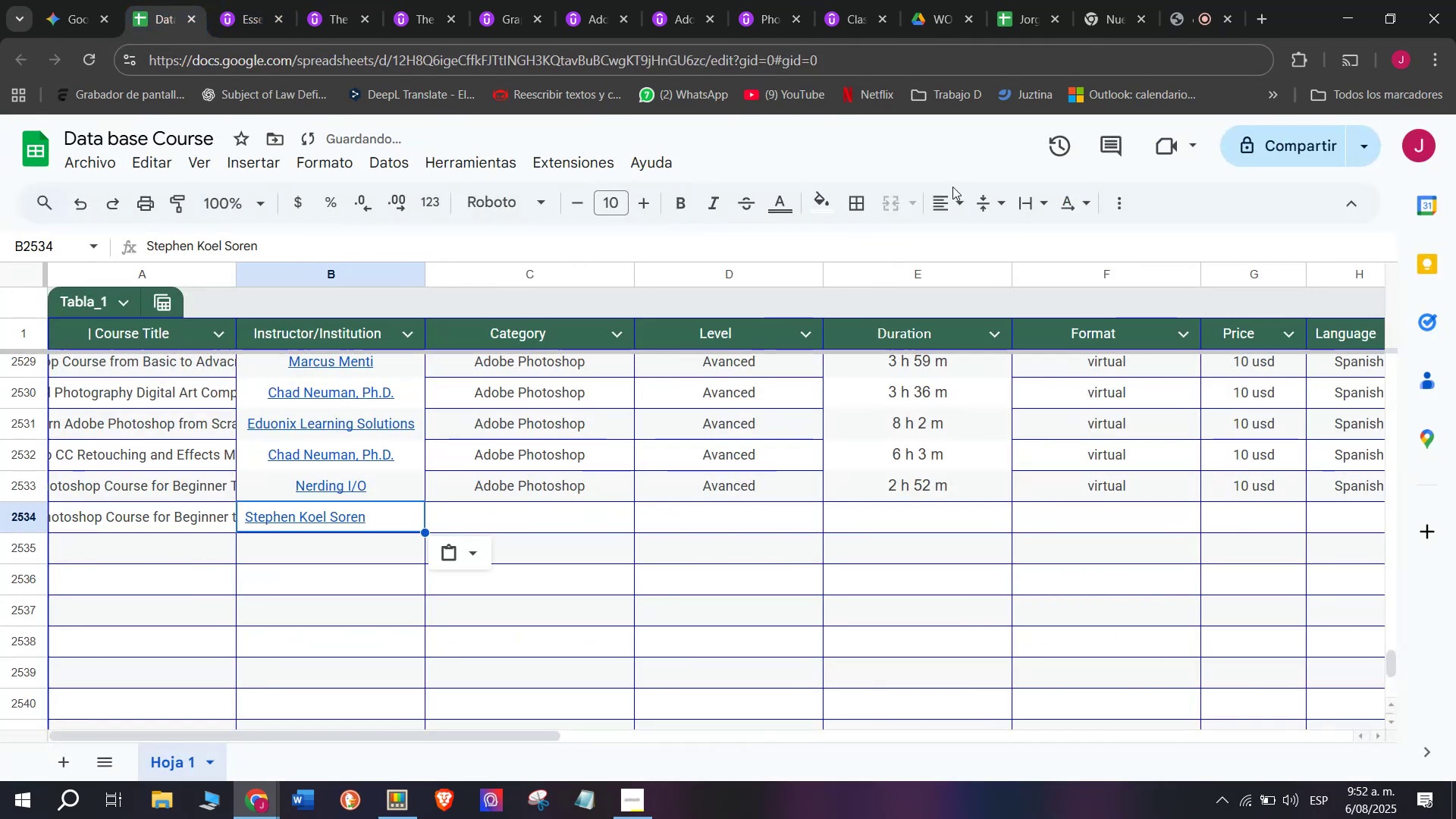 
double_click([952, 198])
 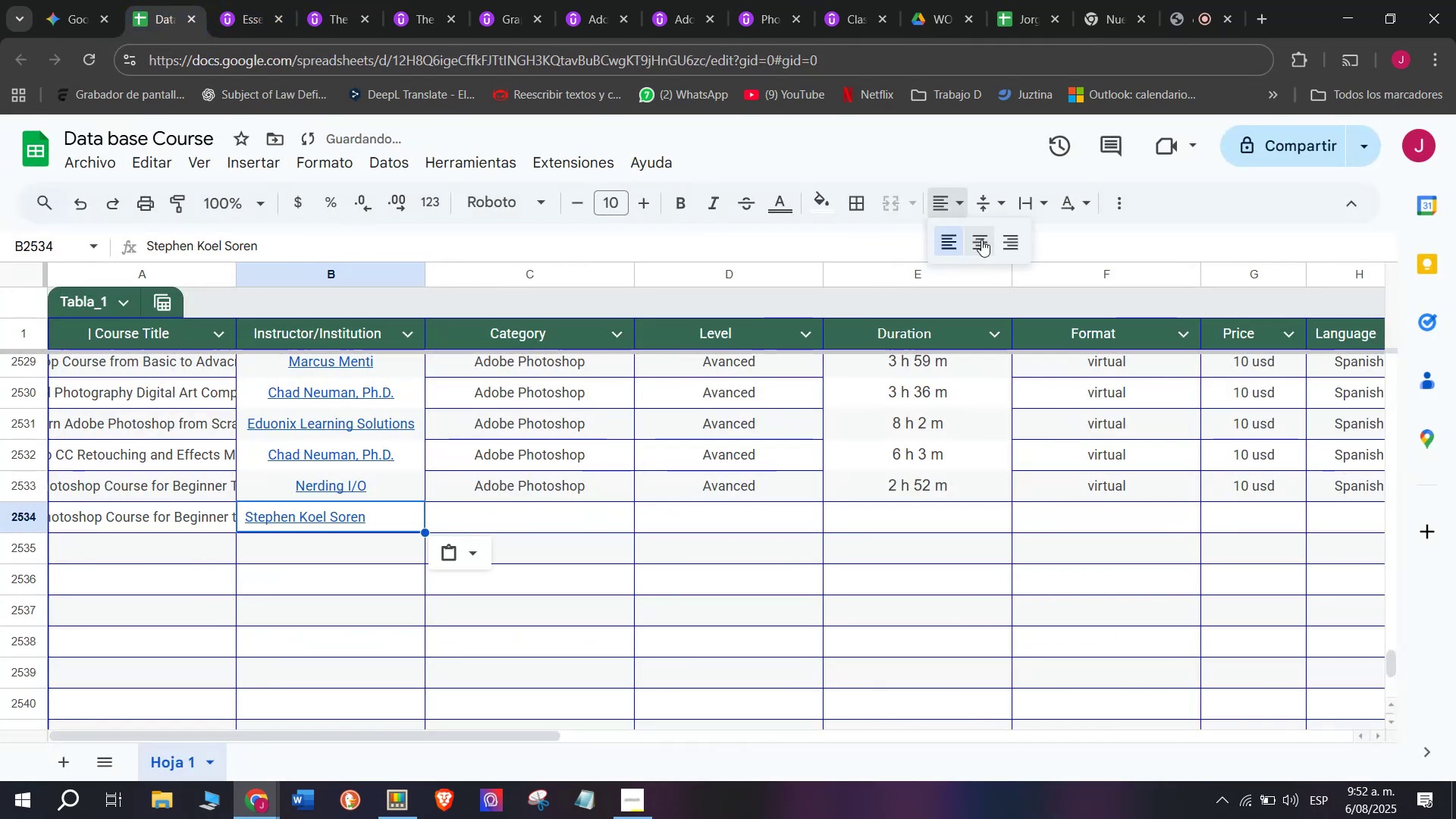 
triple_click([983, 240])
 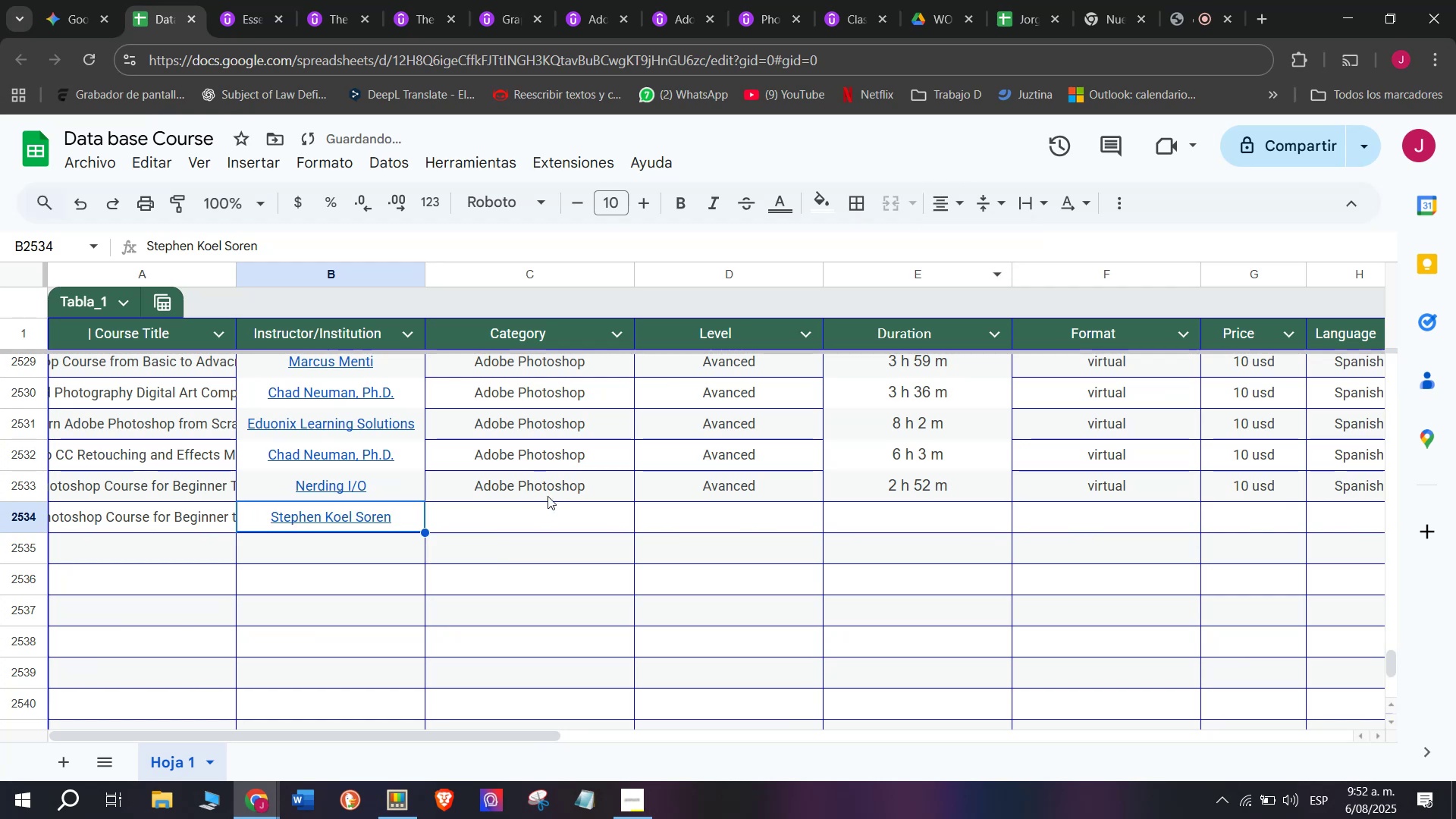 
left_click([549, 497])
 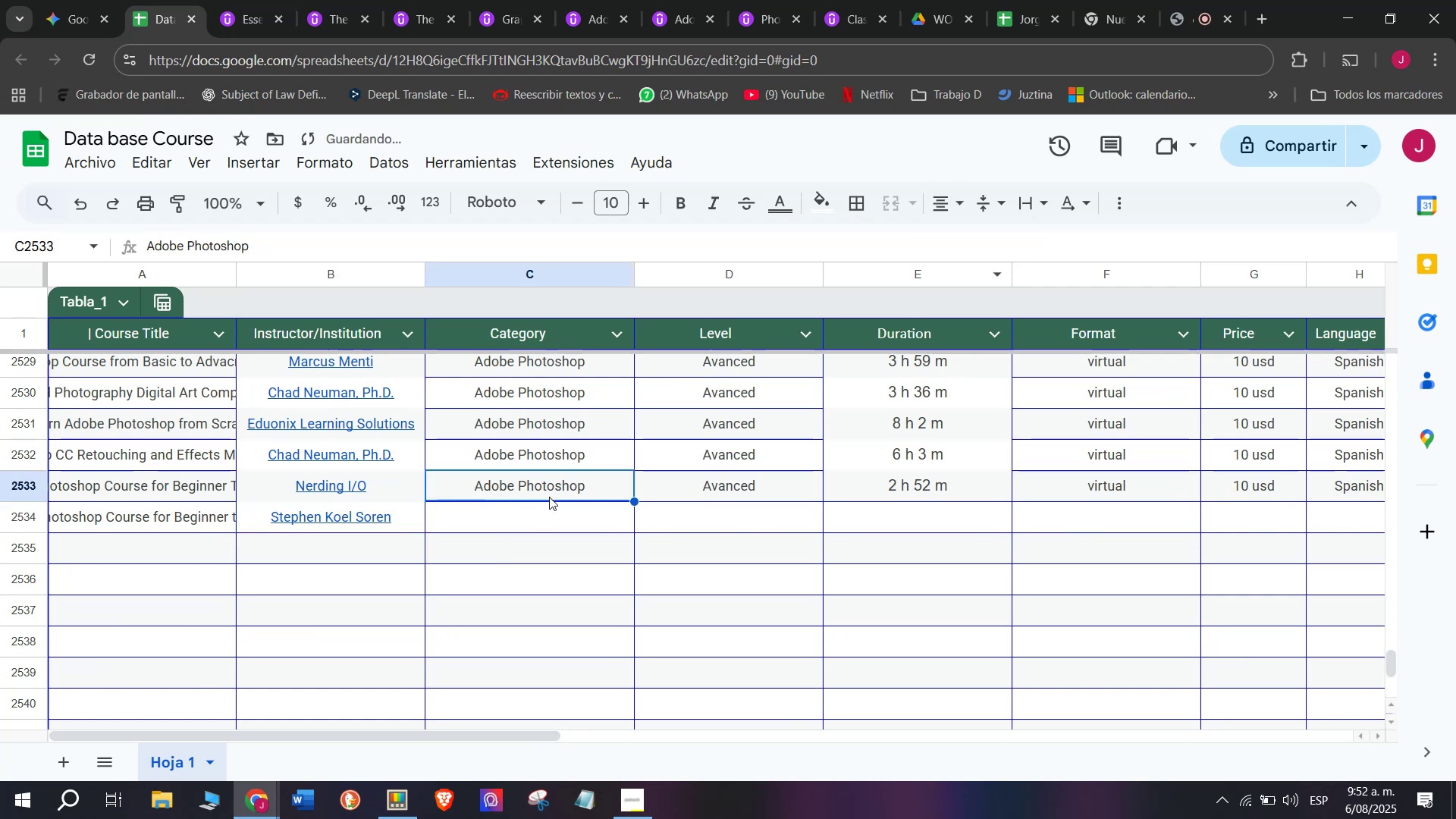 
key(Control+ControlLeft)
 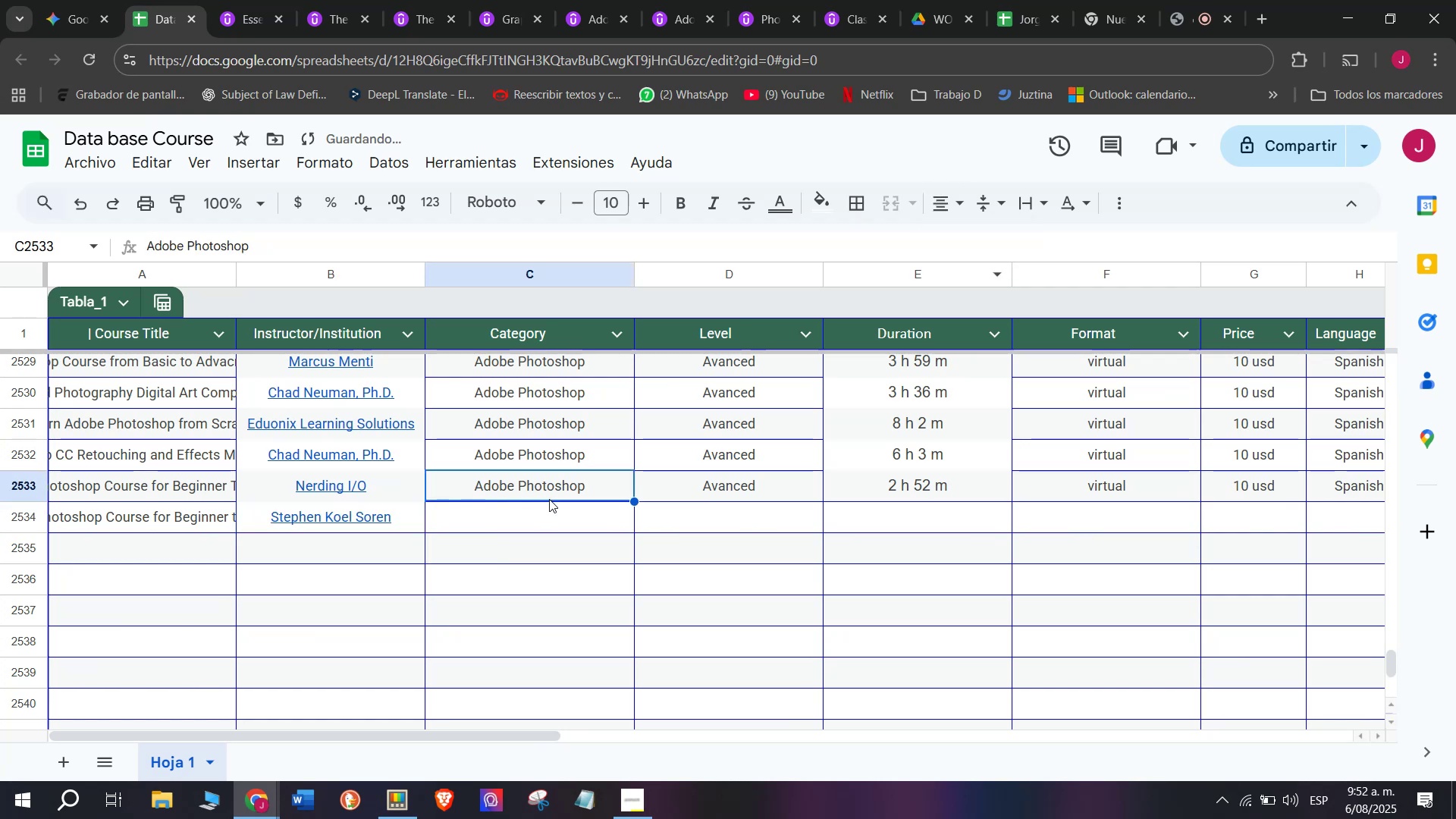 
key(Break)
 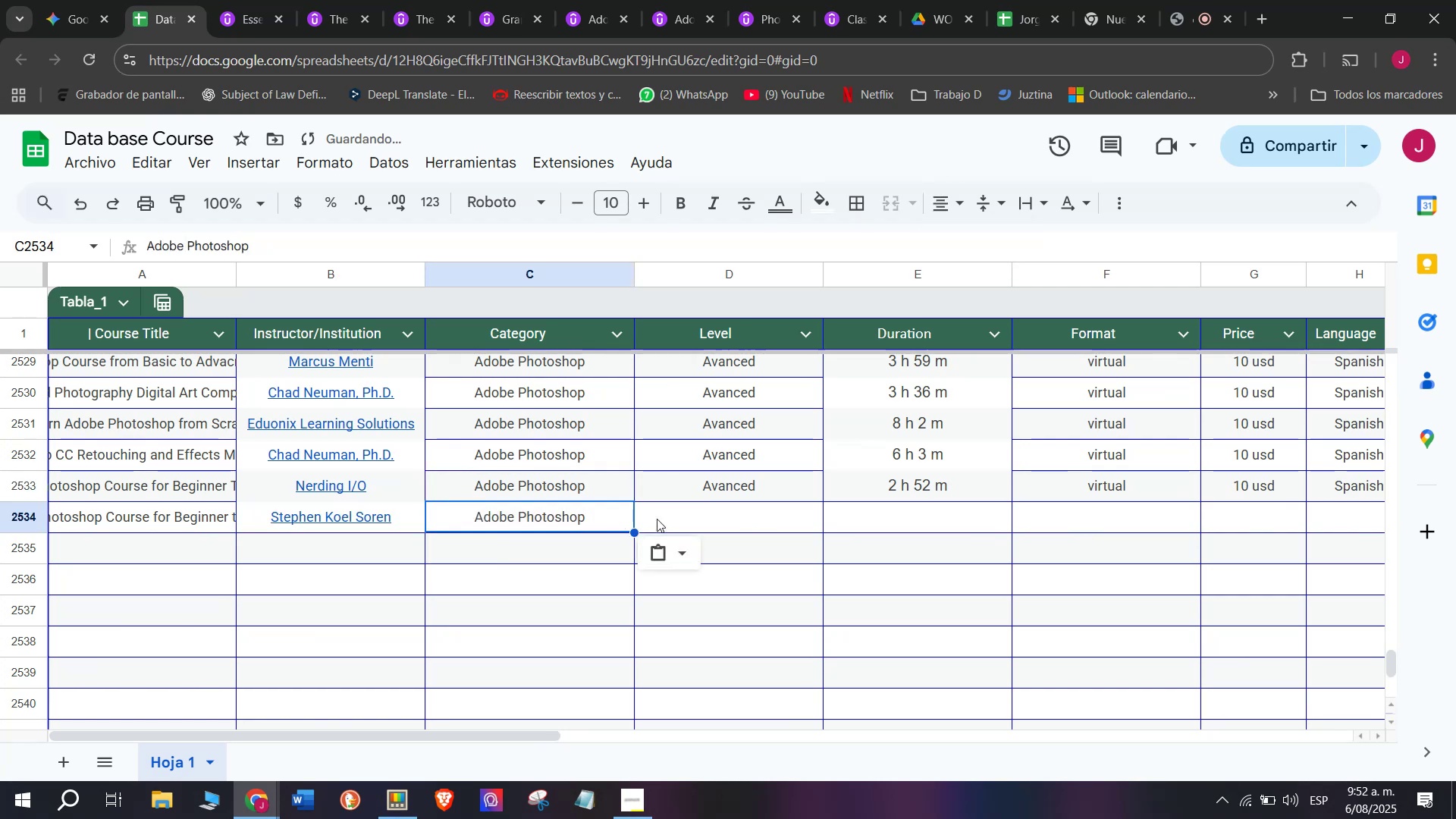 
key(Control+C)
 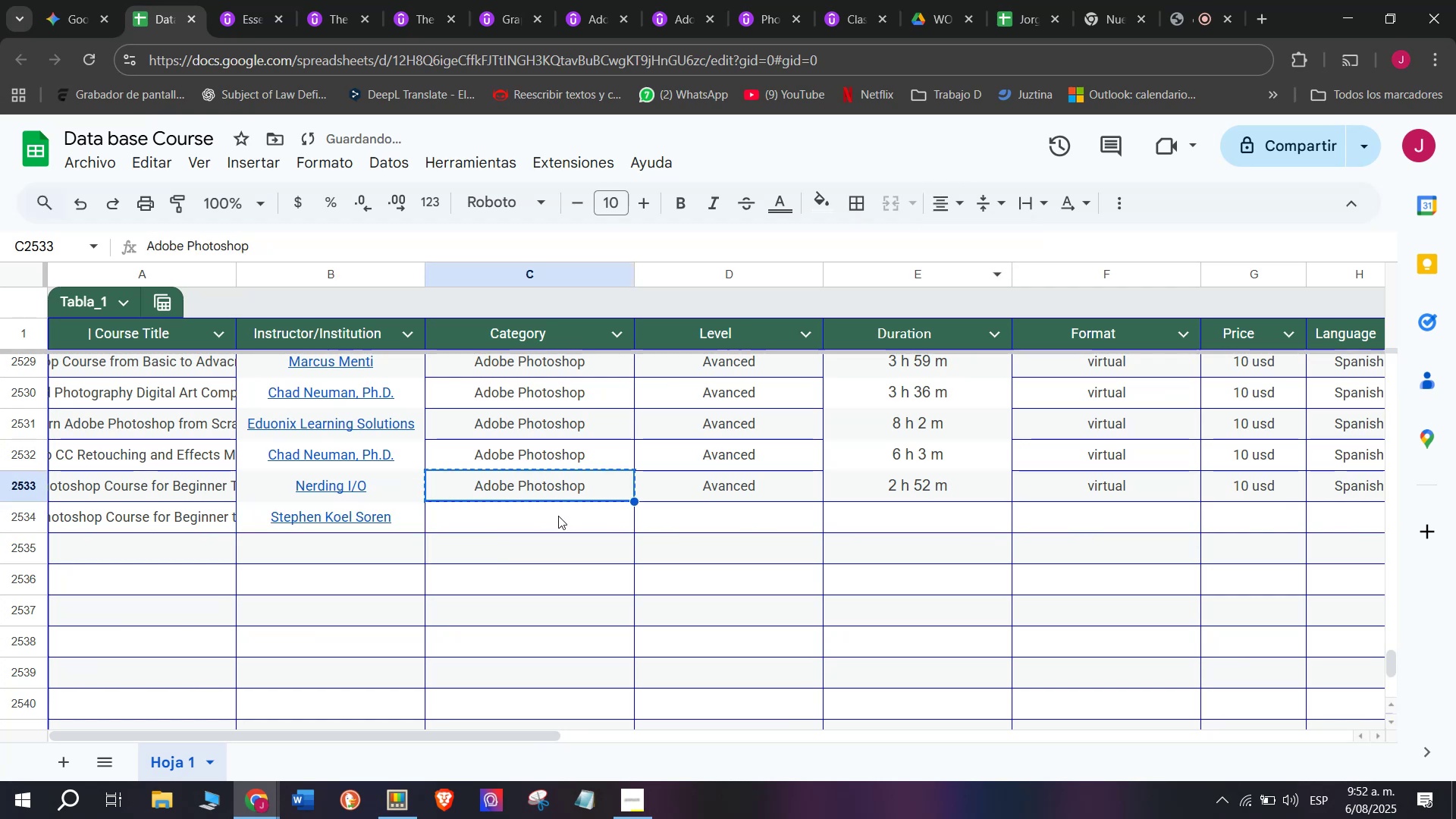 
double_click([558, 516])
 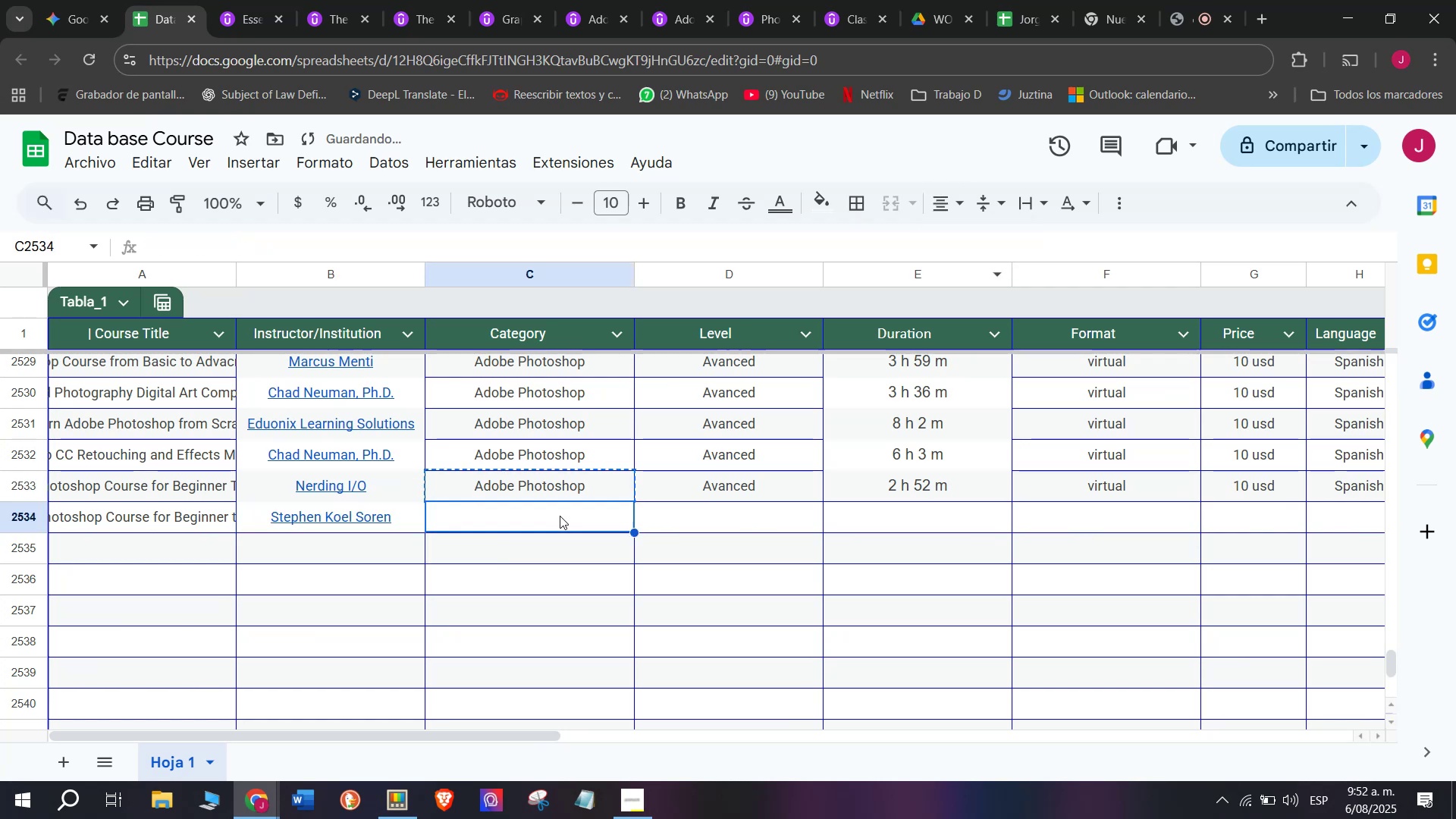 
key(Control+ControlLeft)
 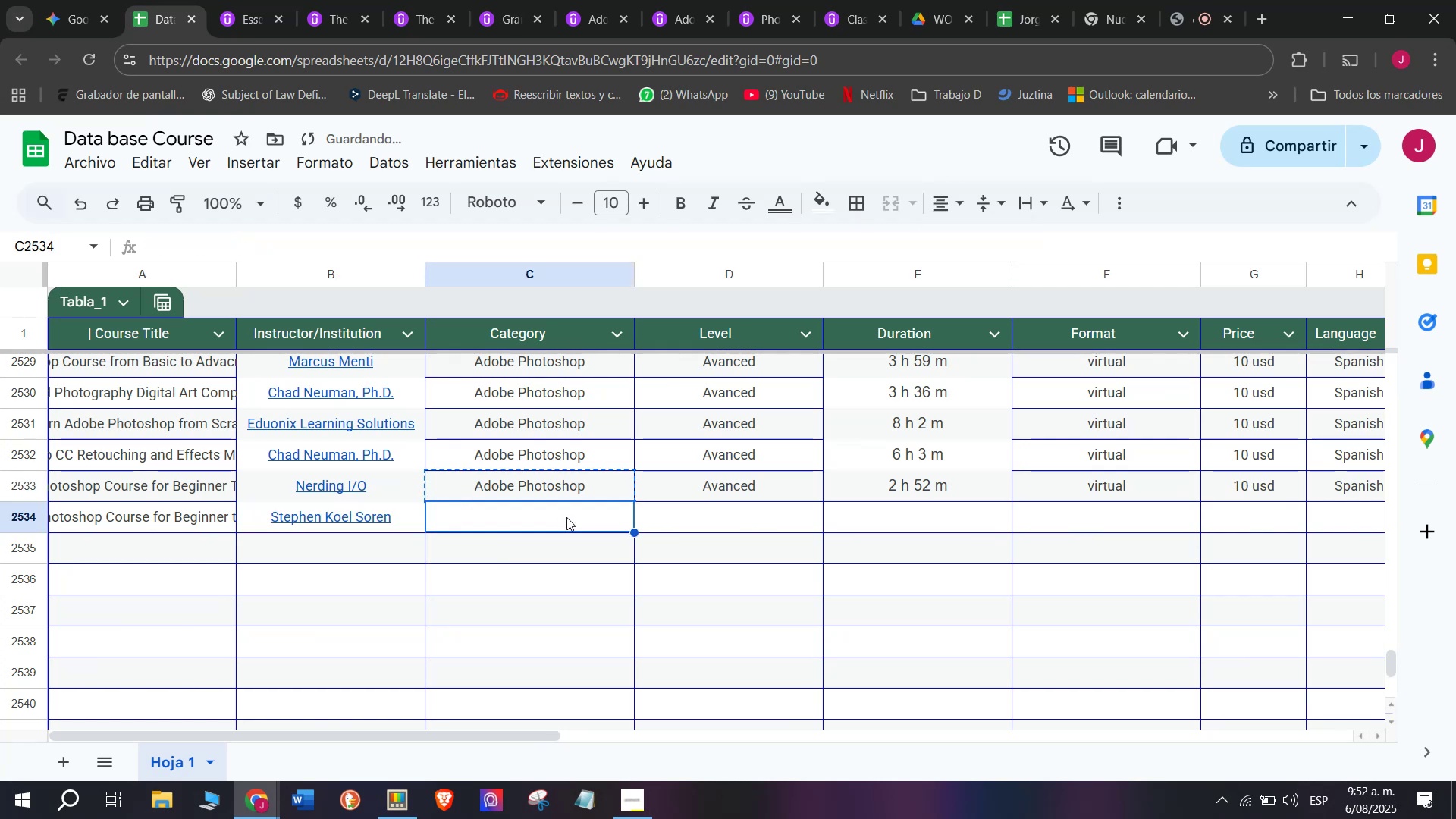 
key(Z)
 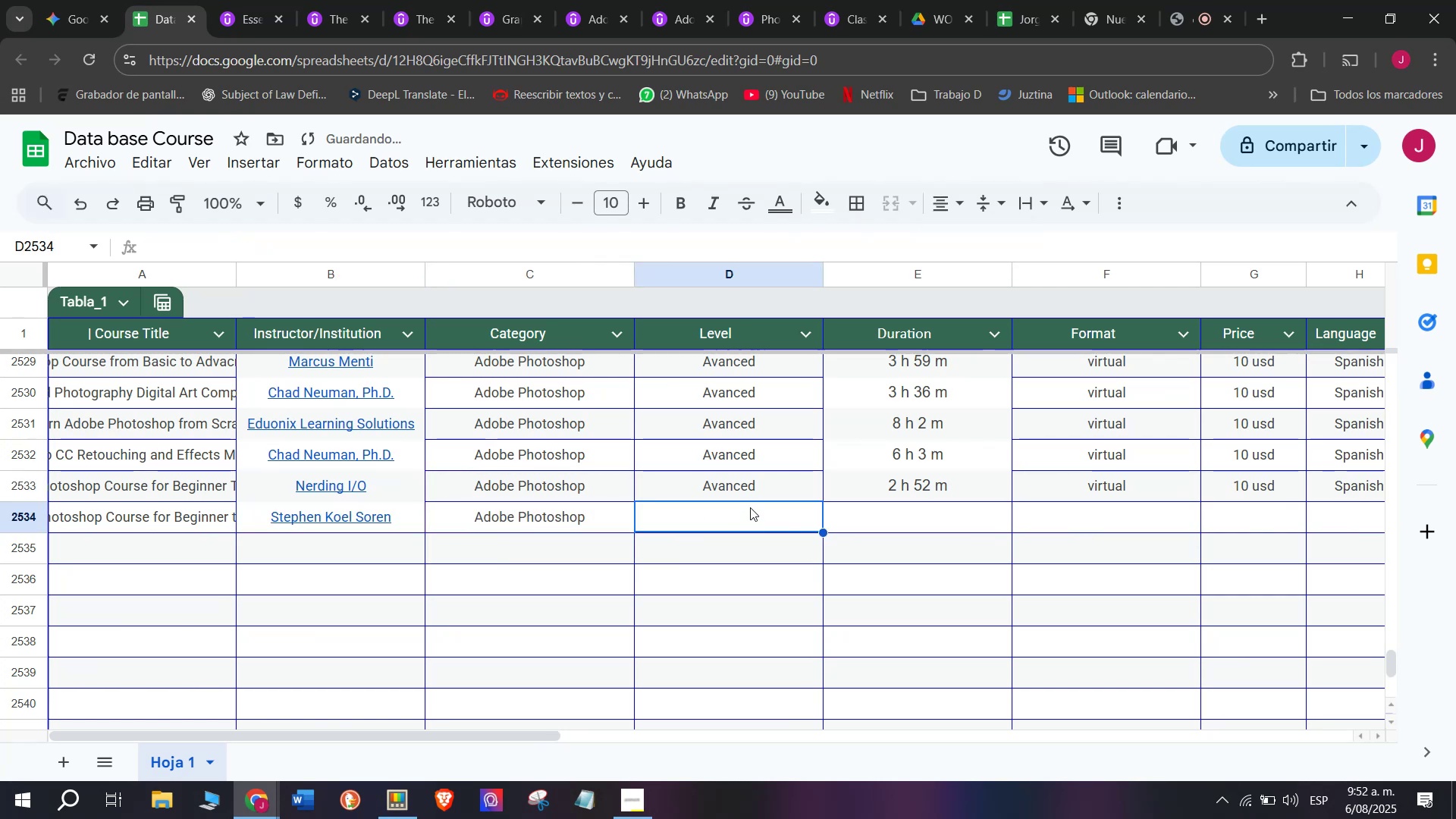 
key(Control+V)
 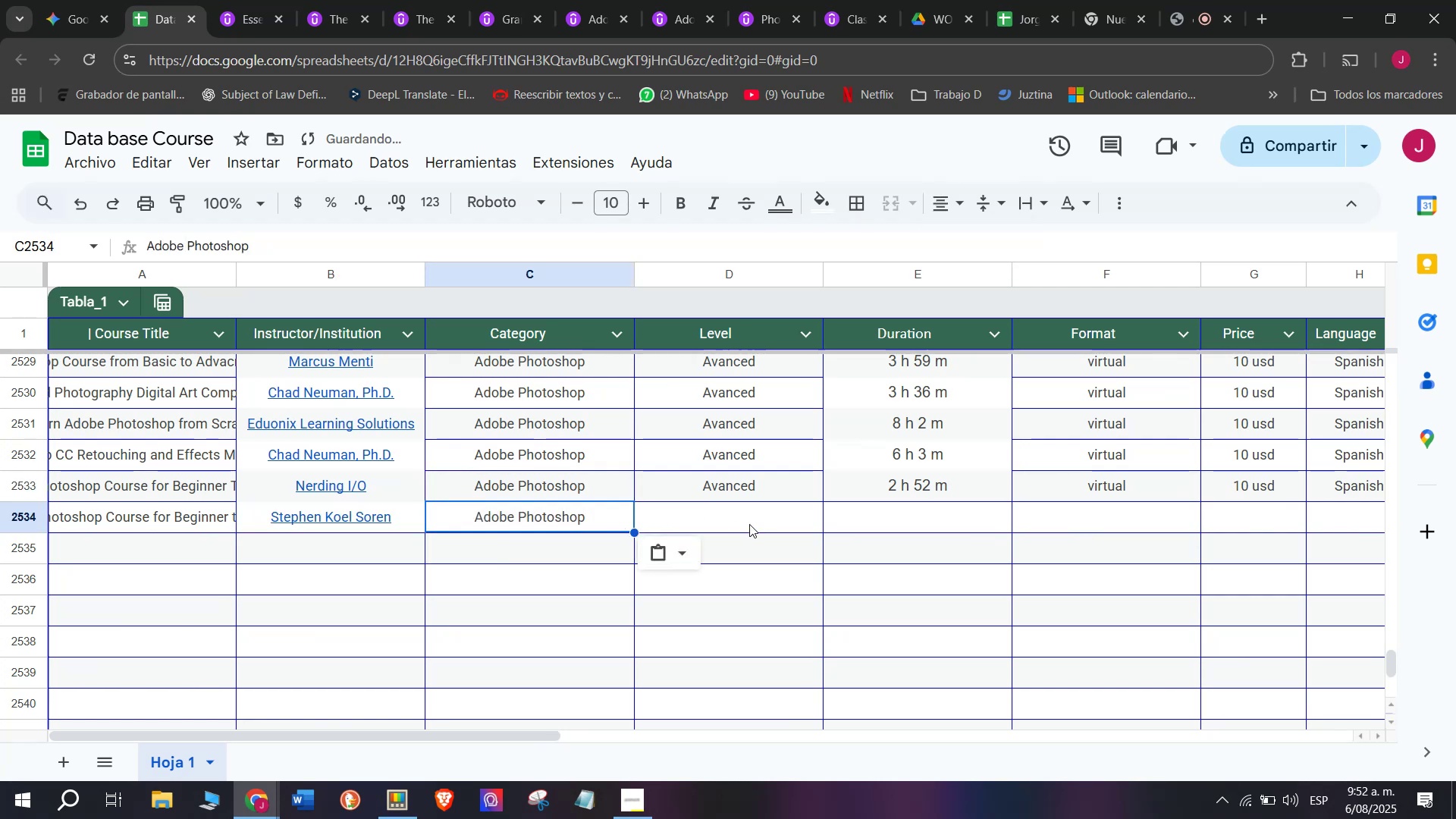 
triple_click([750, 524])
 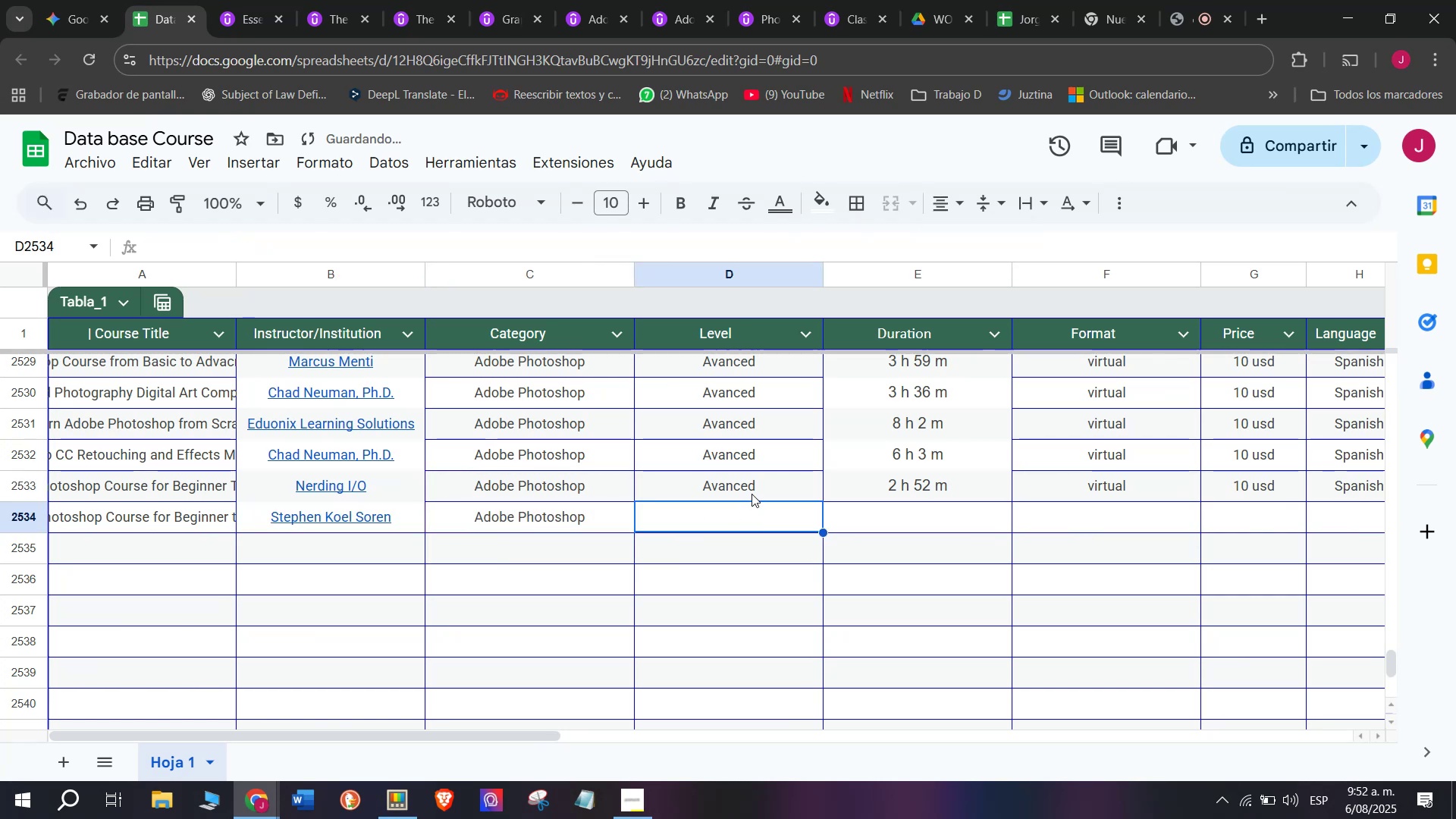 
triple_click([752, 493])
 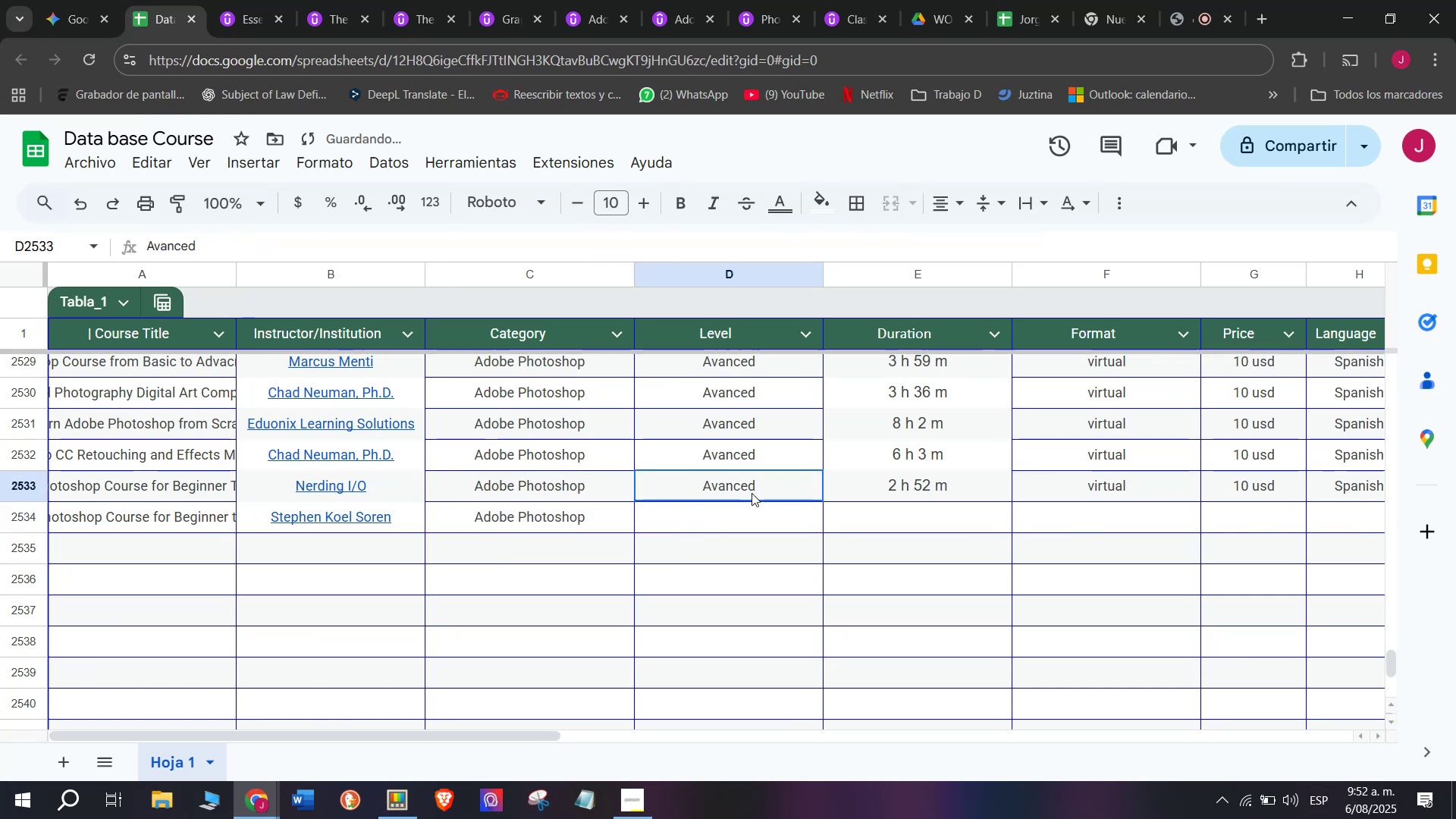 
key(Break)
 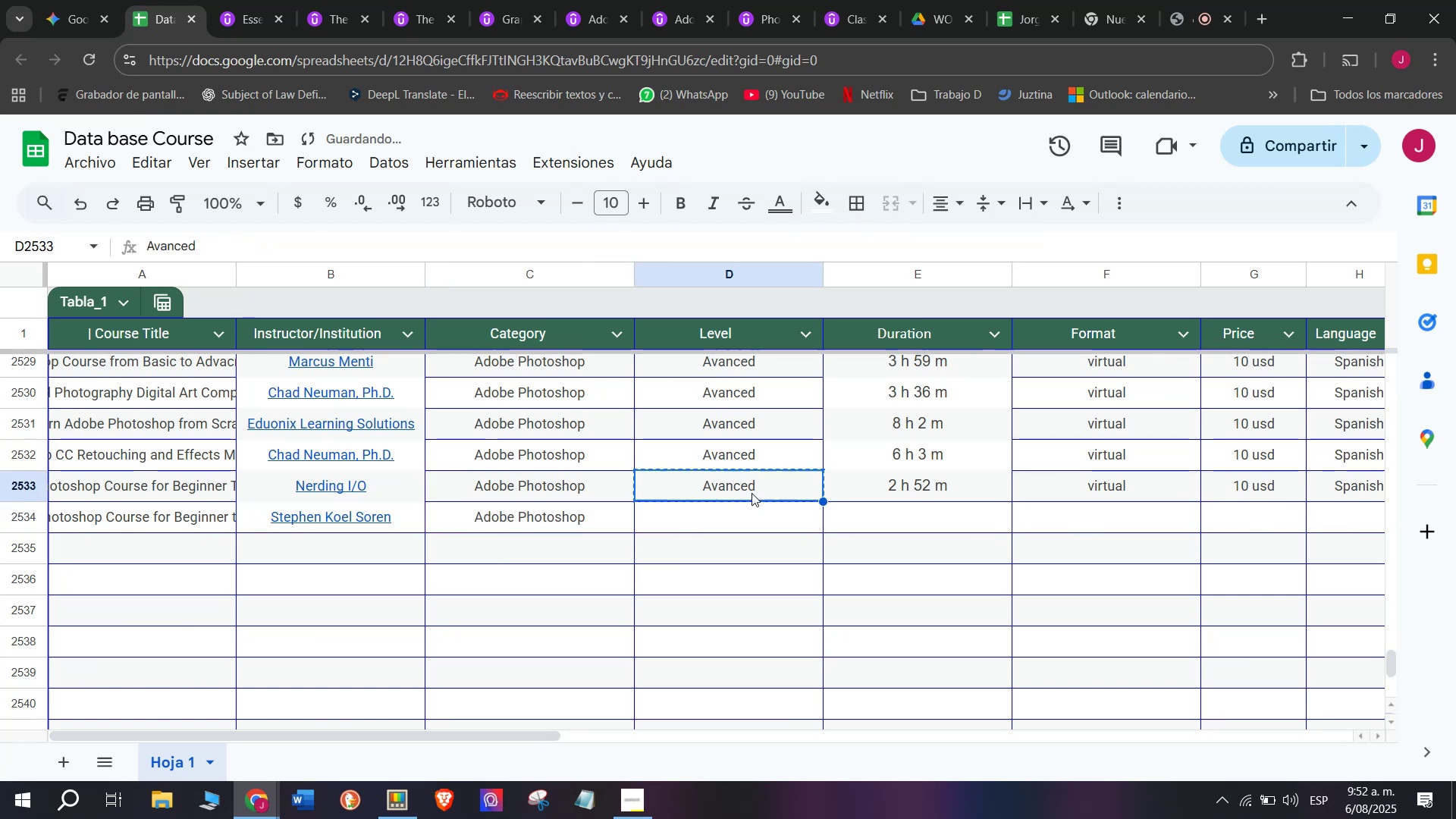 
key(Control+ControlLeft)
 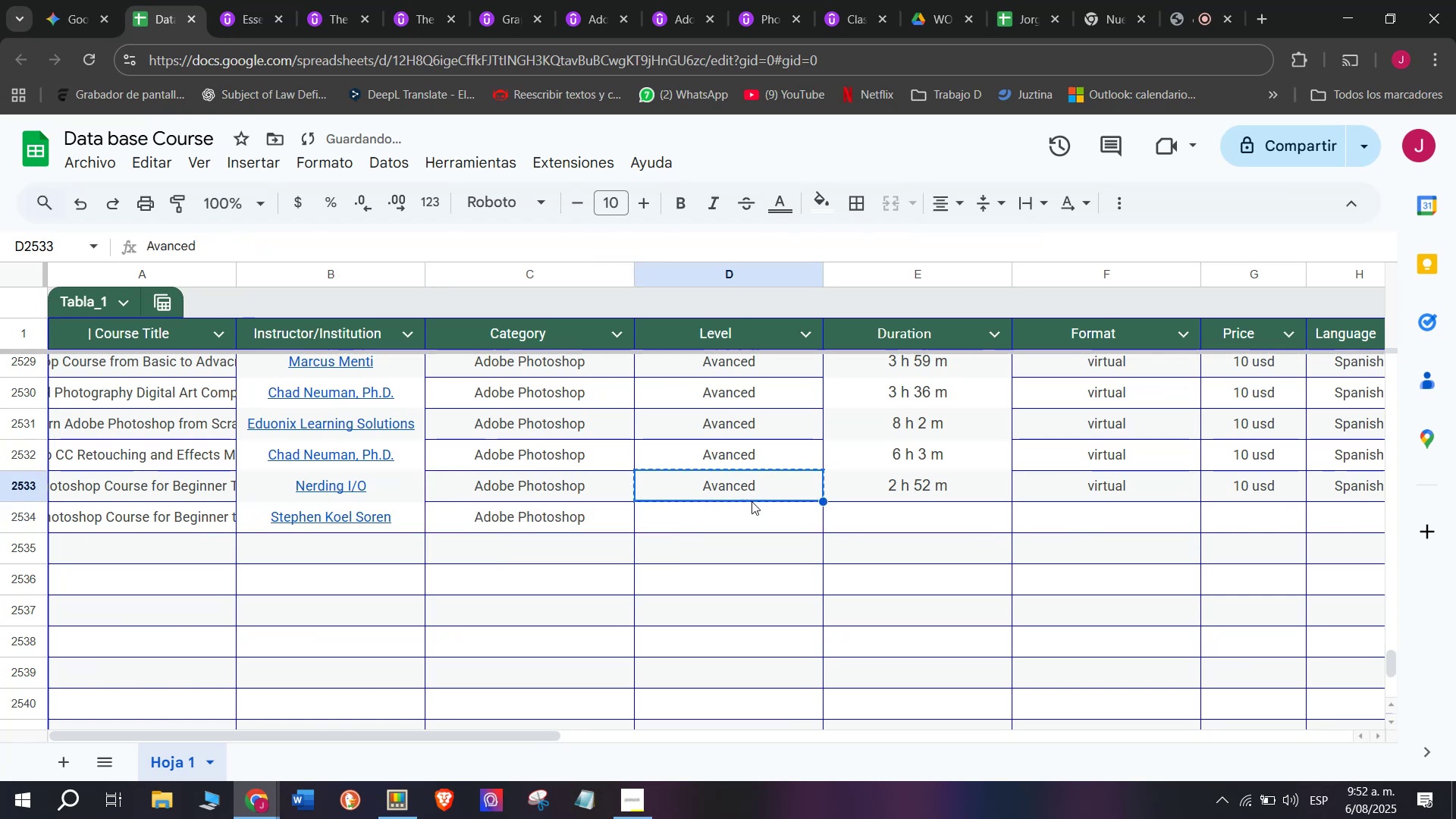 
key(Control+C)
 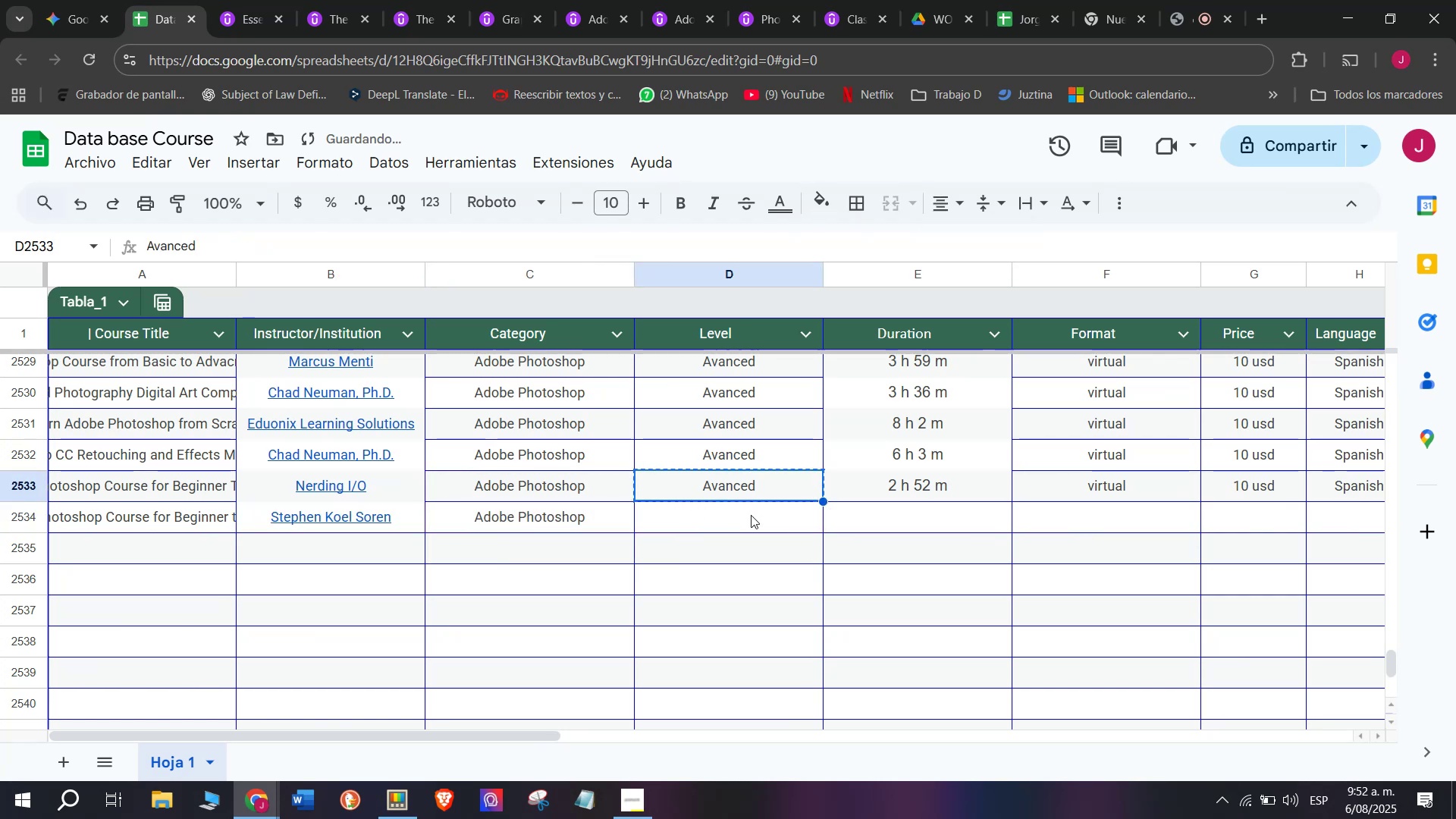 
triple_click([751, 515])
 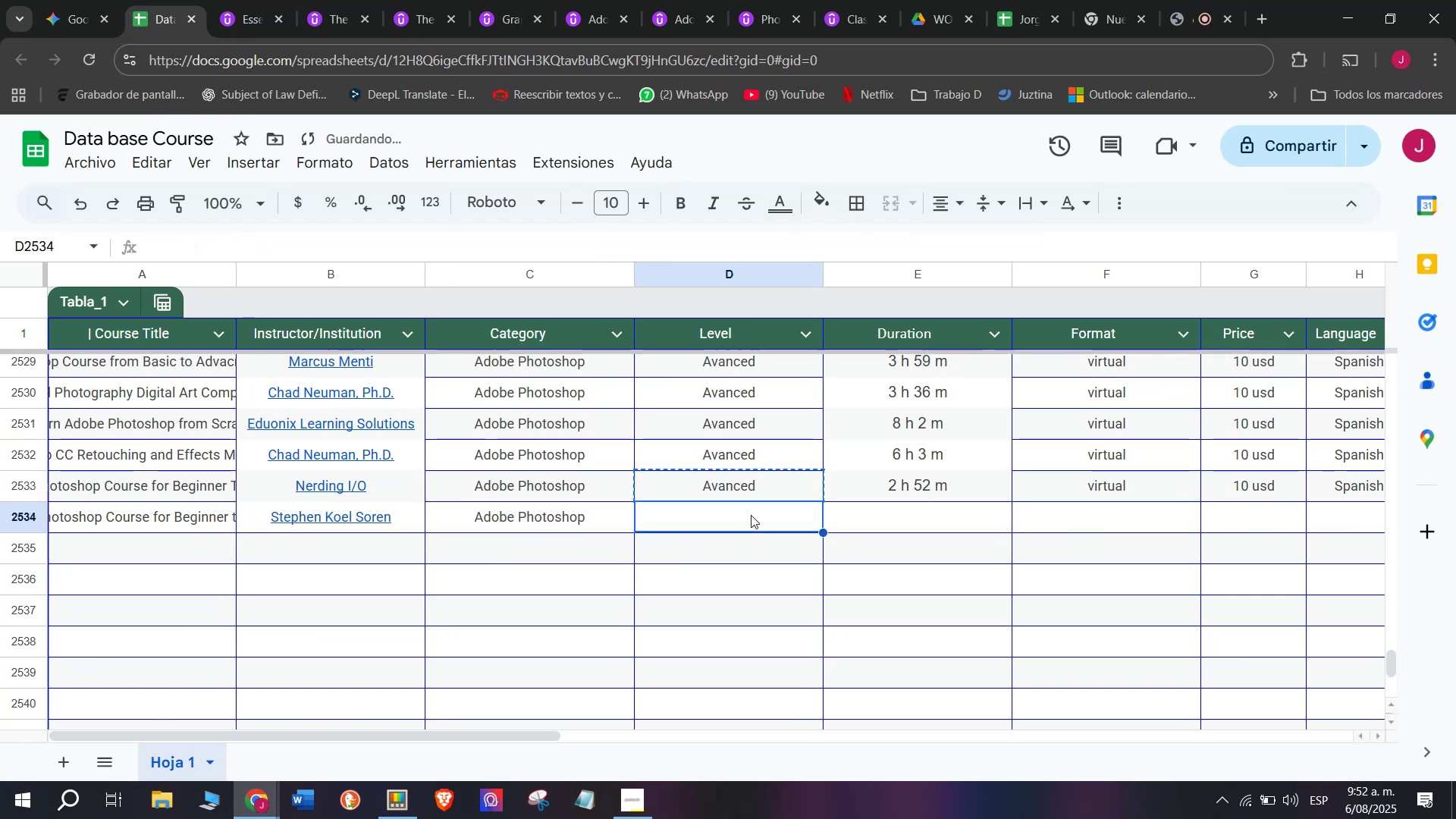 
key(Z)
 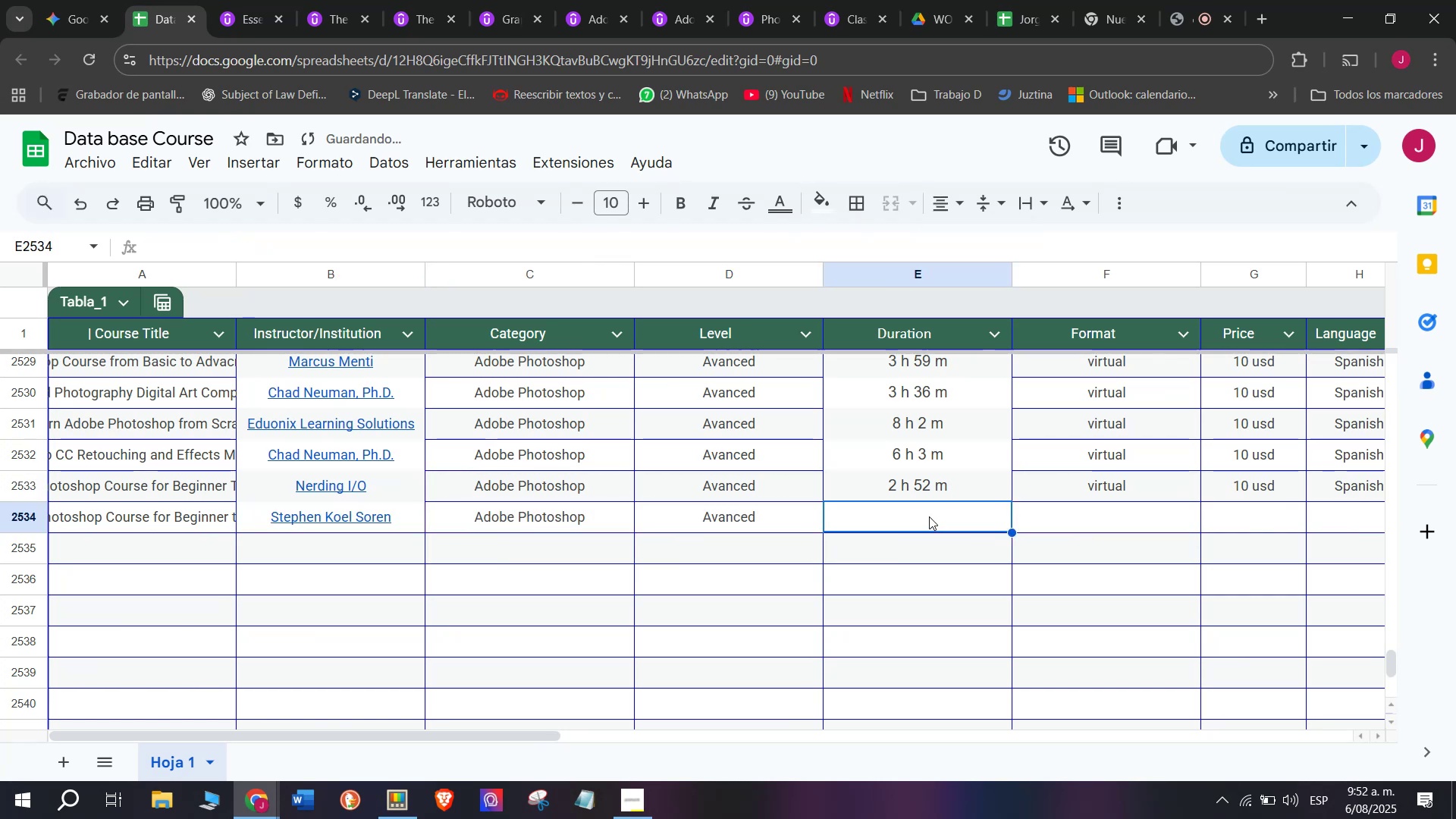 
key(Control+ControlLeft)
 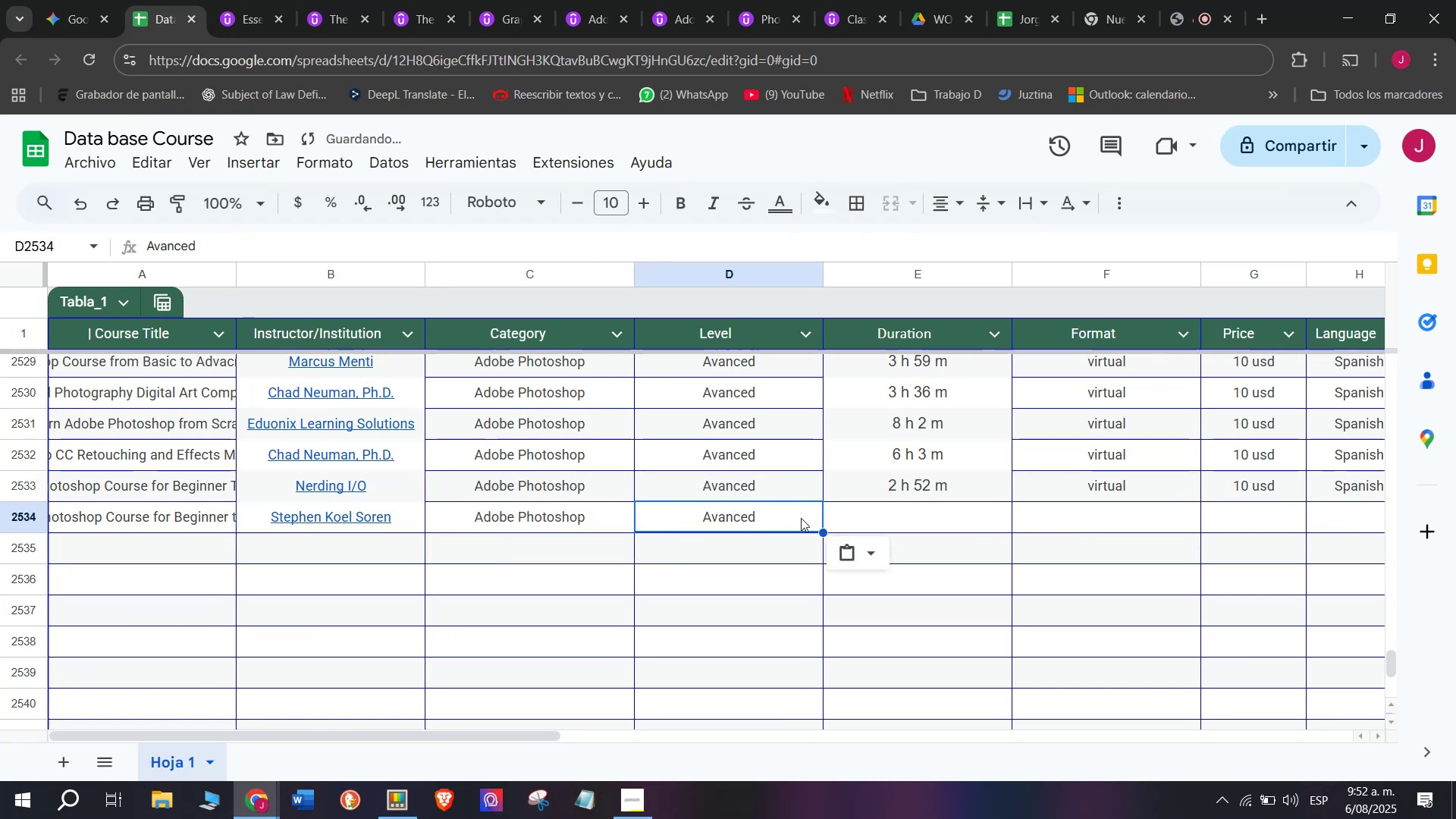 
key(Control+V)
 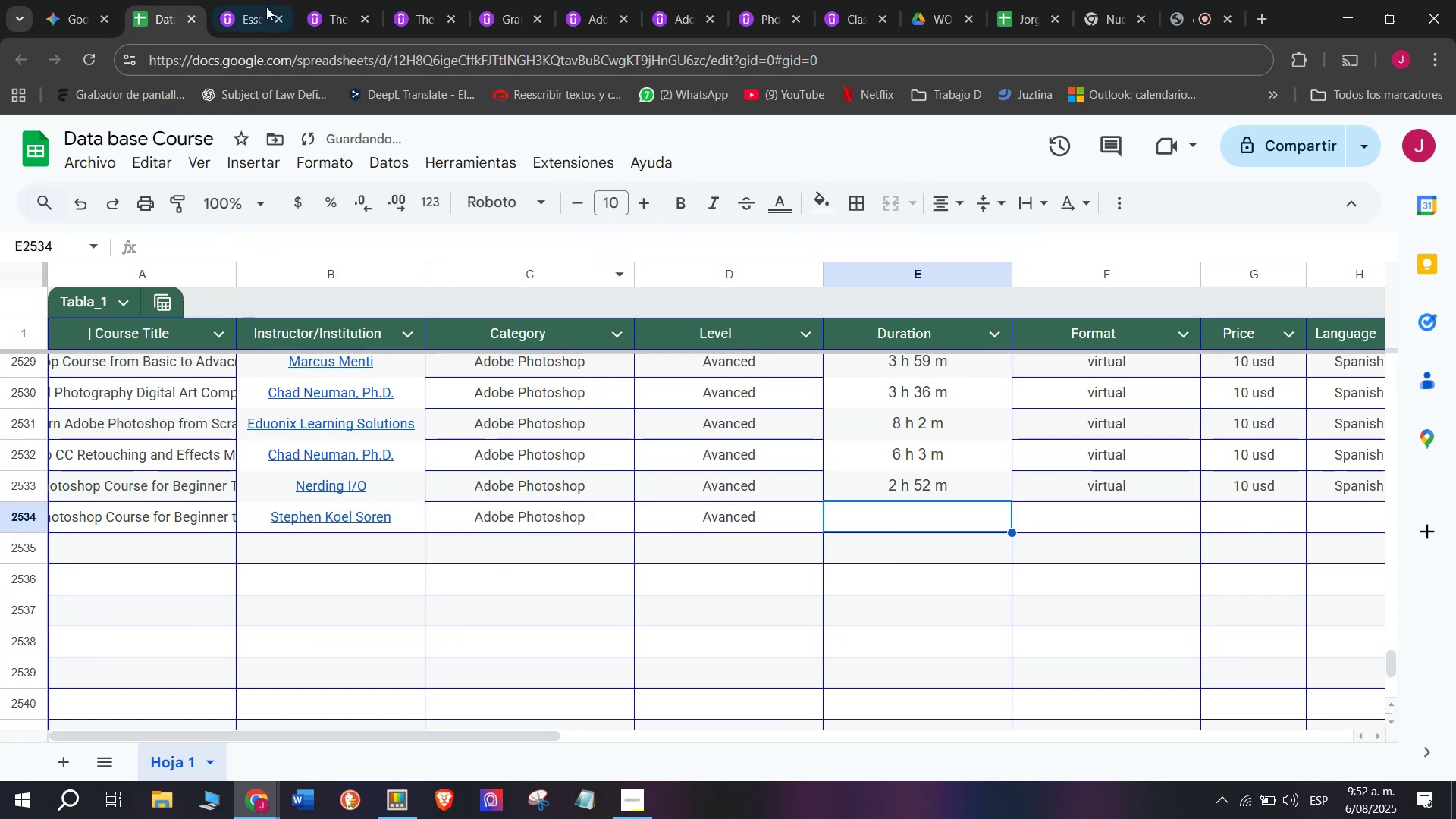 
left_click([262, 0])
 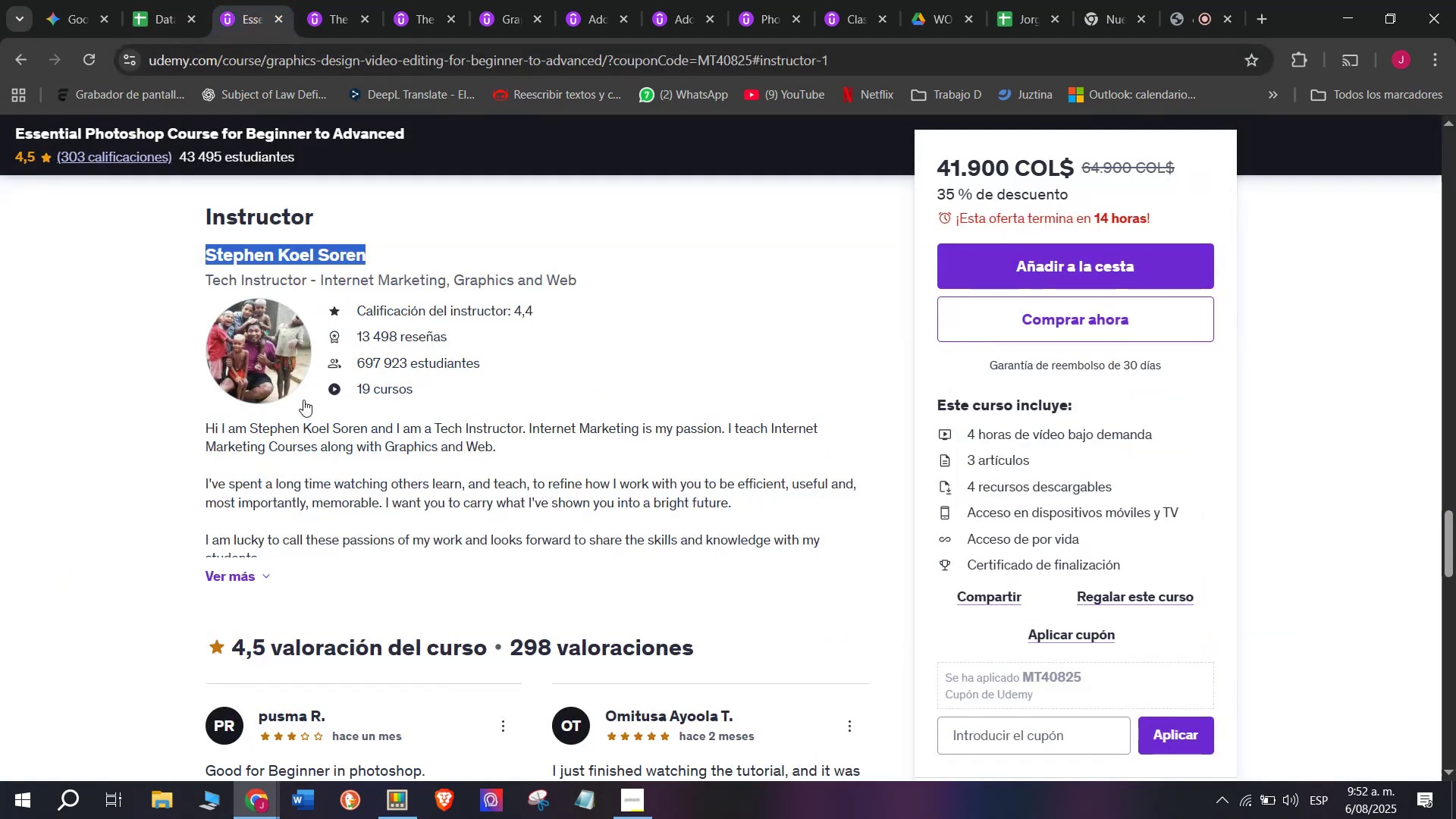 
scroll: coordinate [343, 611], scroll_direction: up, amount: 12.0
 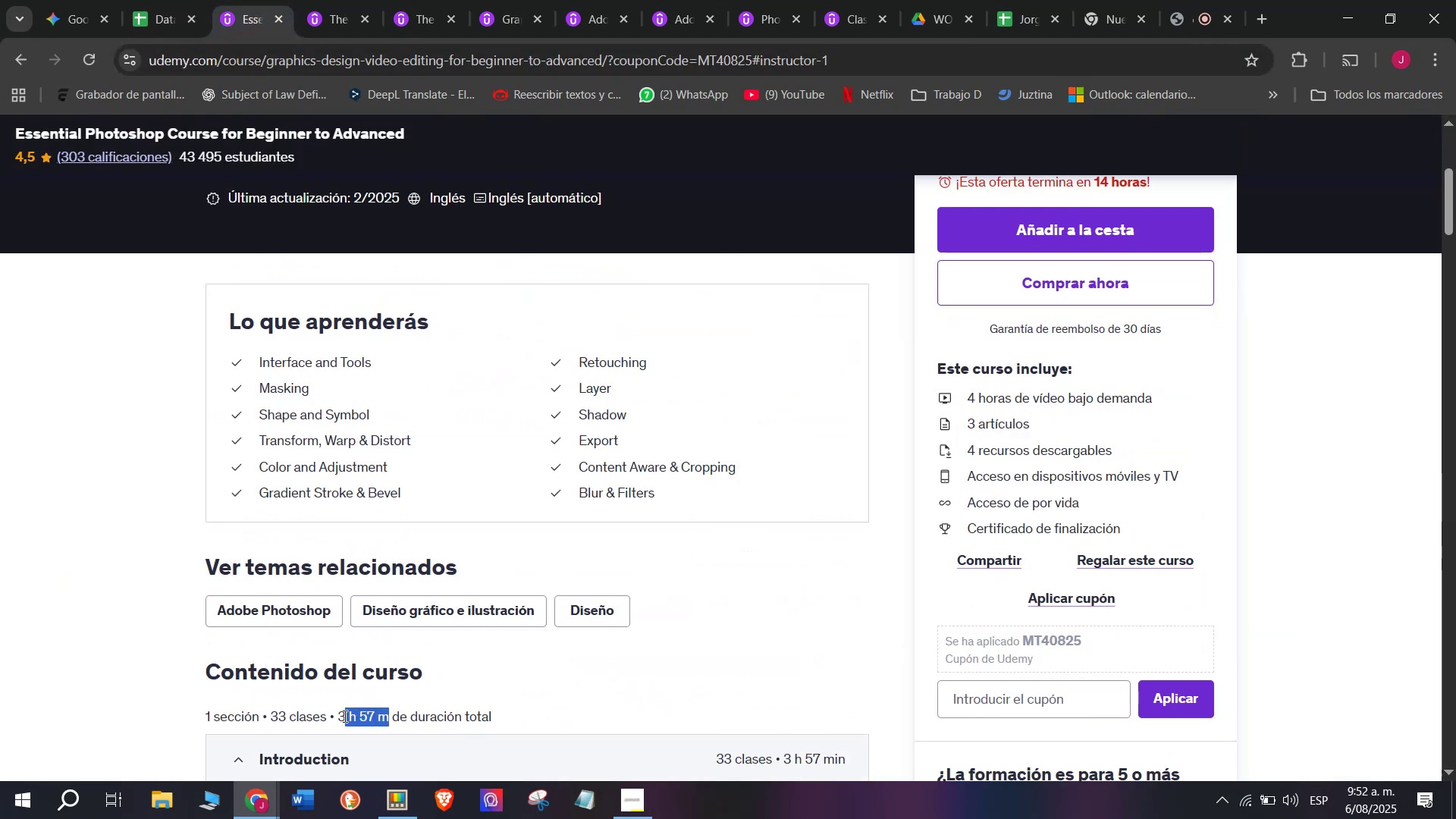 
key(Control+ControlLeft)
 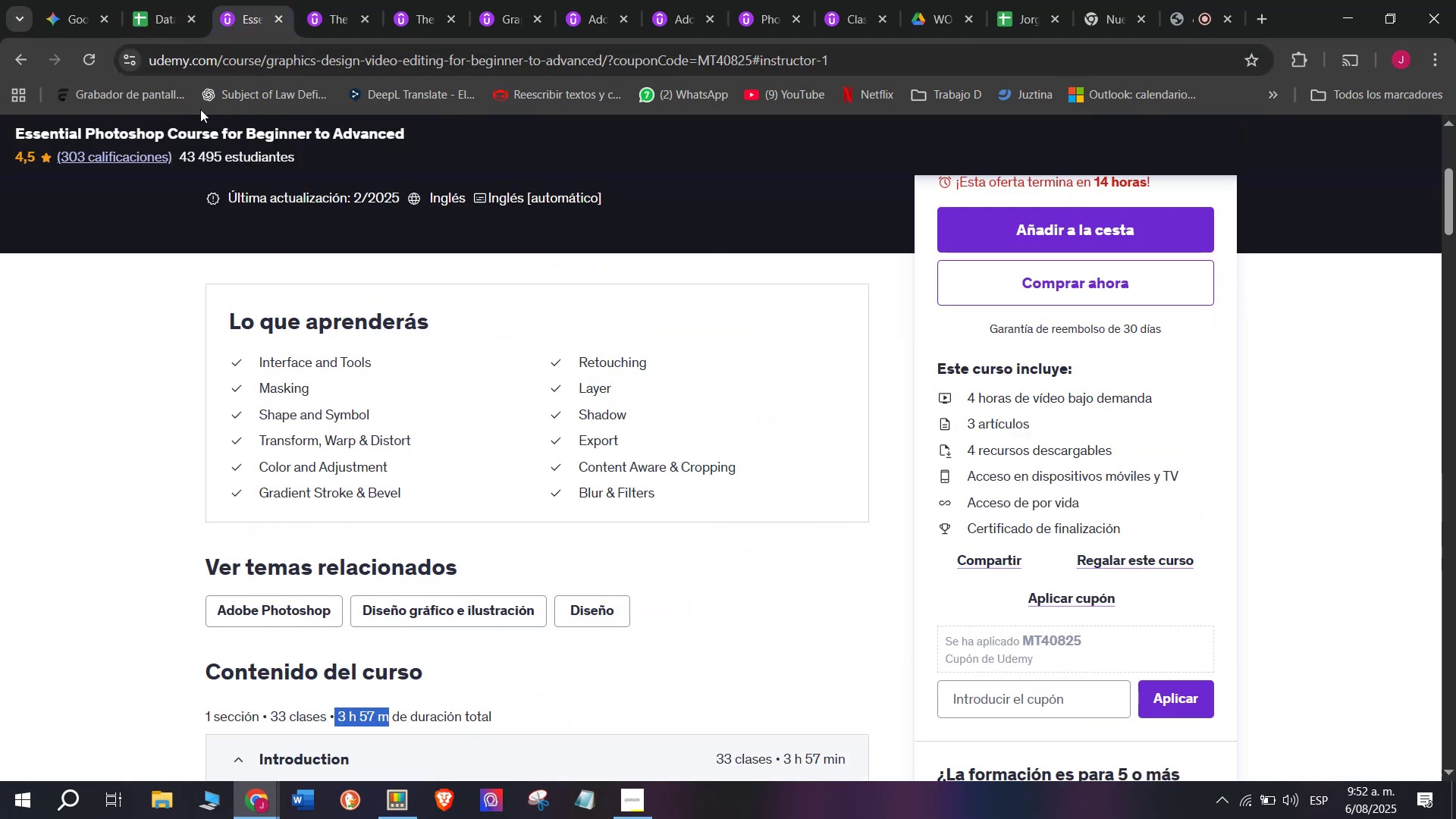 
key(Break)
 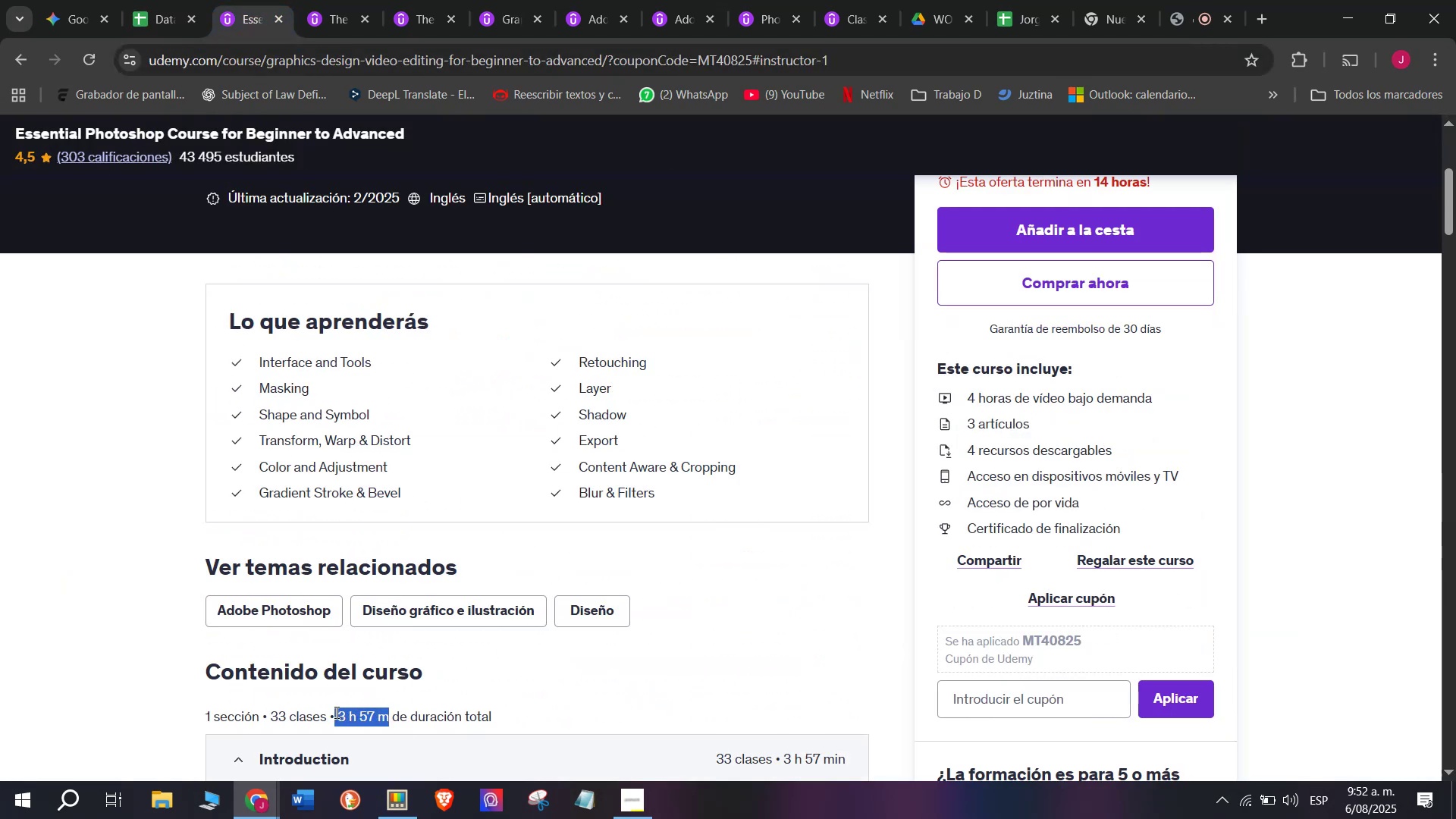 
key(Control+C)
 